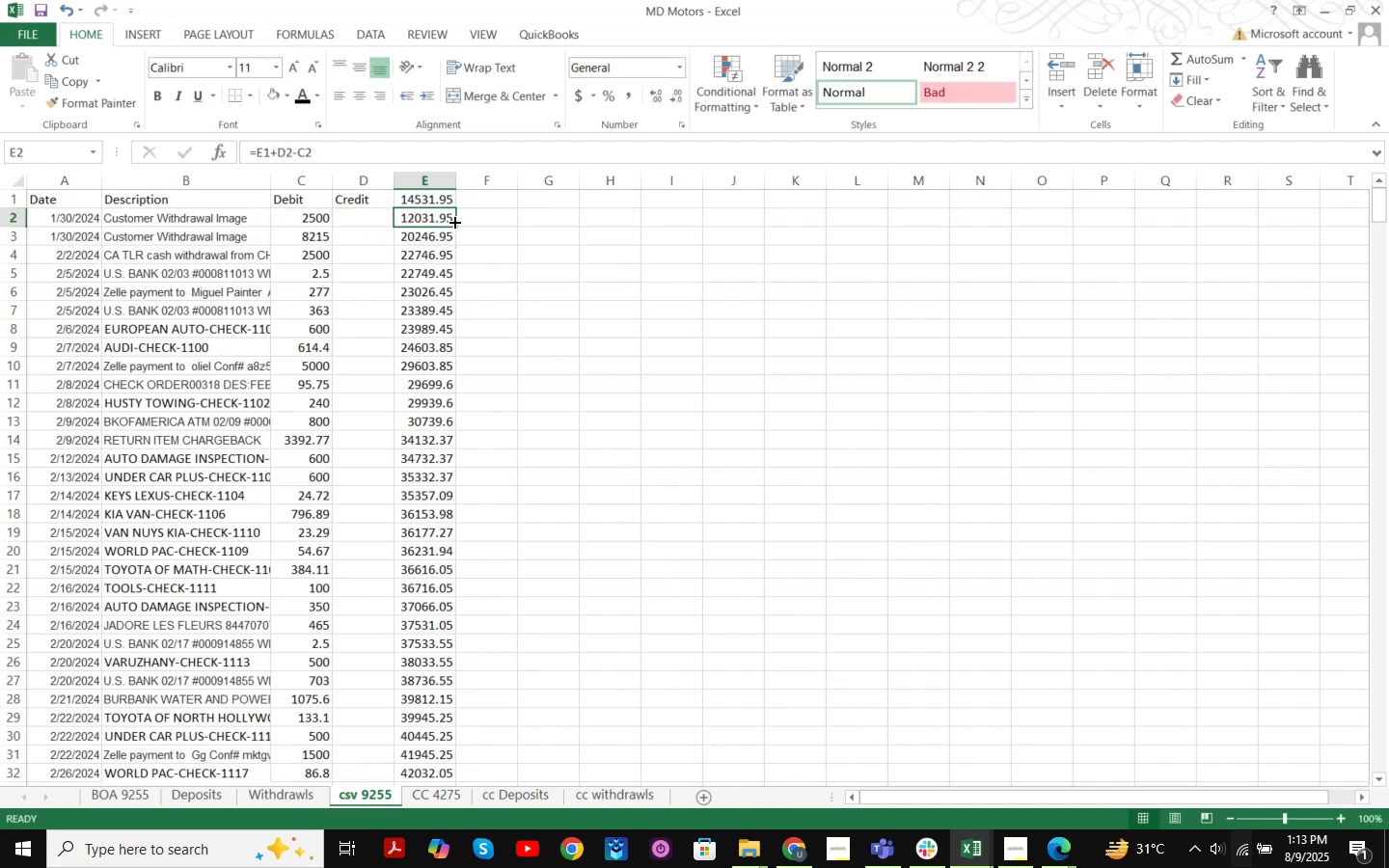 
double_click([453, 221])
 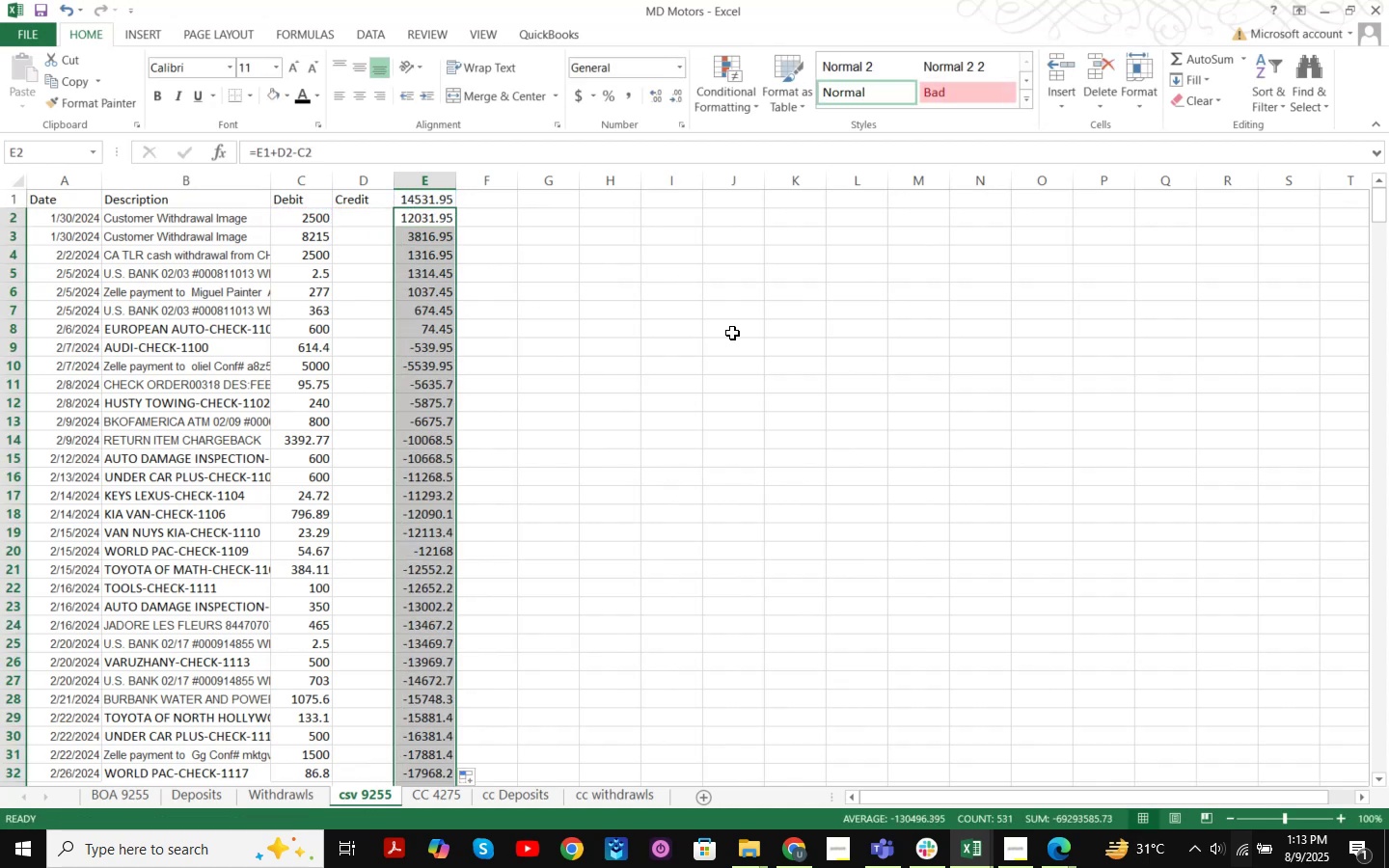 
scroll: coordinate [1021, 344], scroll_direction: down, amount: 6.0
 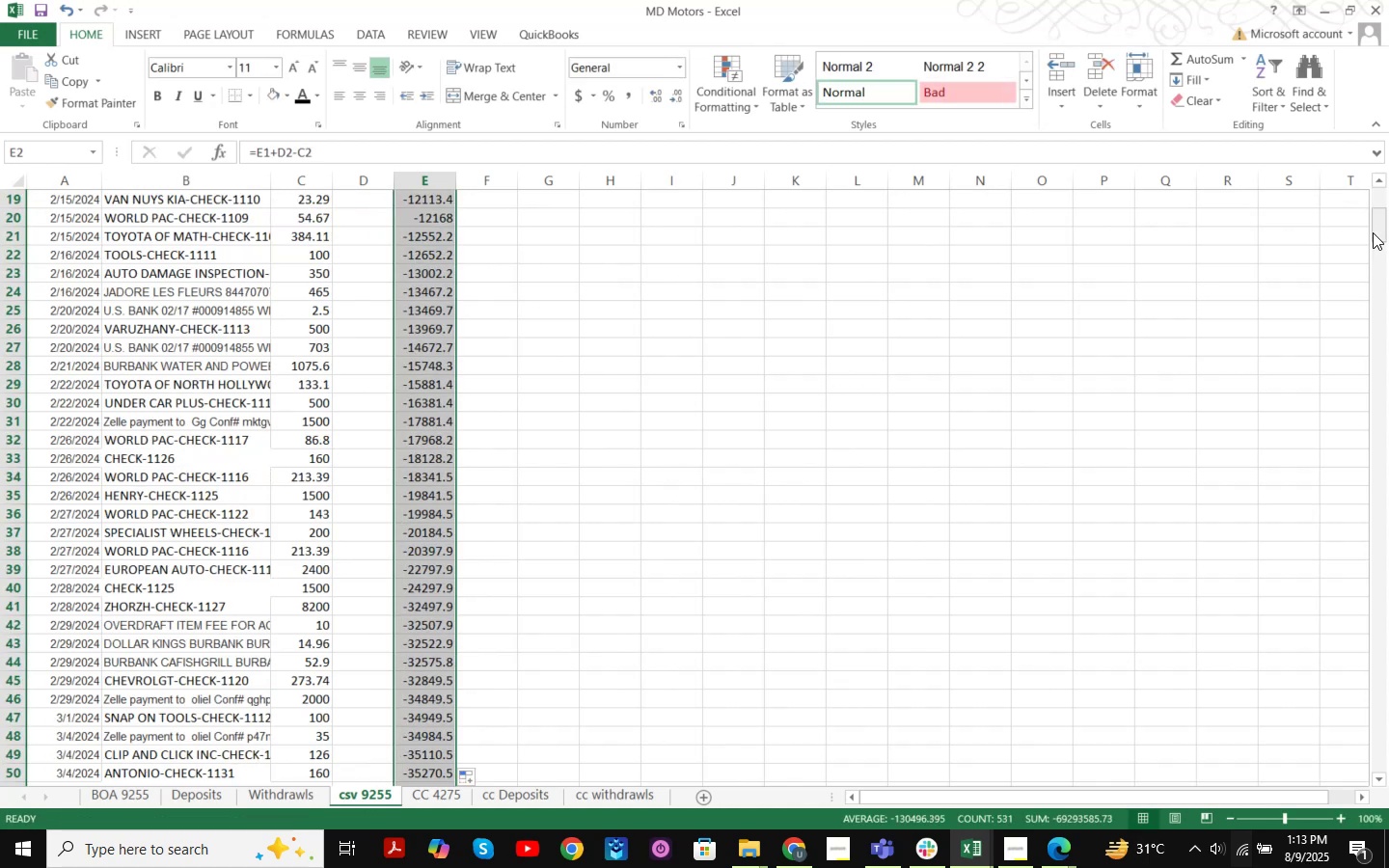 
left_click_drag(start_coordinate=[1375, 232], to_coordinate=[1370, 822])
 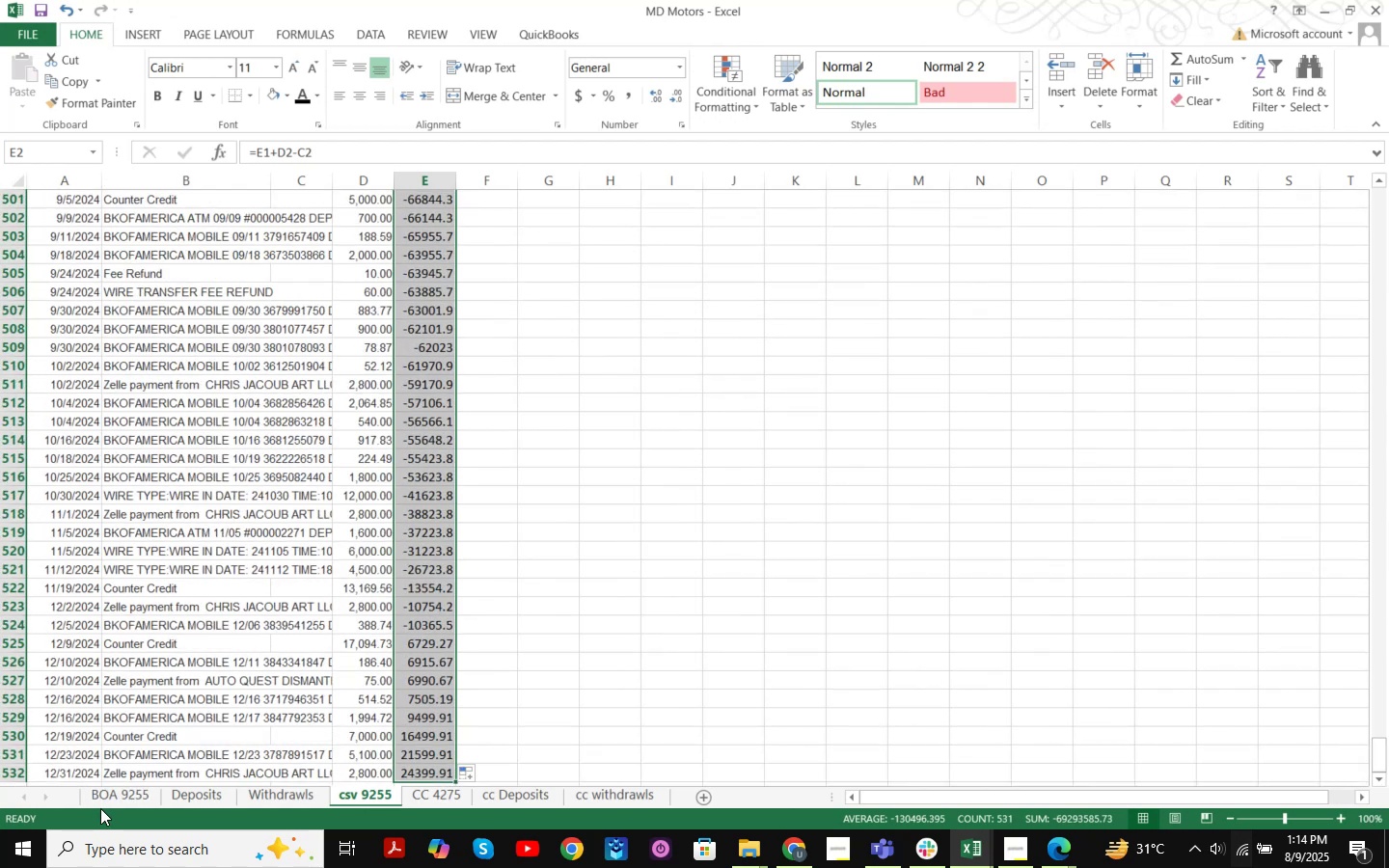 
left_click([108, 802])
 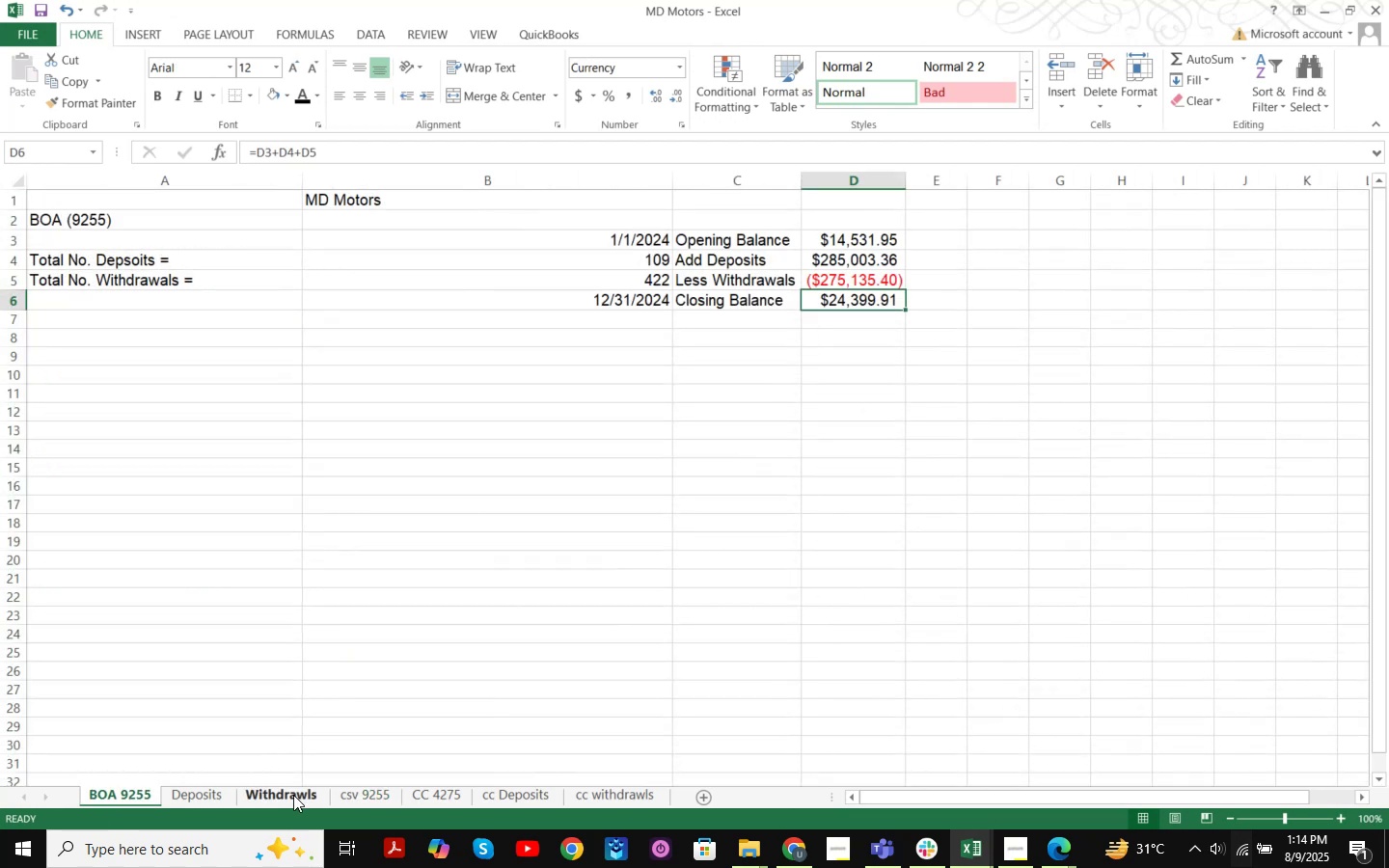 
left_click([350, 799])
 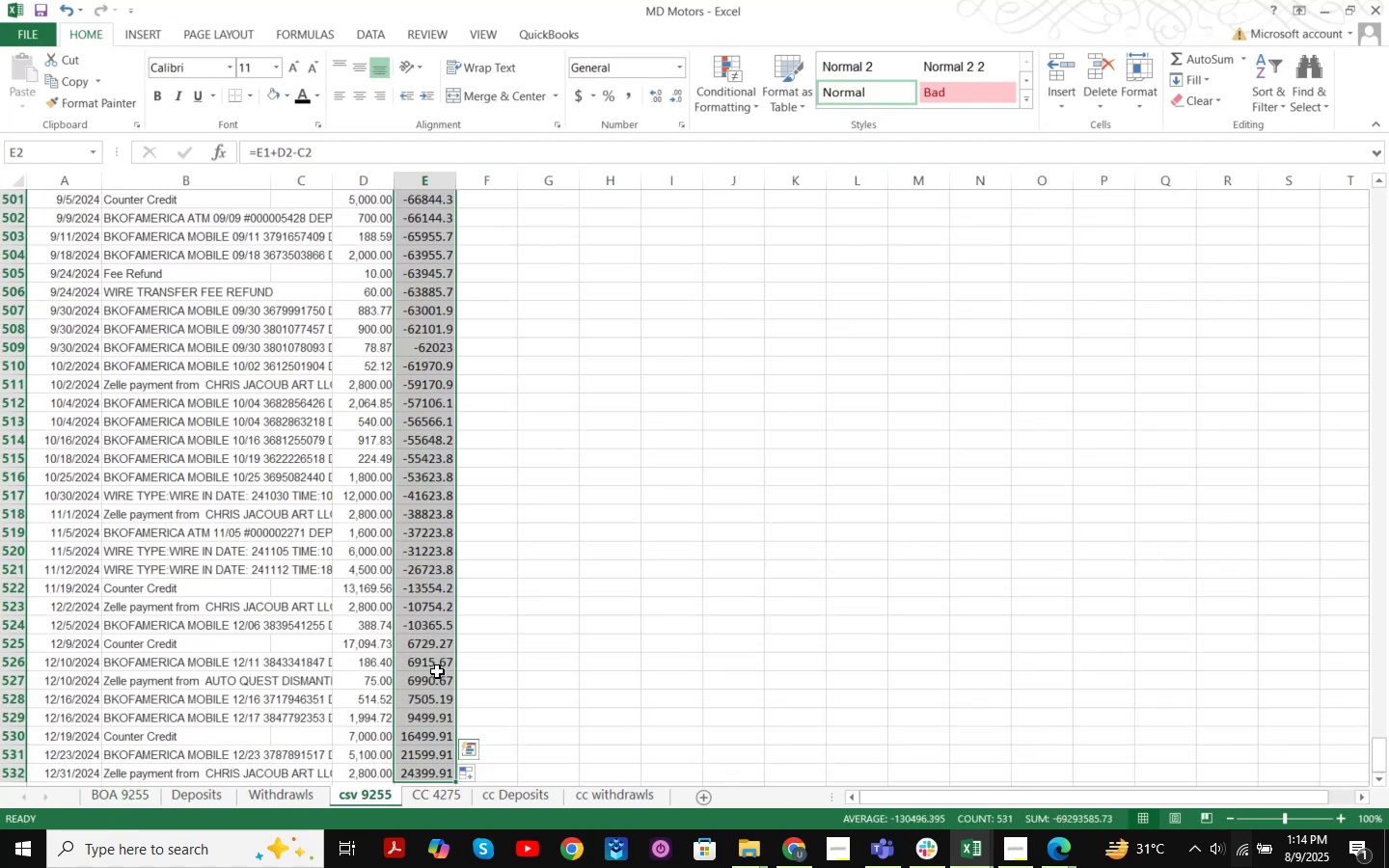 
scroll: coordinate [550, 486], scroll_direction: down, amount: 1.0
 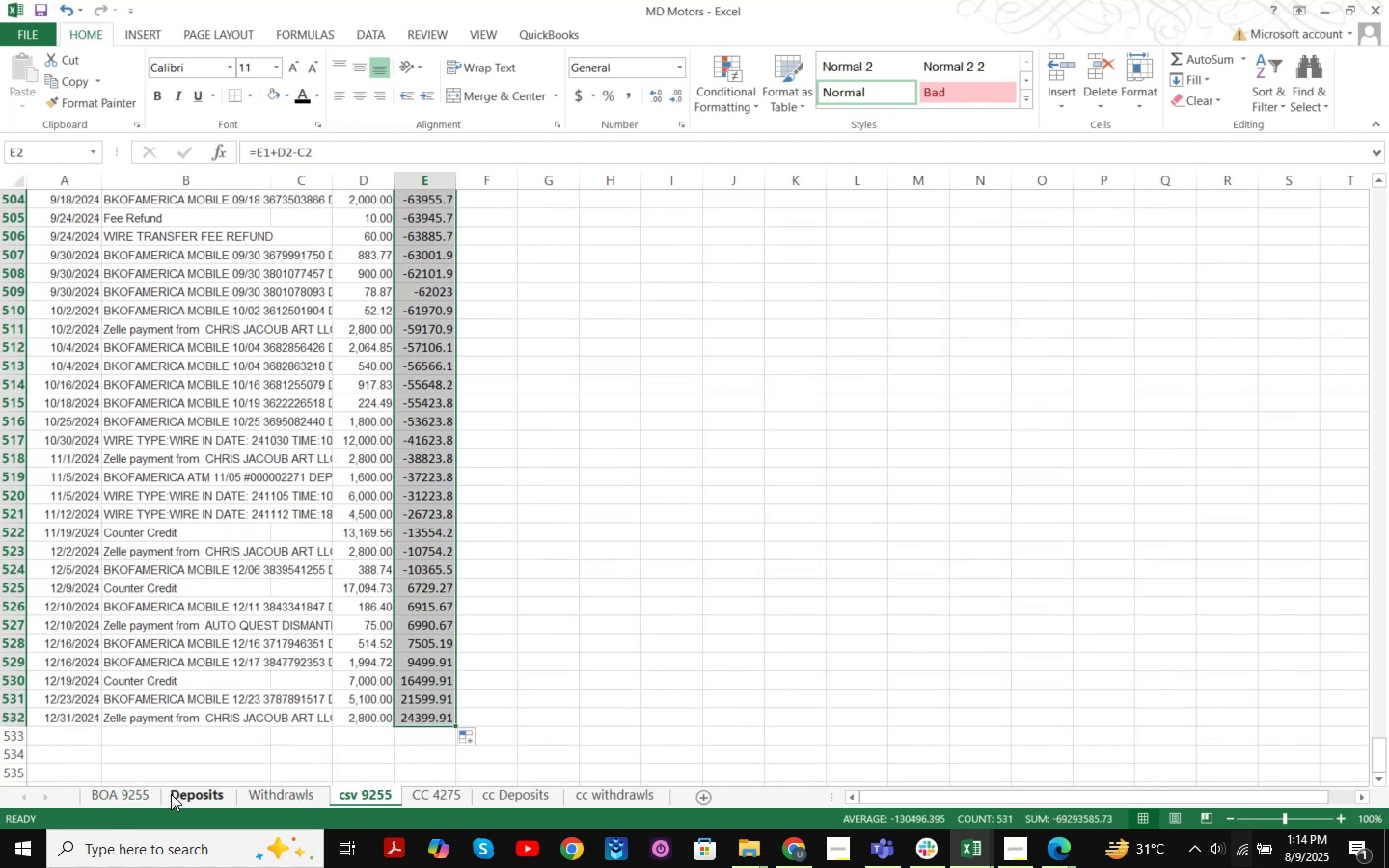 
left_click([152, 797])
 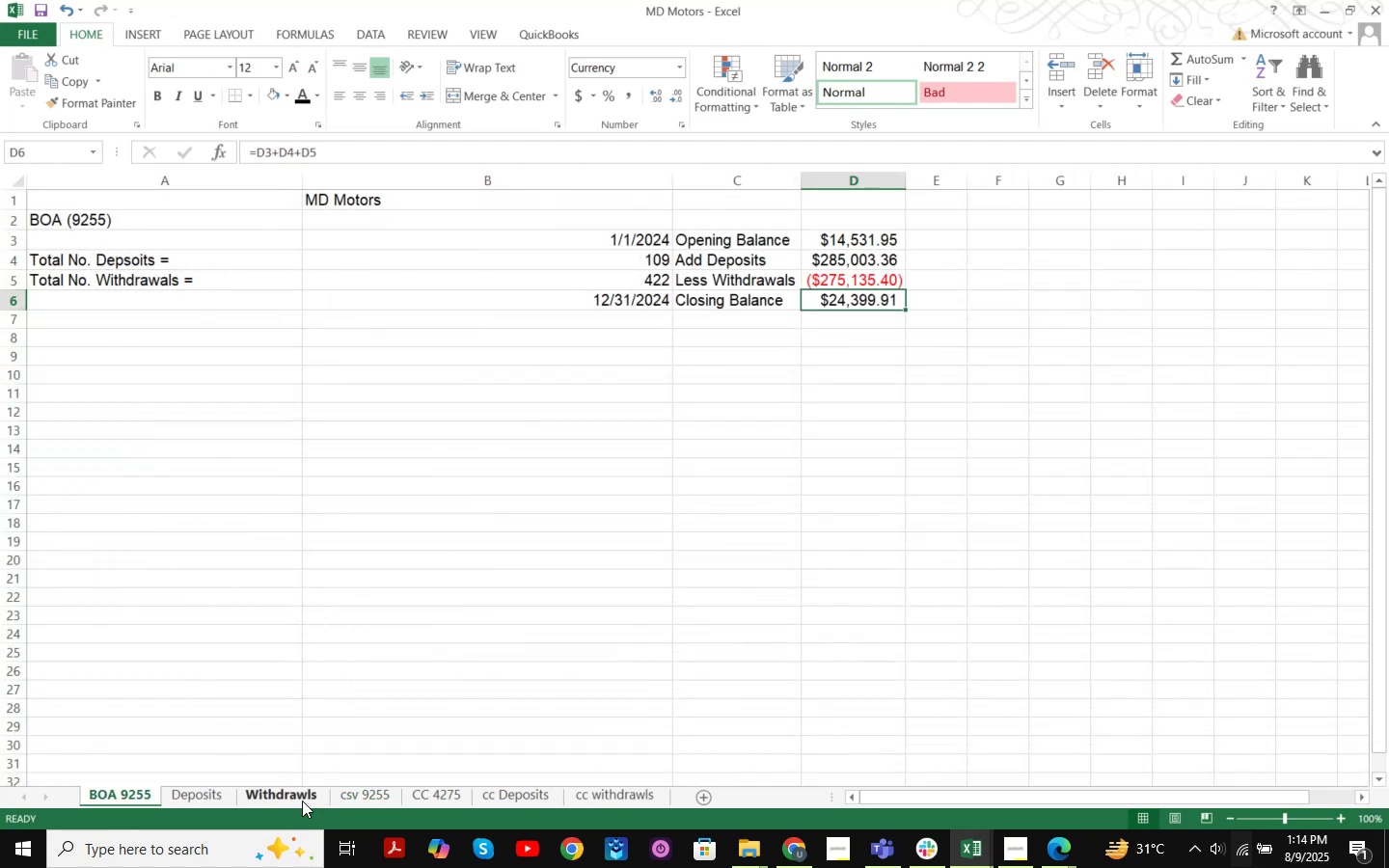 
left_click([360, 790])
 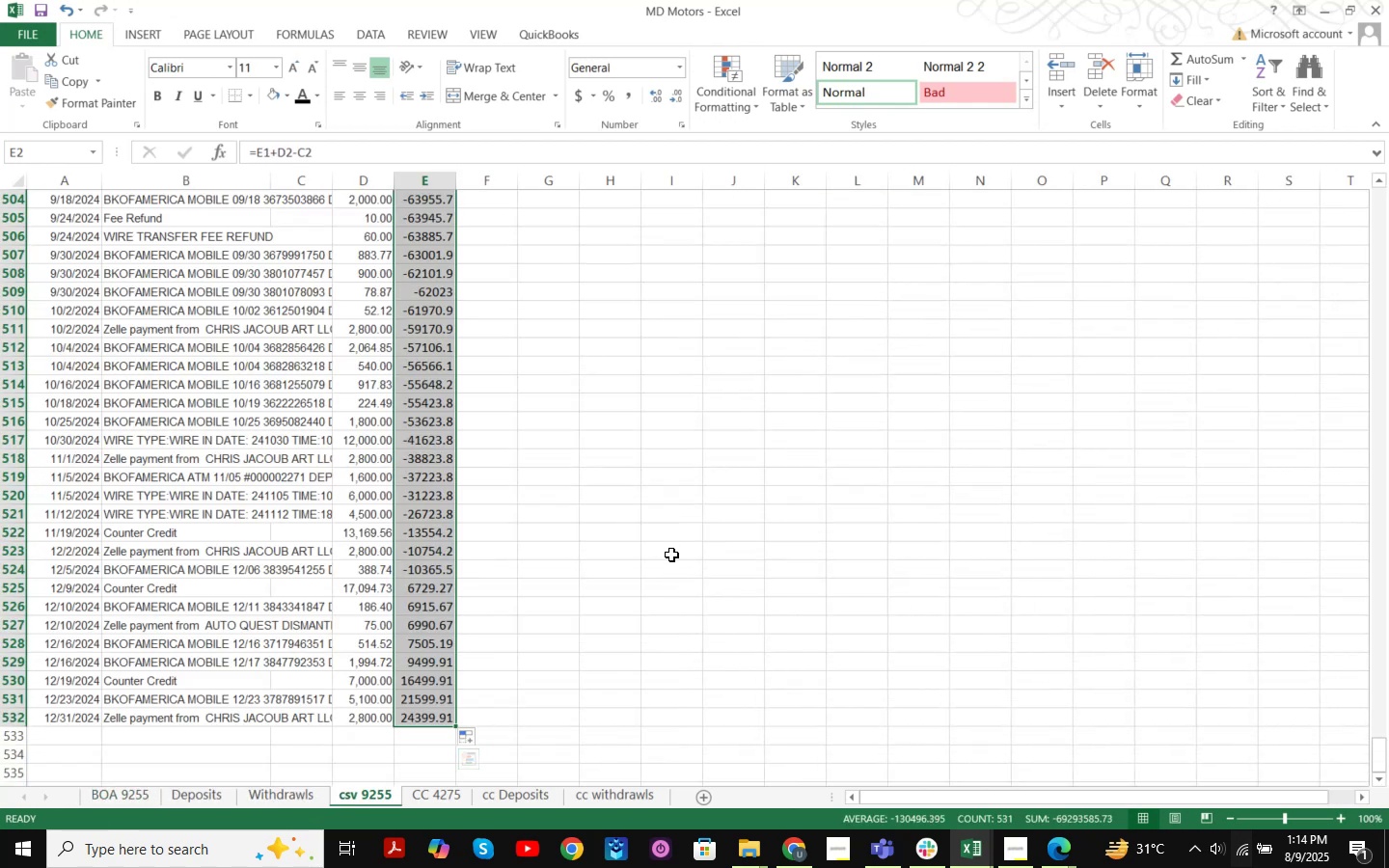 
scroll: coordinate [694, 564], scroll_direction: up, amount: 187.0
 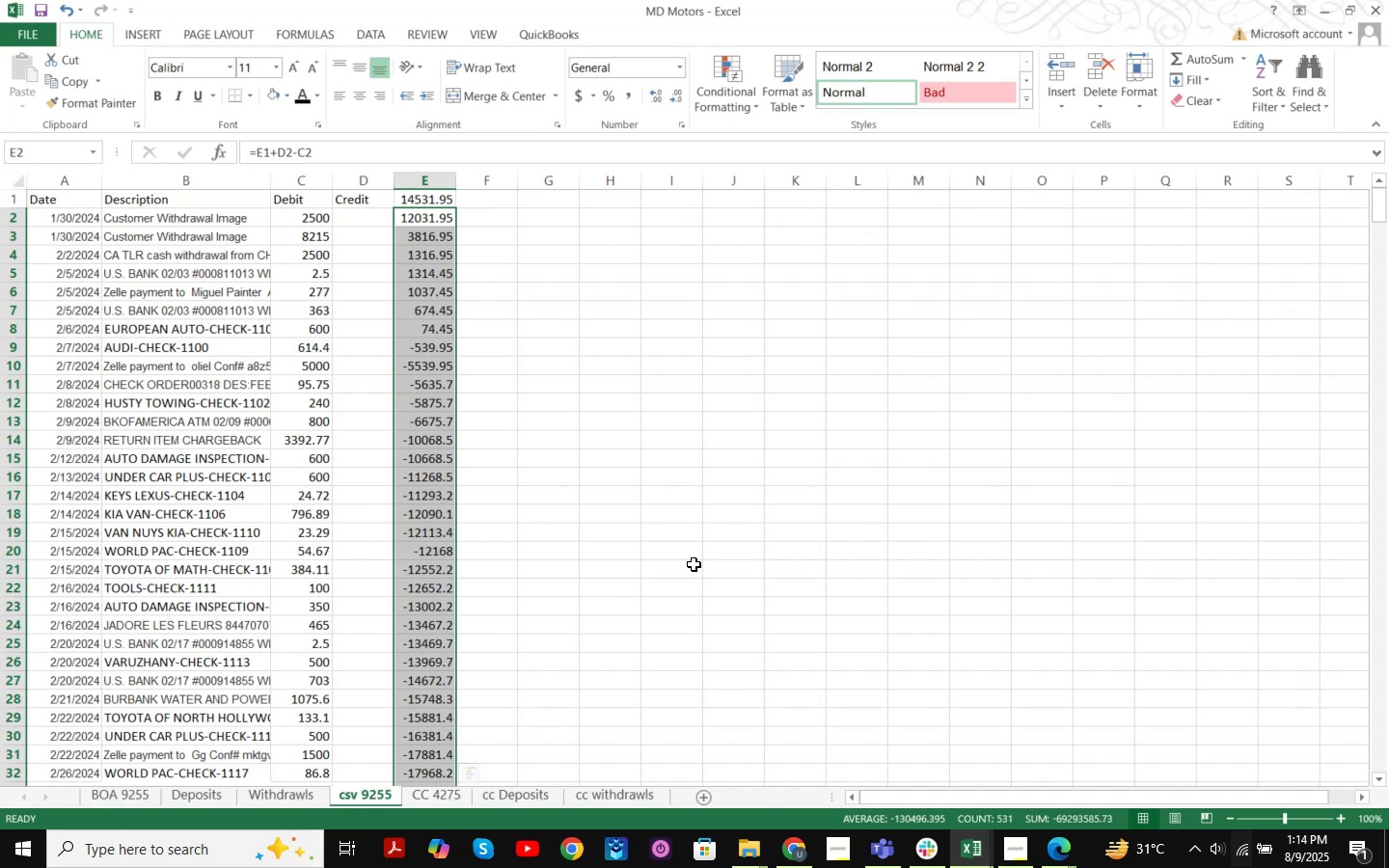 
wait(5.59)
 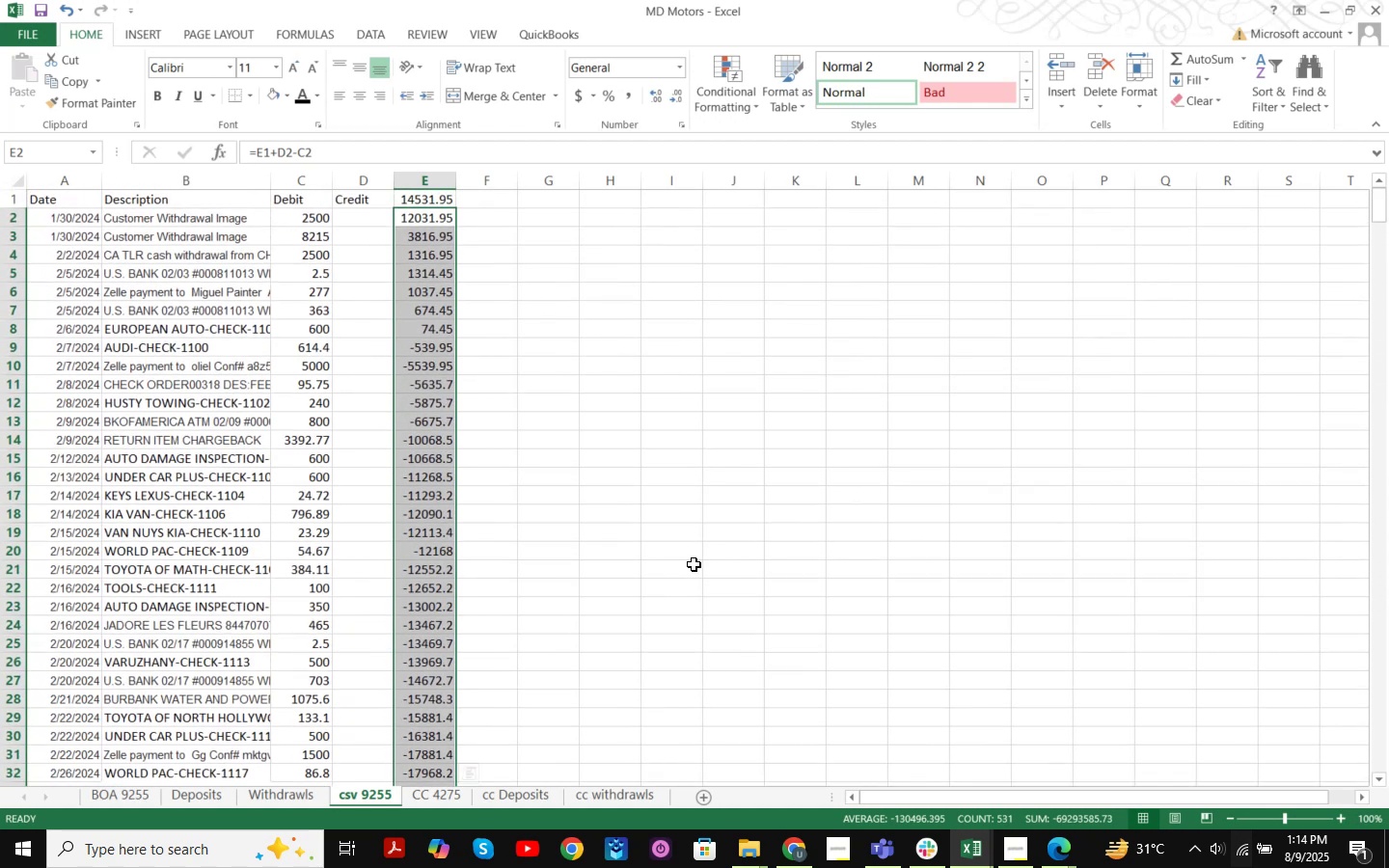 
scroll: coordinate [840, 500], scroll_direction: up, amount: 4.0
 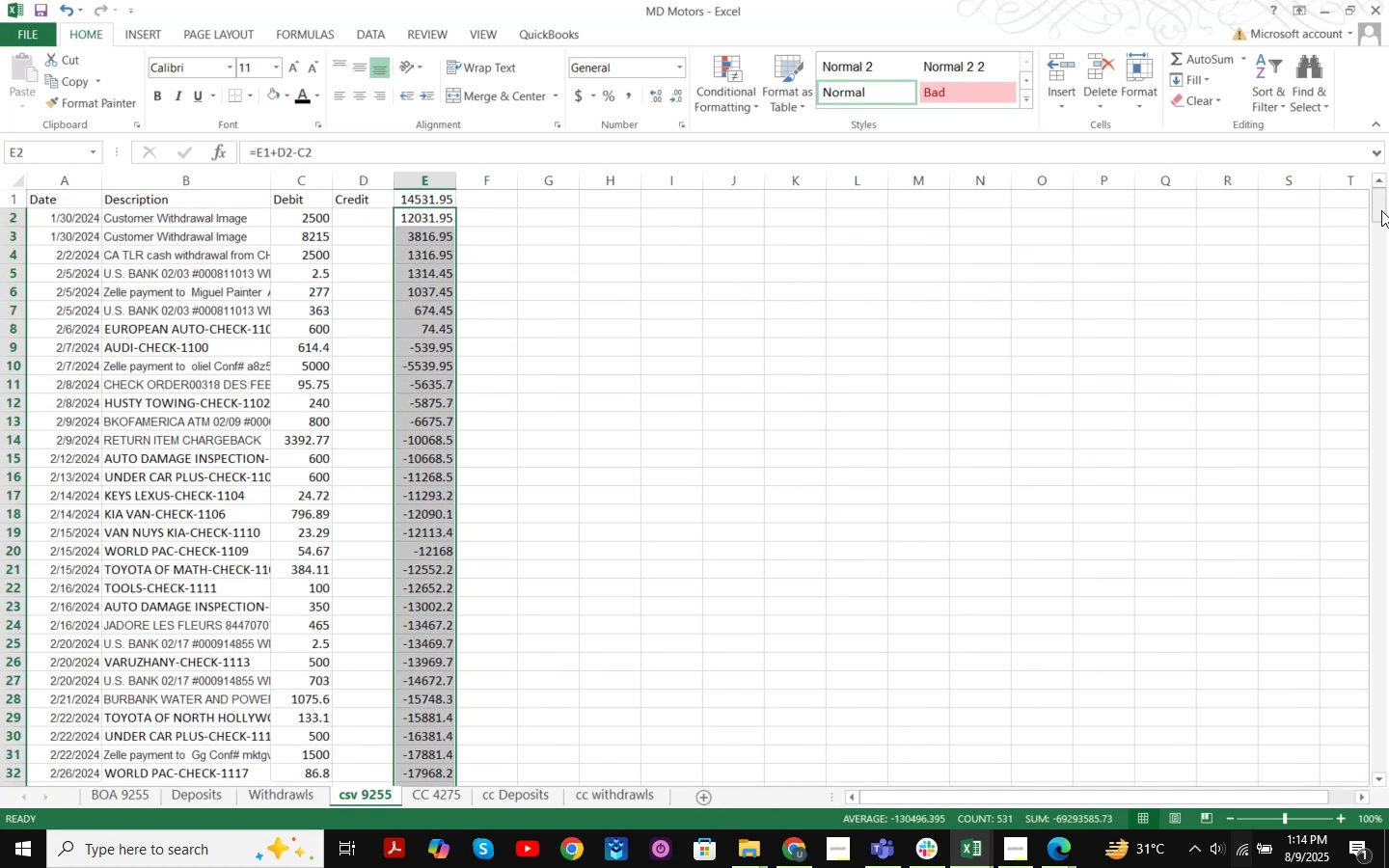 
left_click_drag(start_coordinate=[1381, 210], to_coordinate=[1349, 786])
 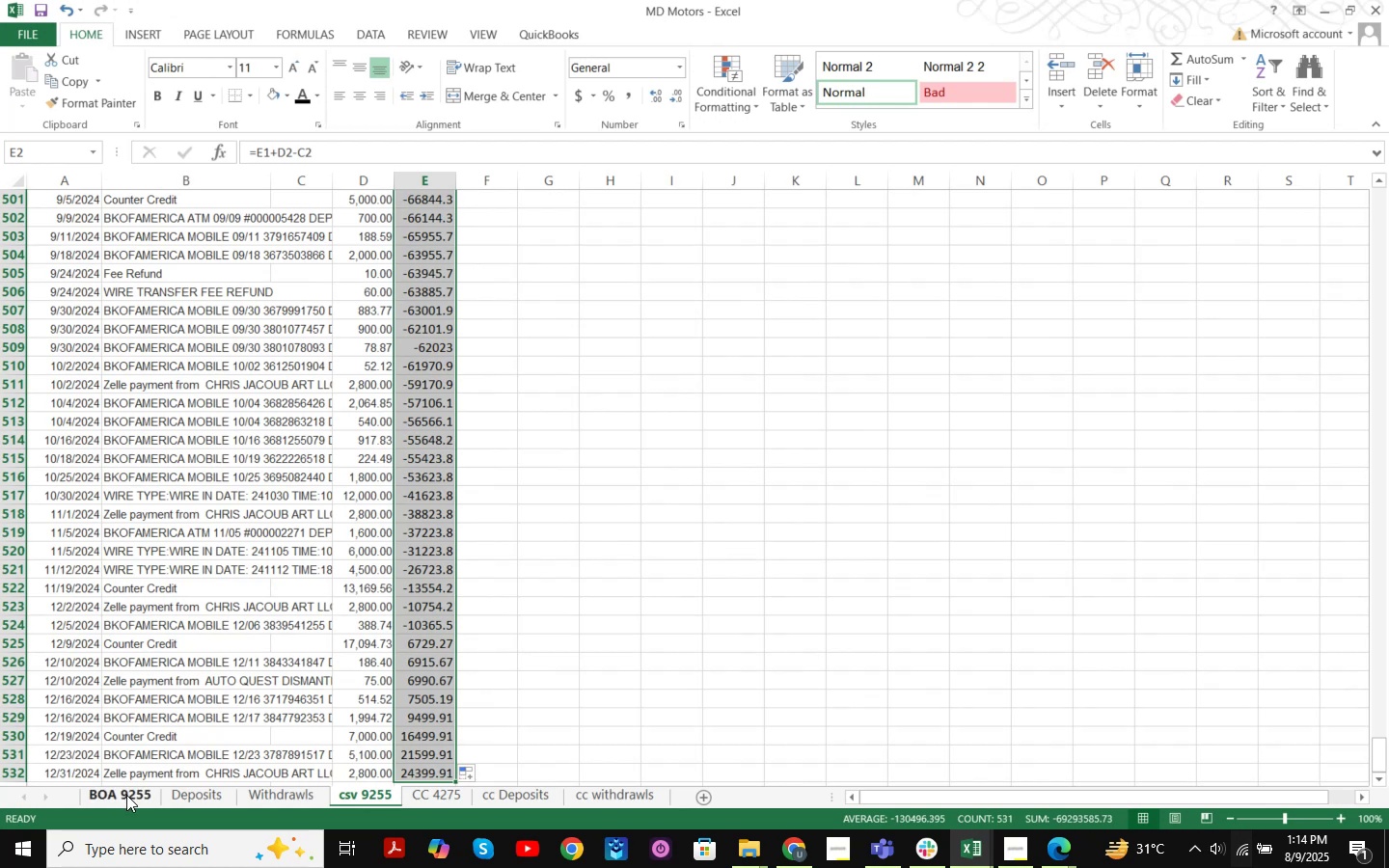 
left_click([127, 799])
 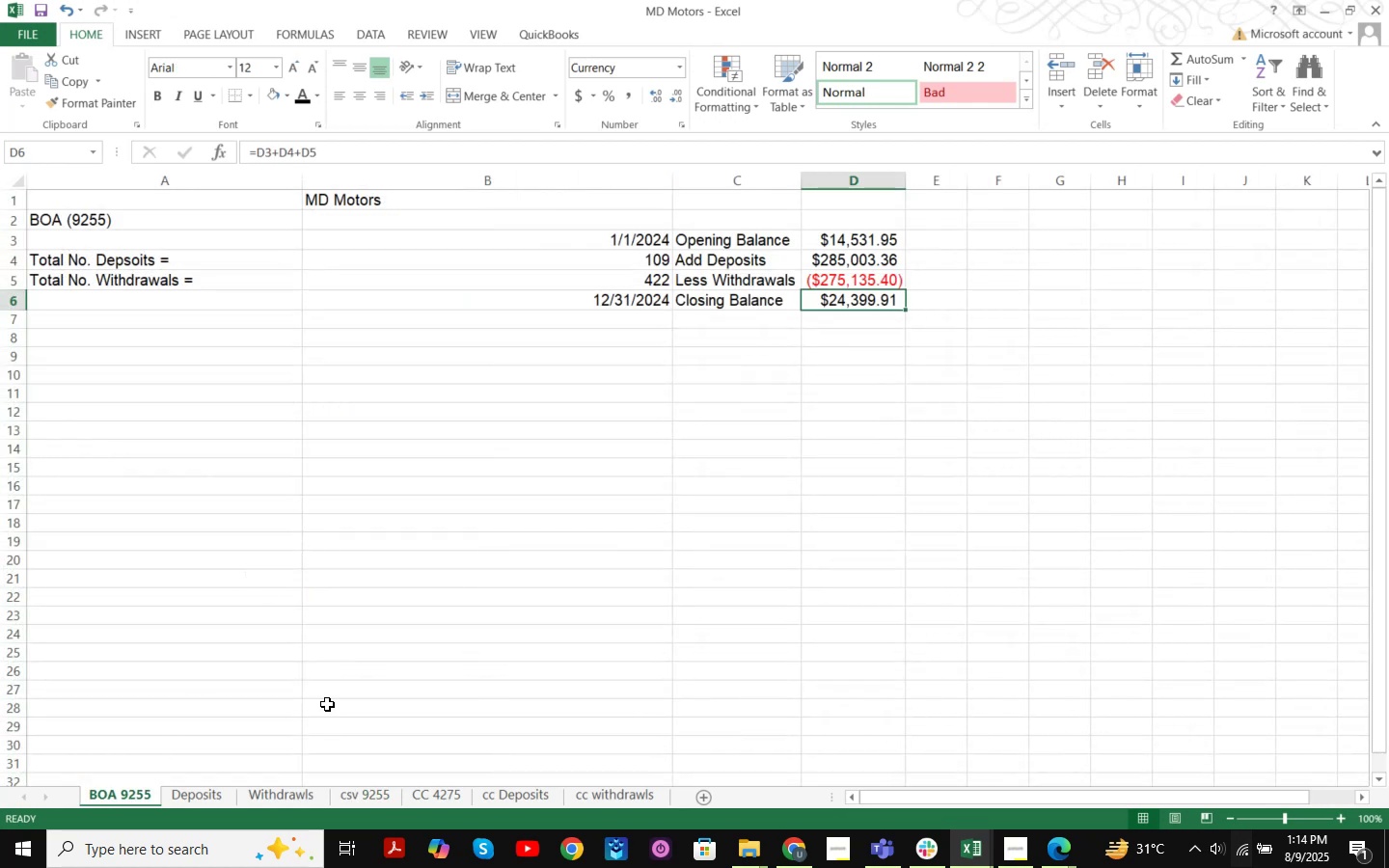 
left_click([375, 798])
 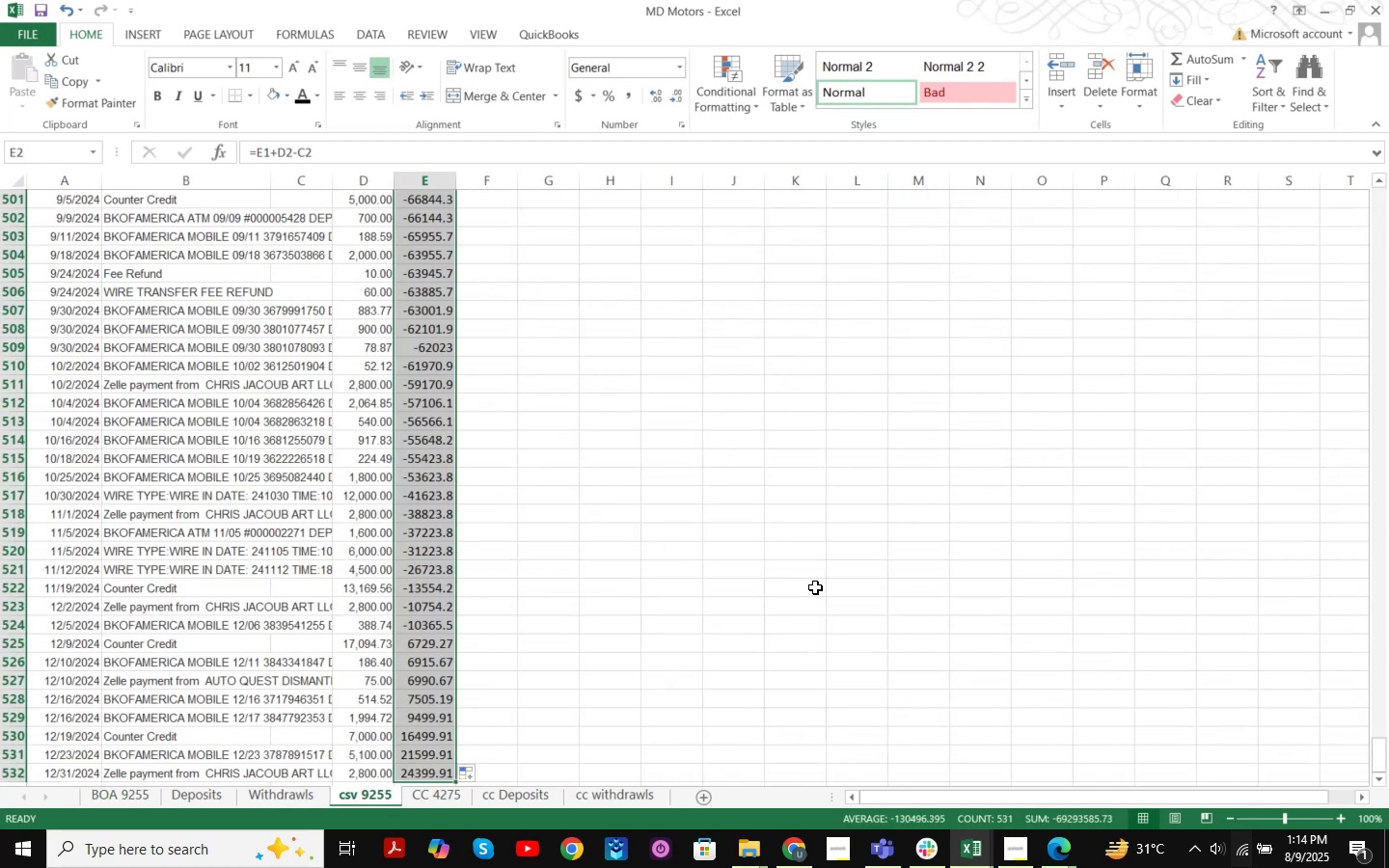 
left_click([136, 800])
 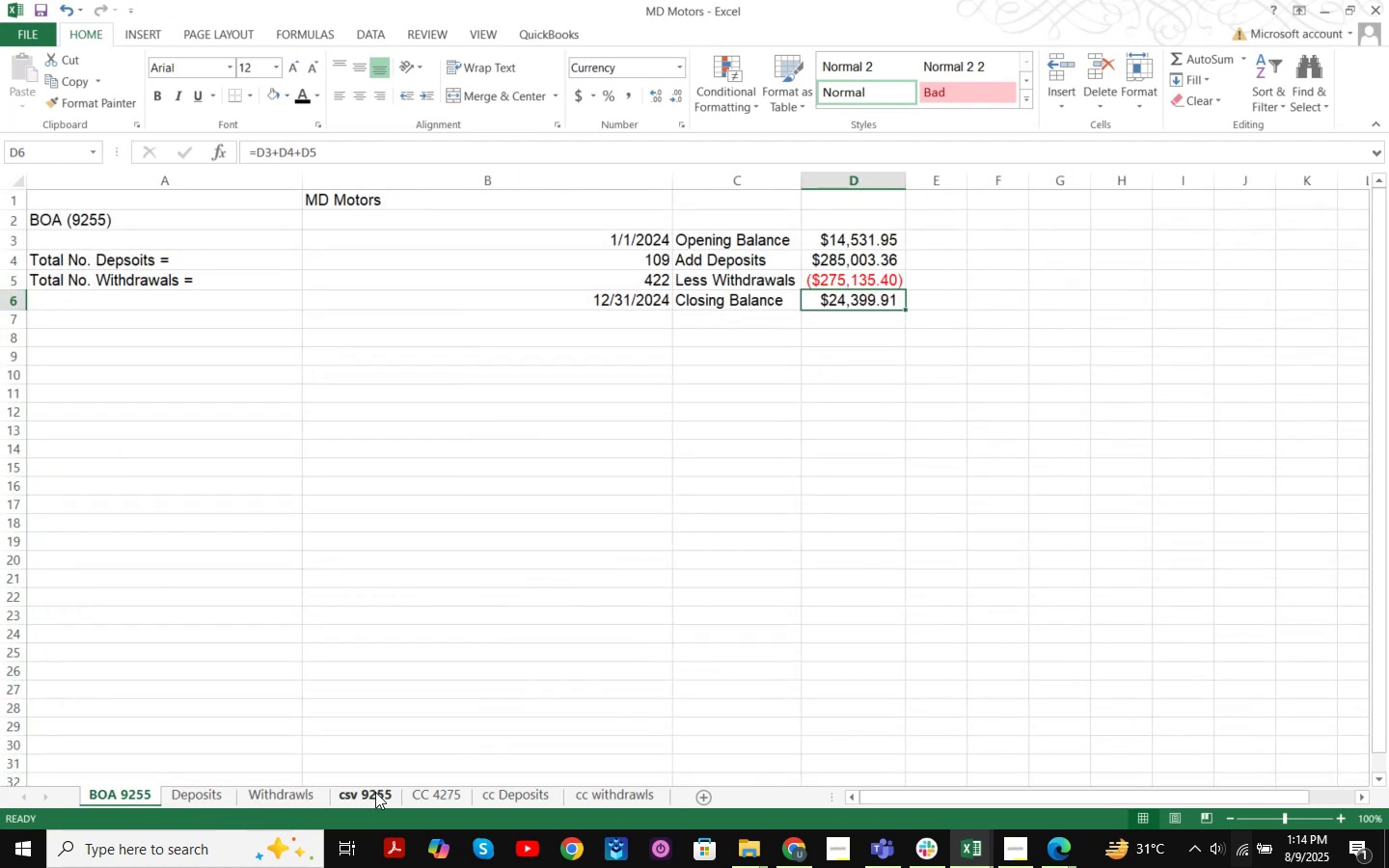 
left_click([375, 792])
 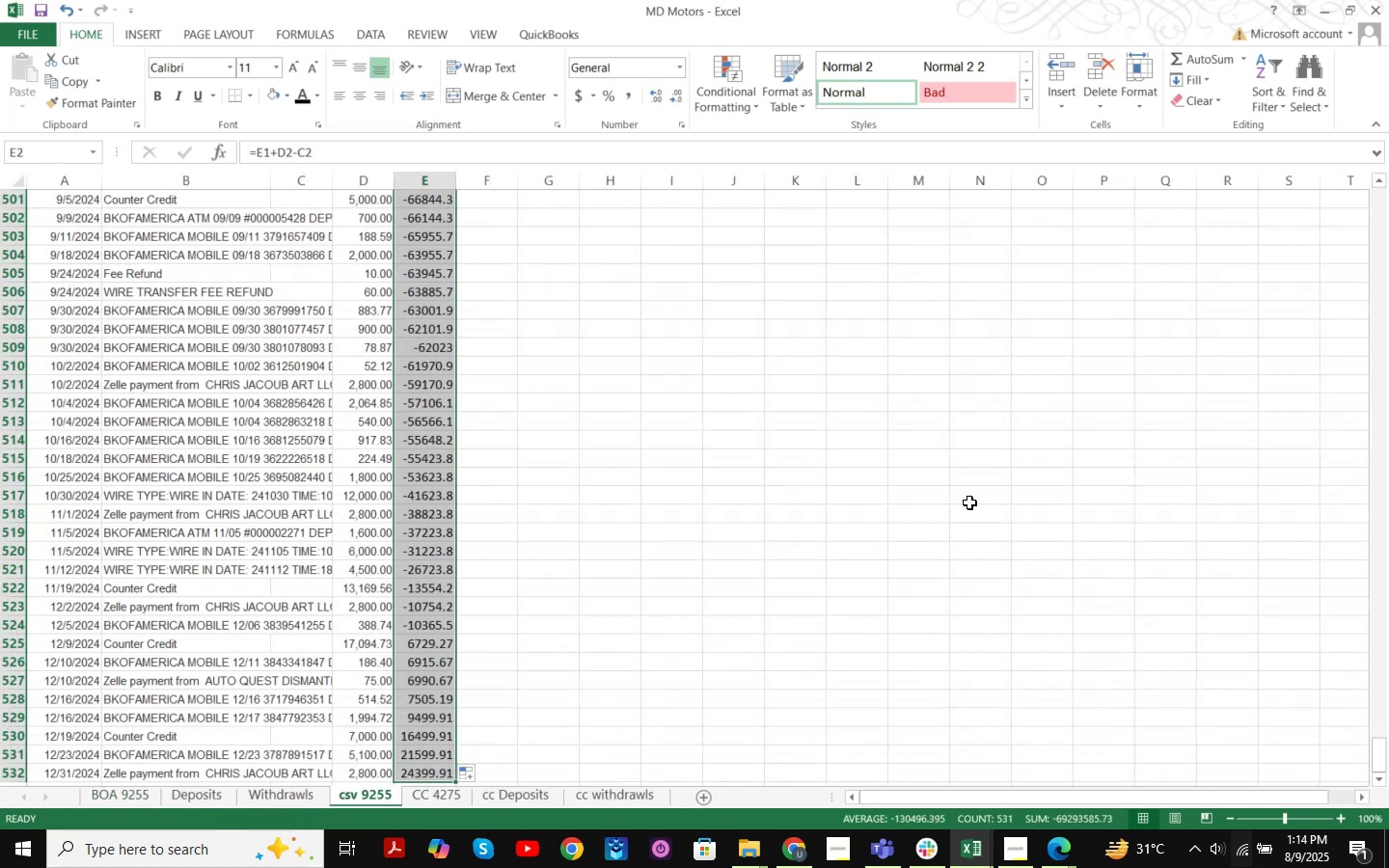 
scroll: coordinate [1382, 612], scroll_direction: up, amount: 5.0
 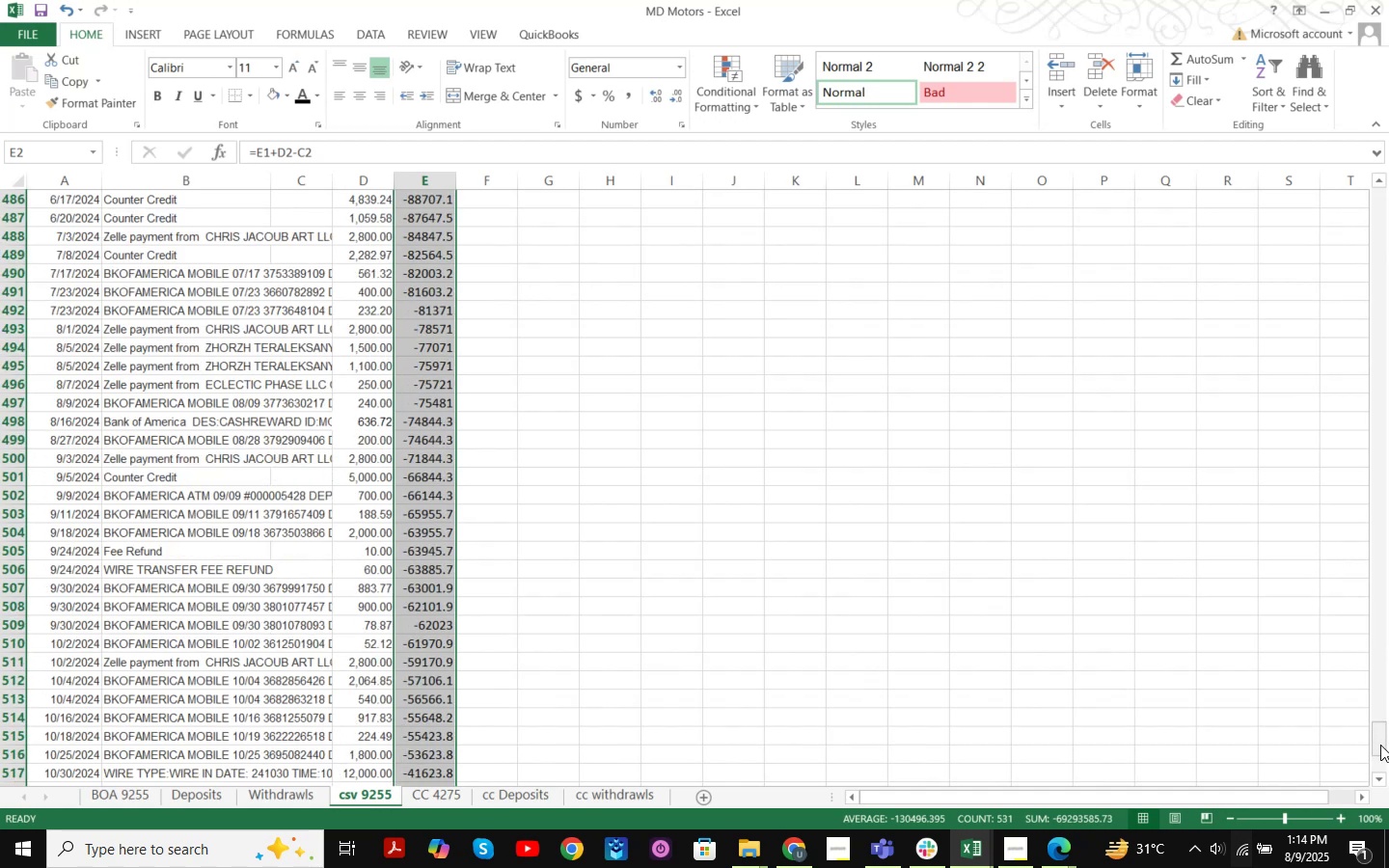 
left_click_drag(start_coordinate=[1380, 745], to_coordinate=[1388, 198])
 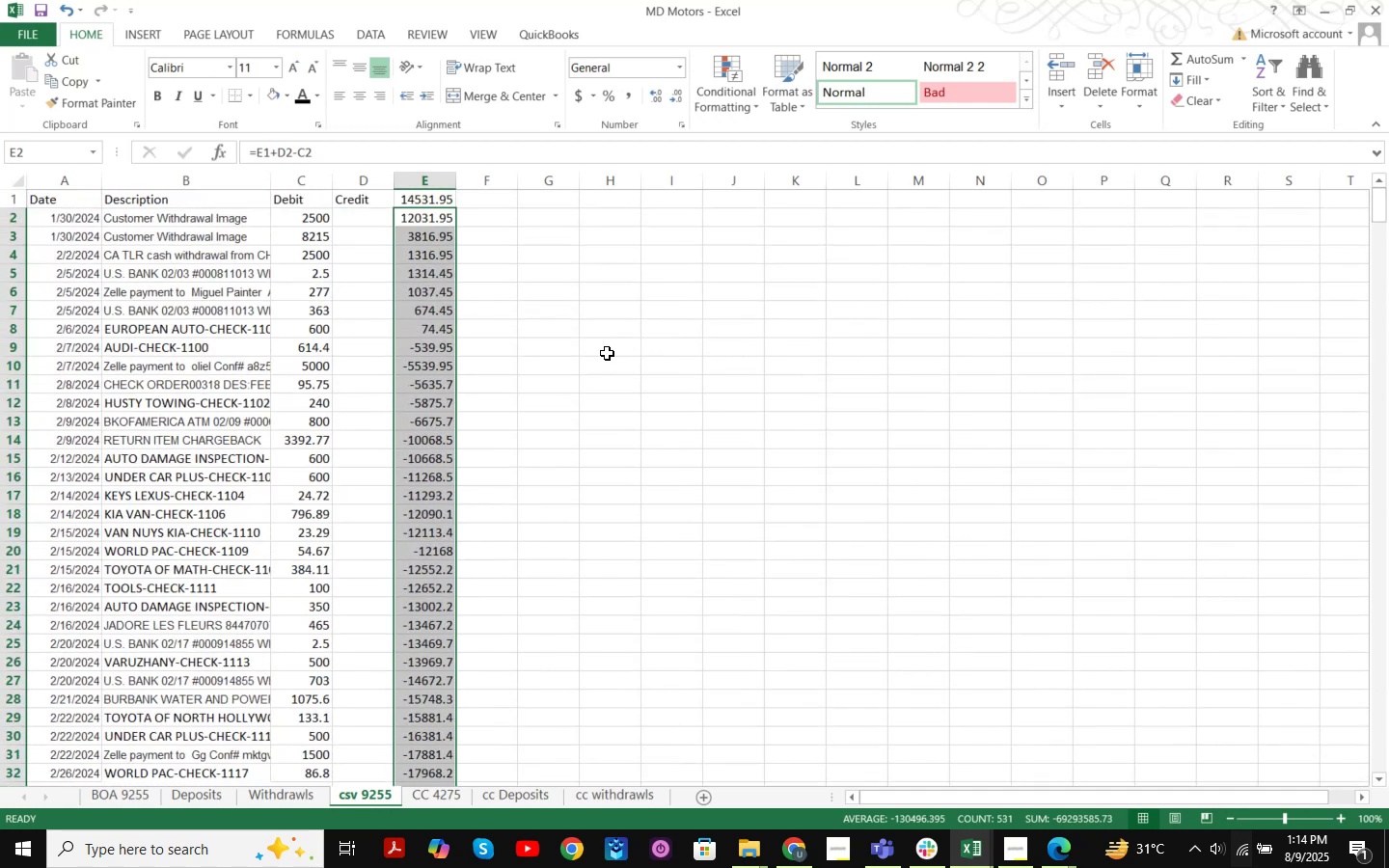 
left_click([607, 353])
 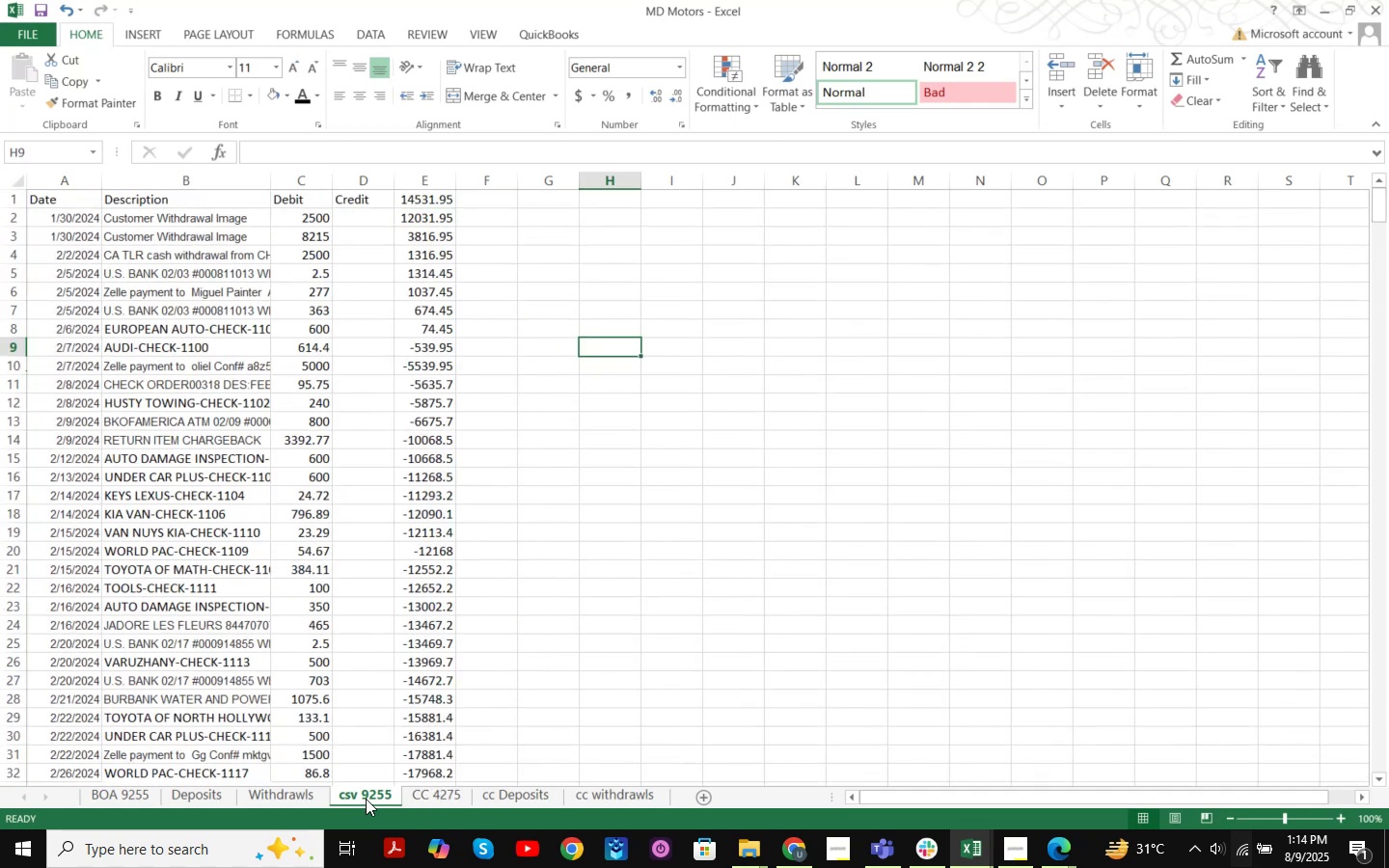 
right_click([363, 798])
 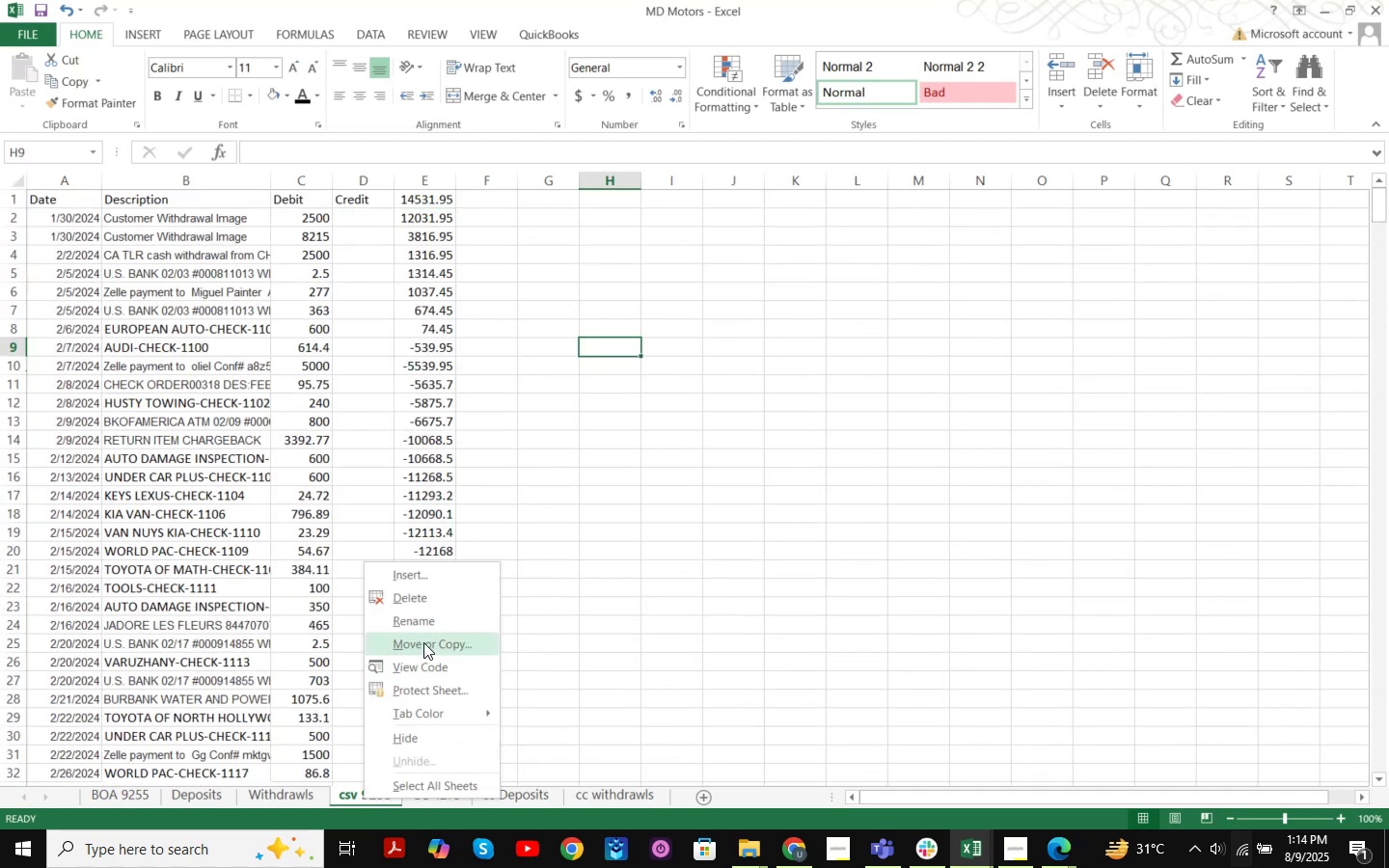 
left_click([423, 642])
 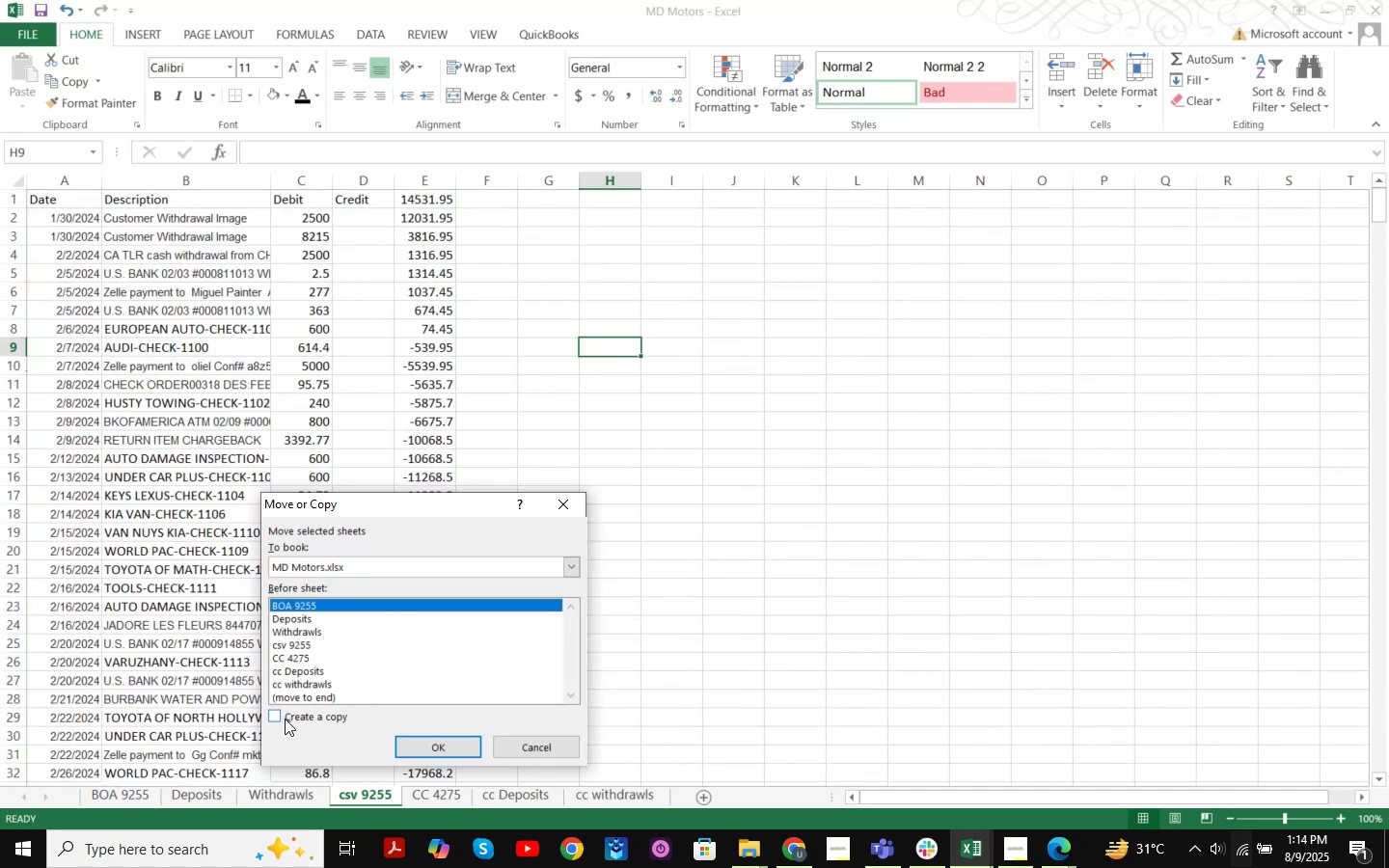 
left_click([285, 719])
 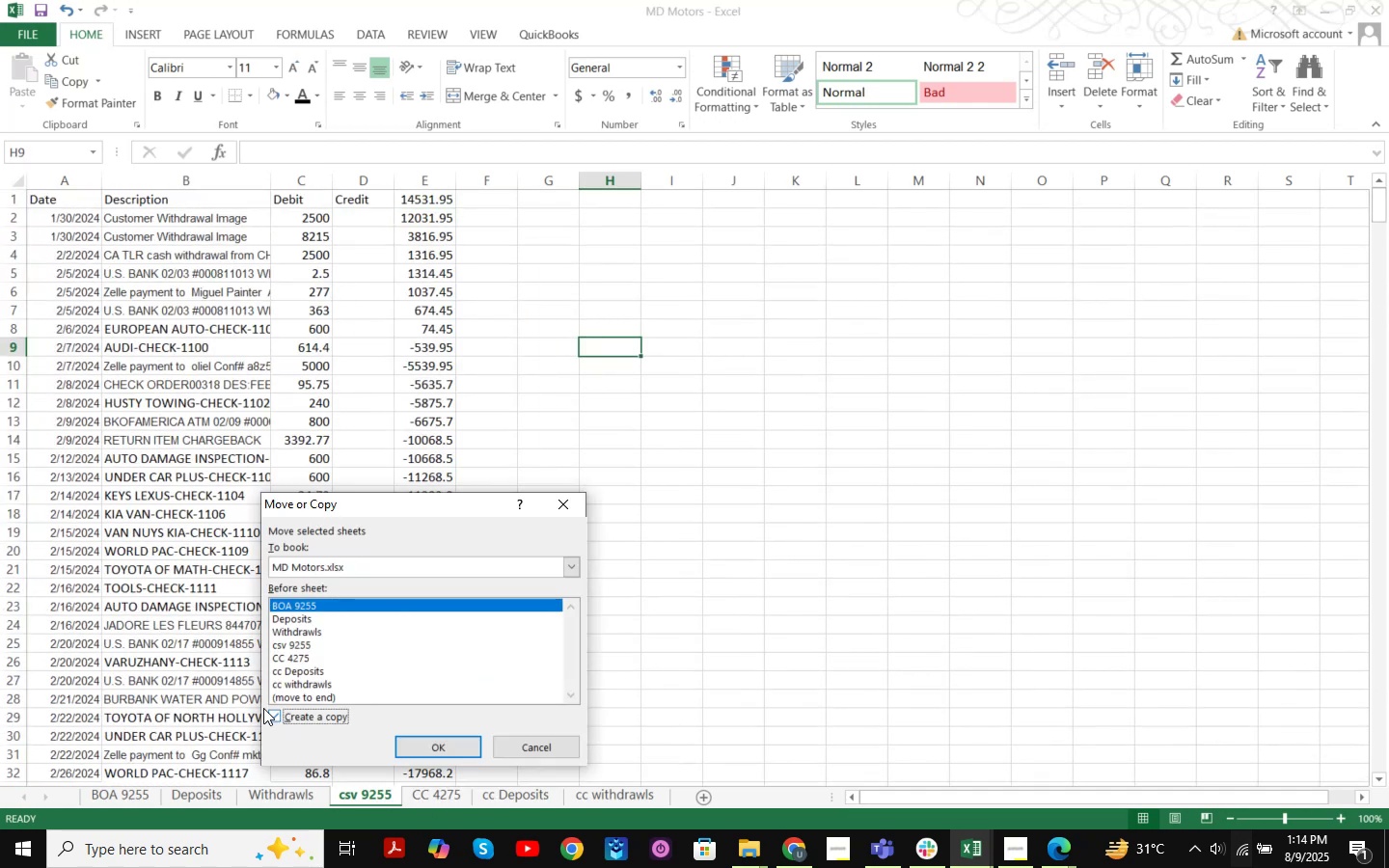 
left_click([408, 559])
 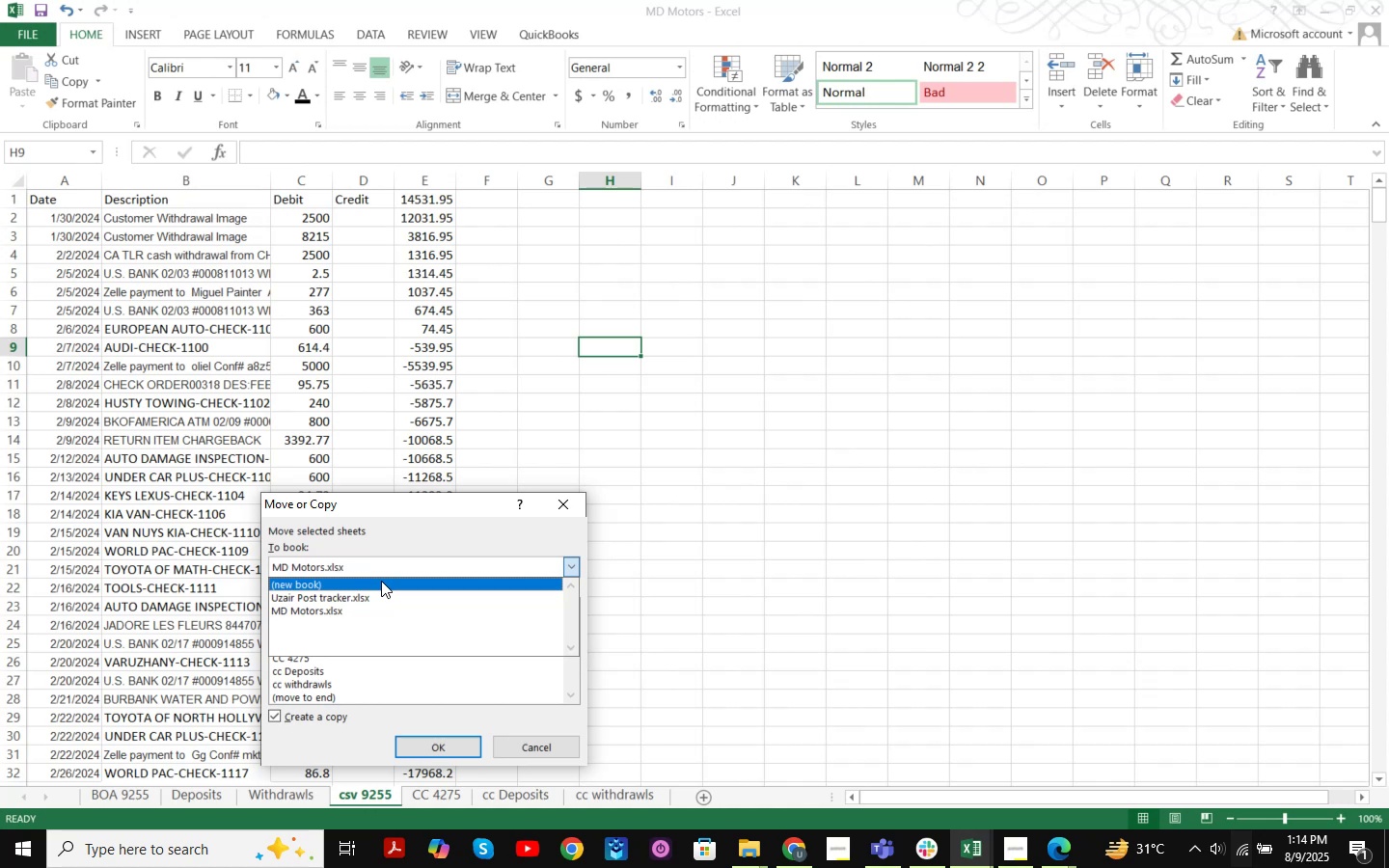 
left_click([381, 581])
 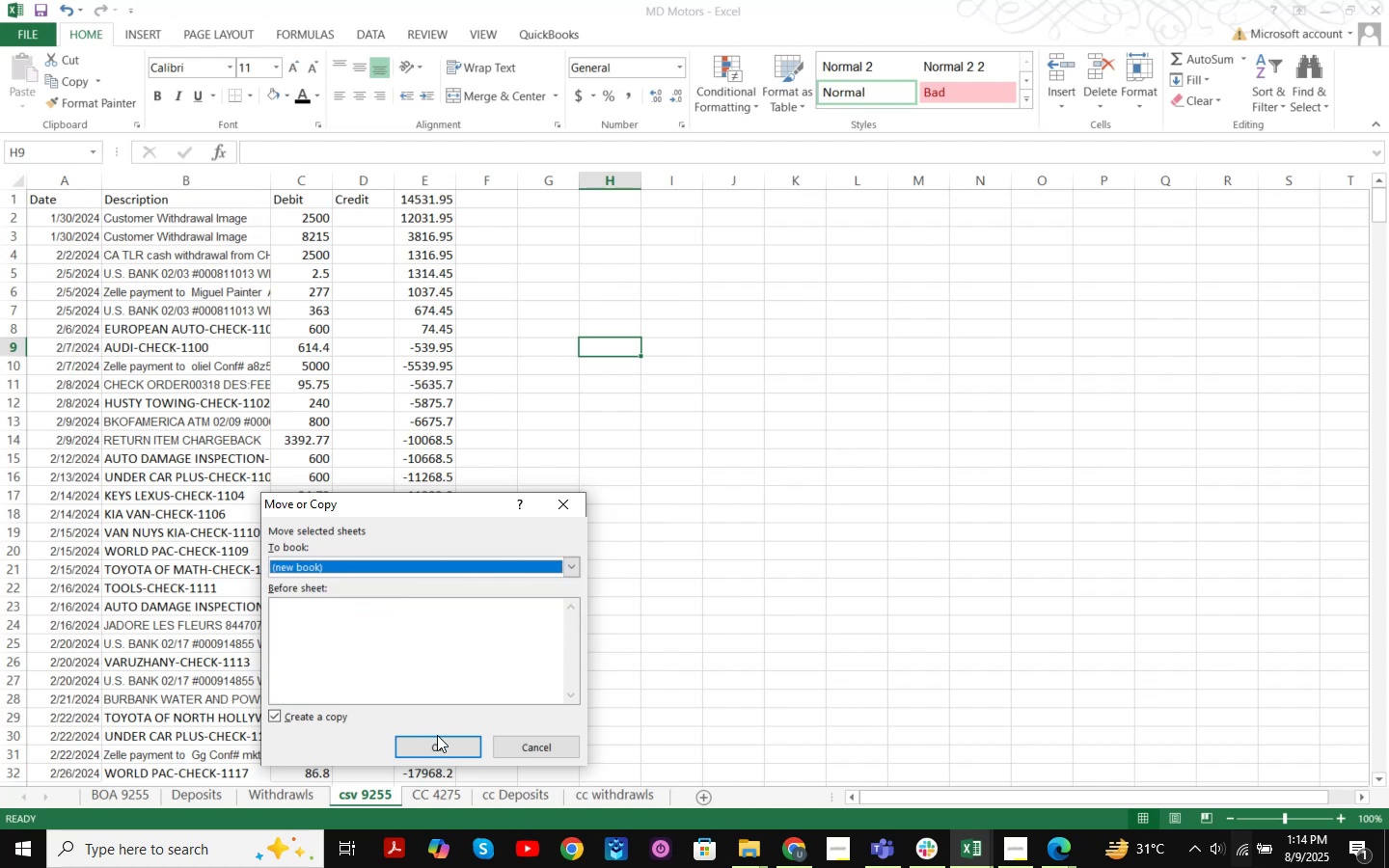 
left_click([440, 746])
 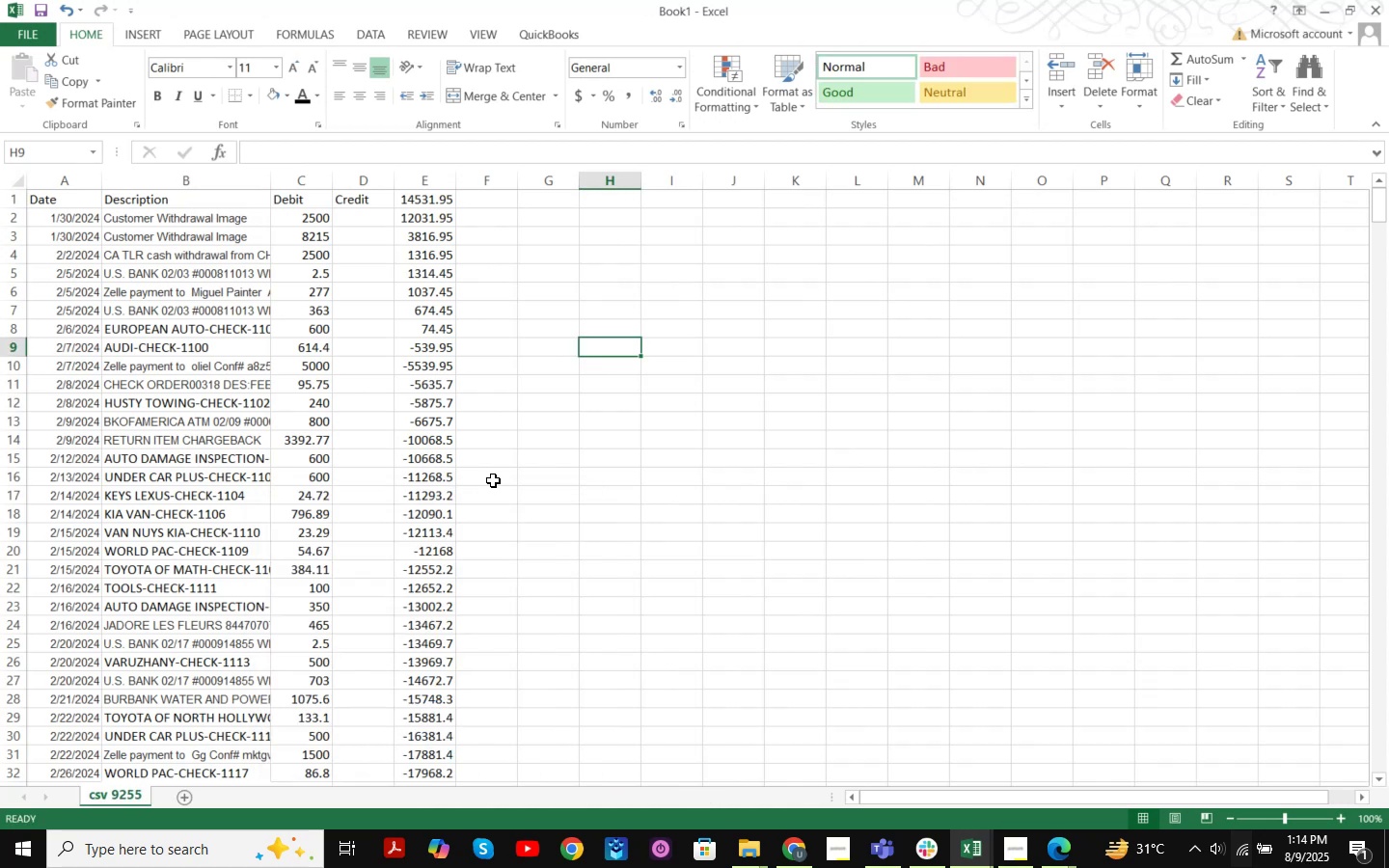 
key(Control+S)
 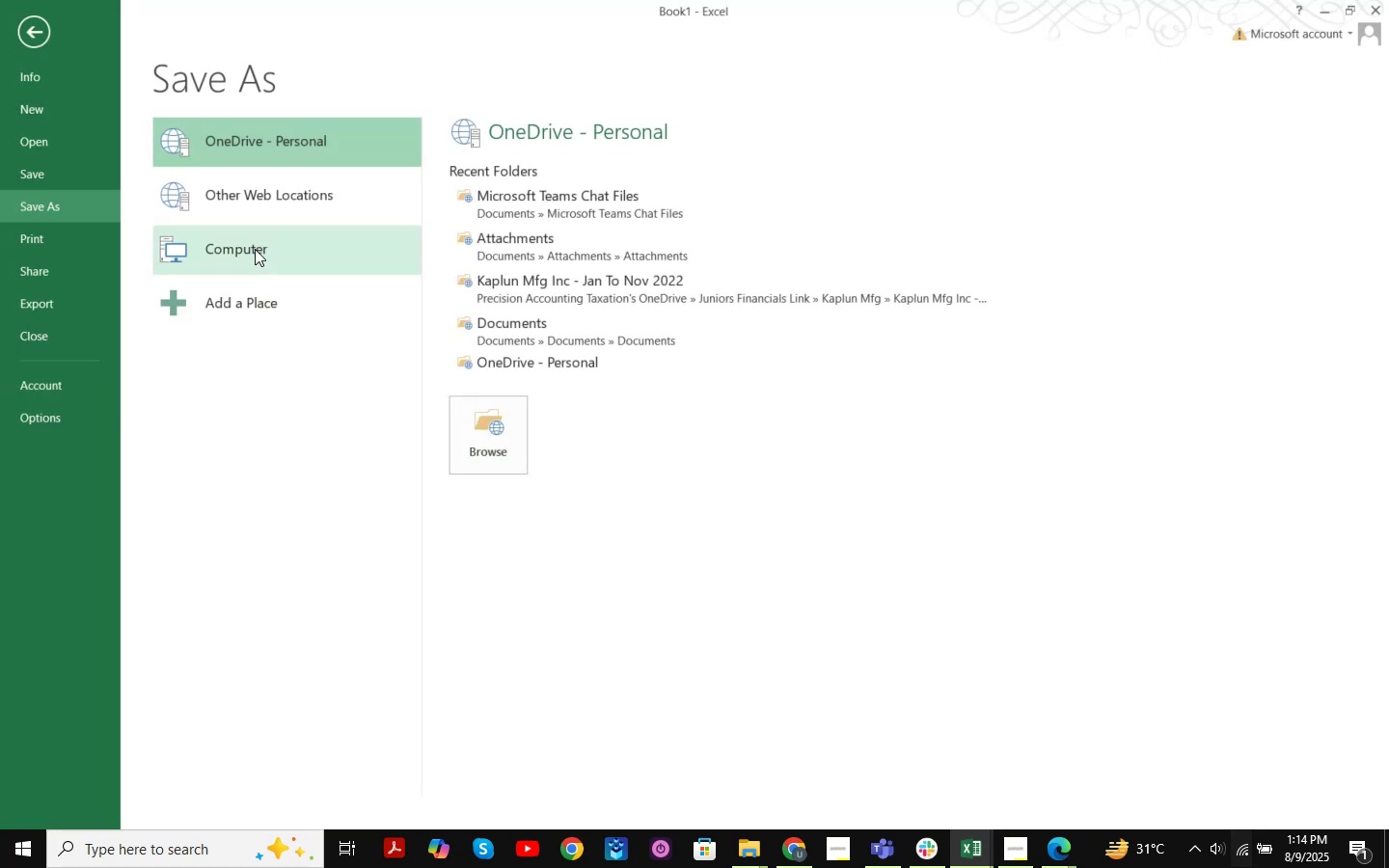 
double_click([255, 249])
 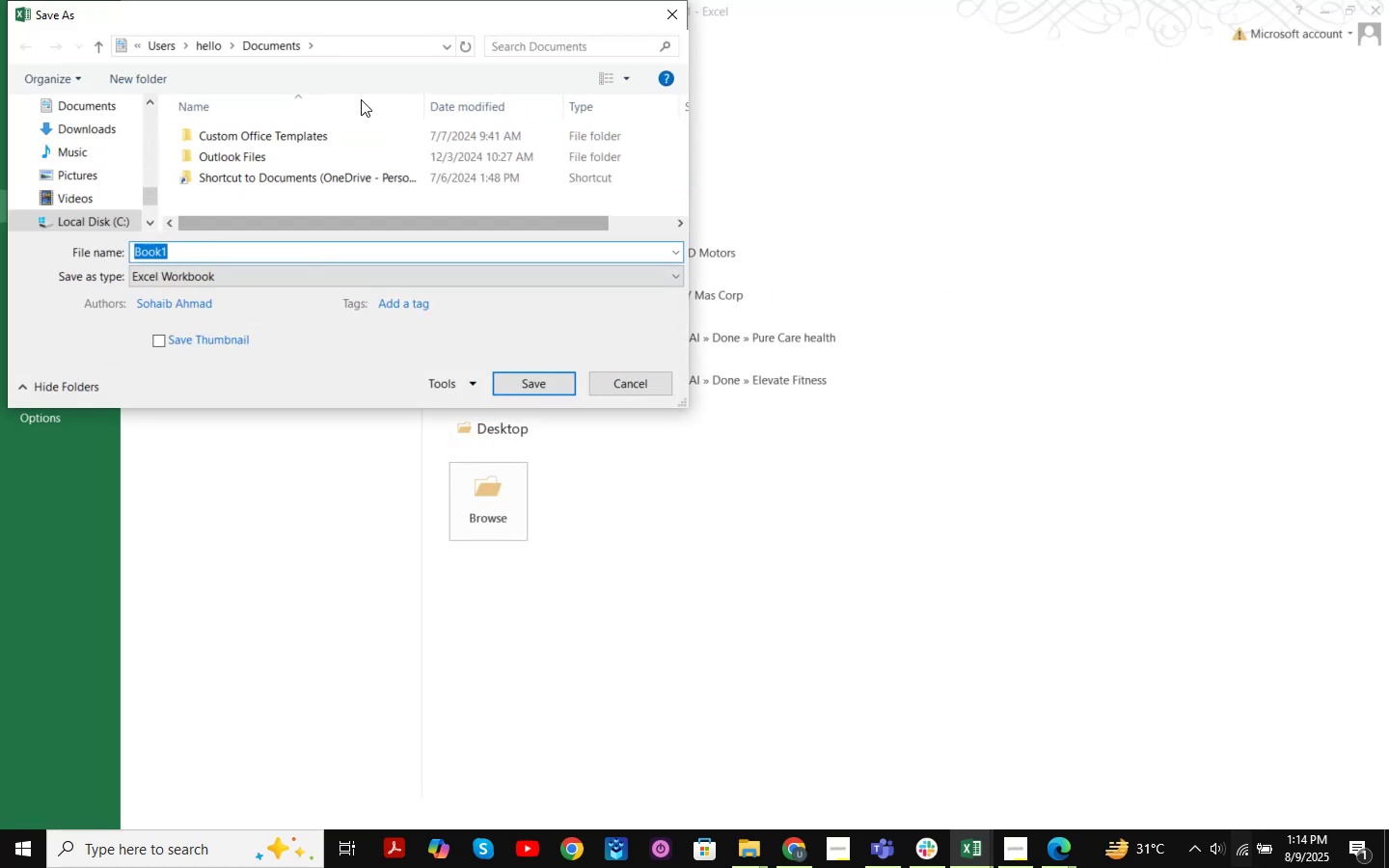 
scroll: coordinate [110, 152], scroll_direction: up, amount: 14.0
 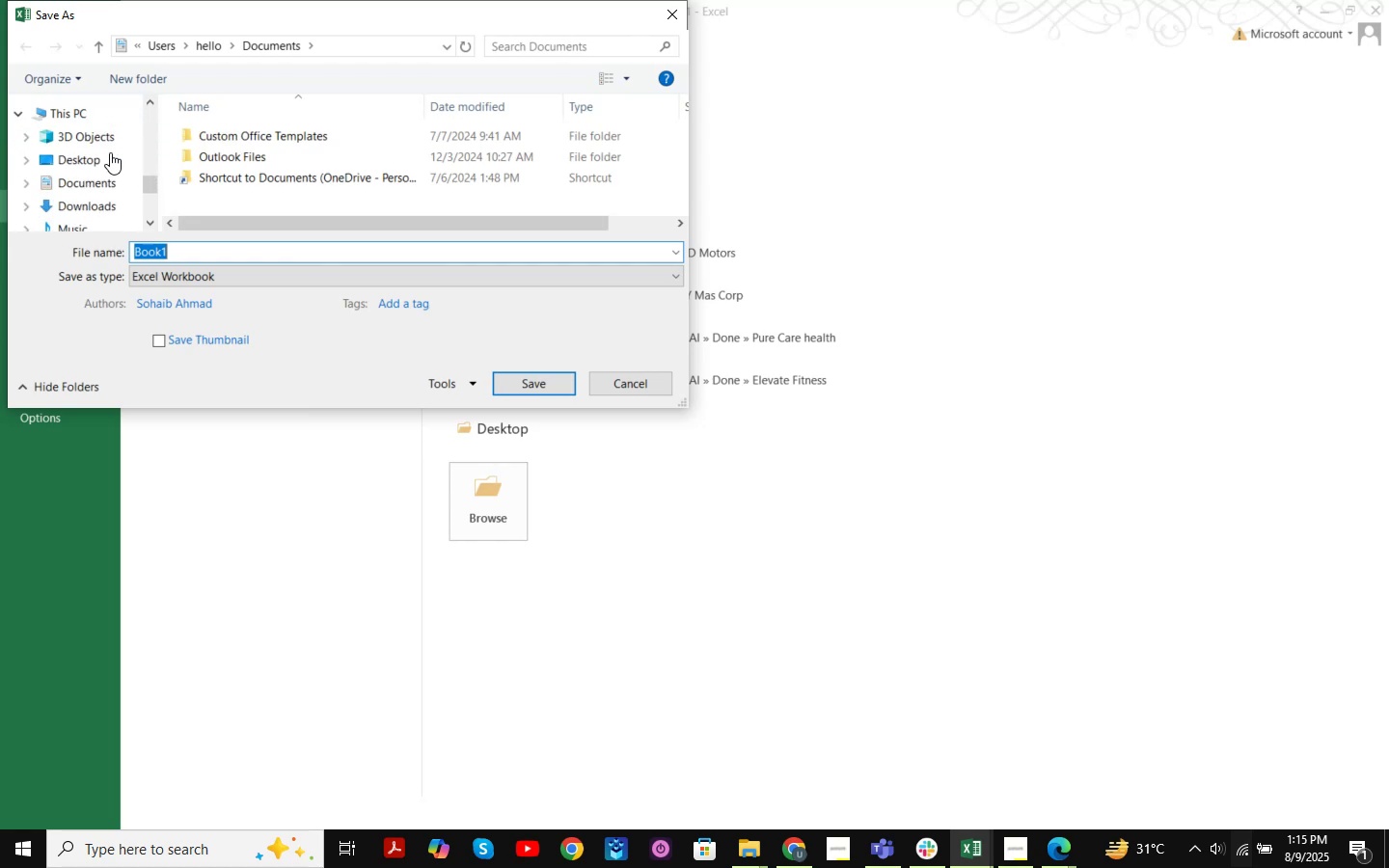 
left_click([86, 154])
 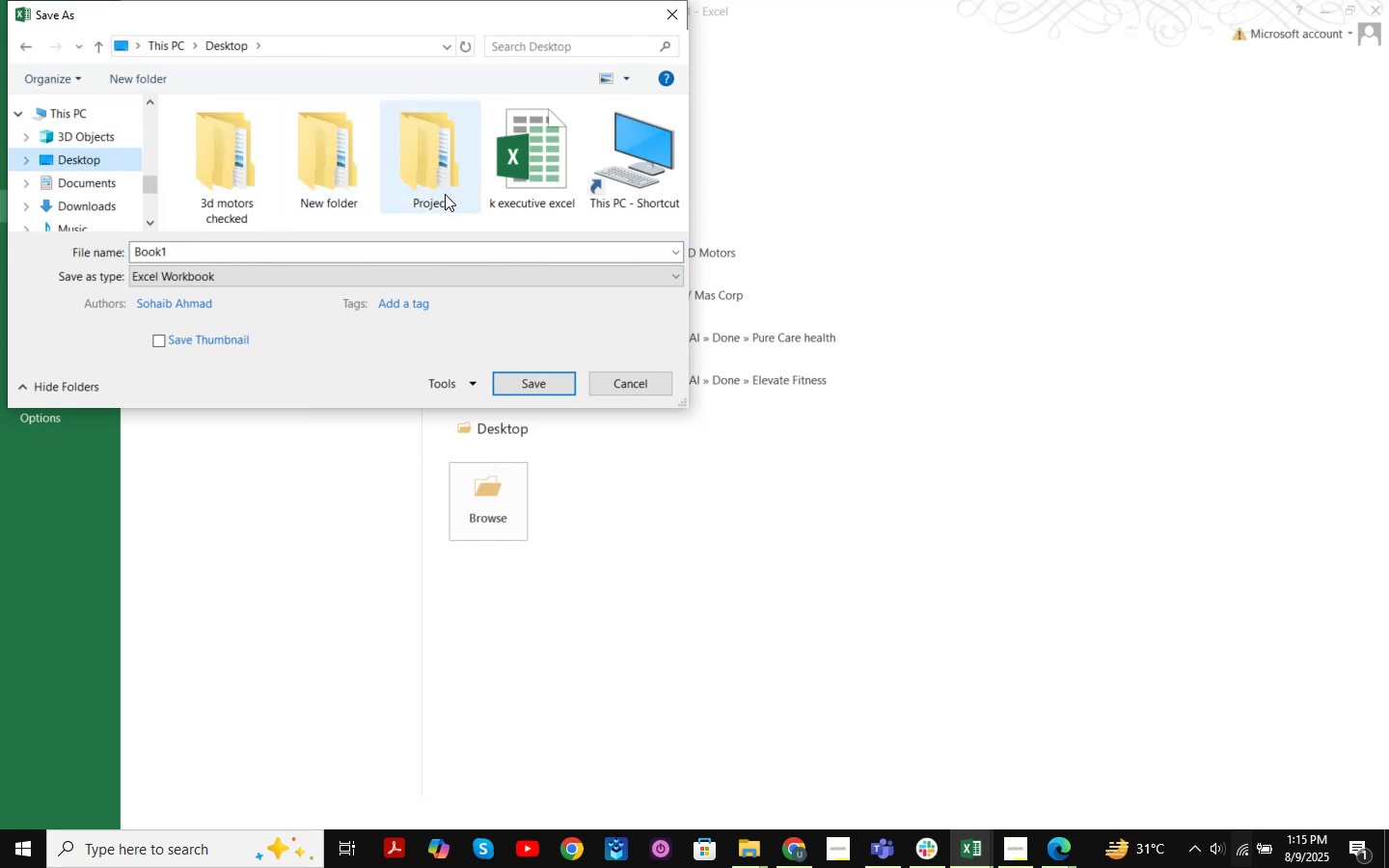 
double_click([445, 194])
 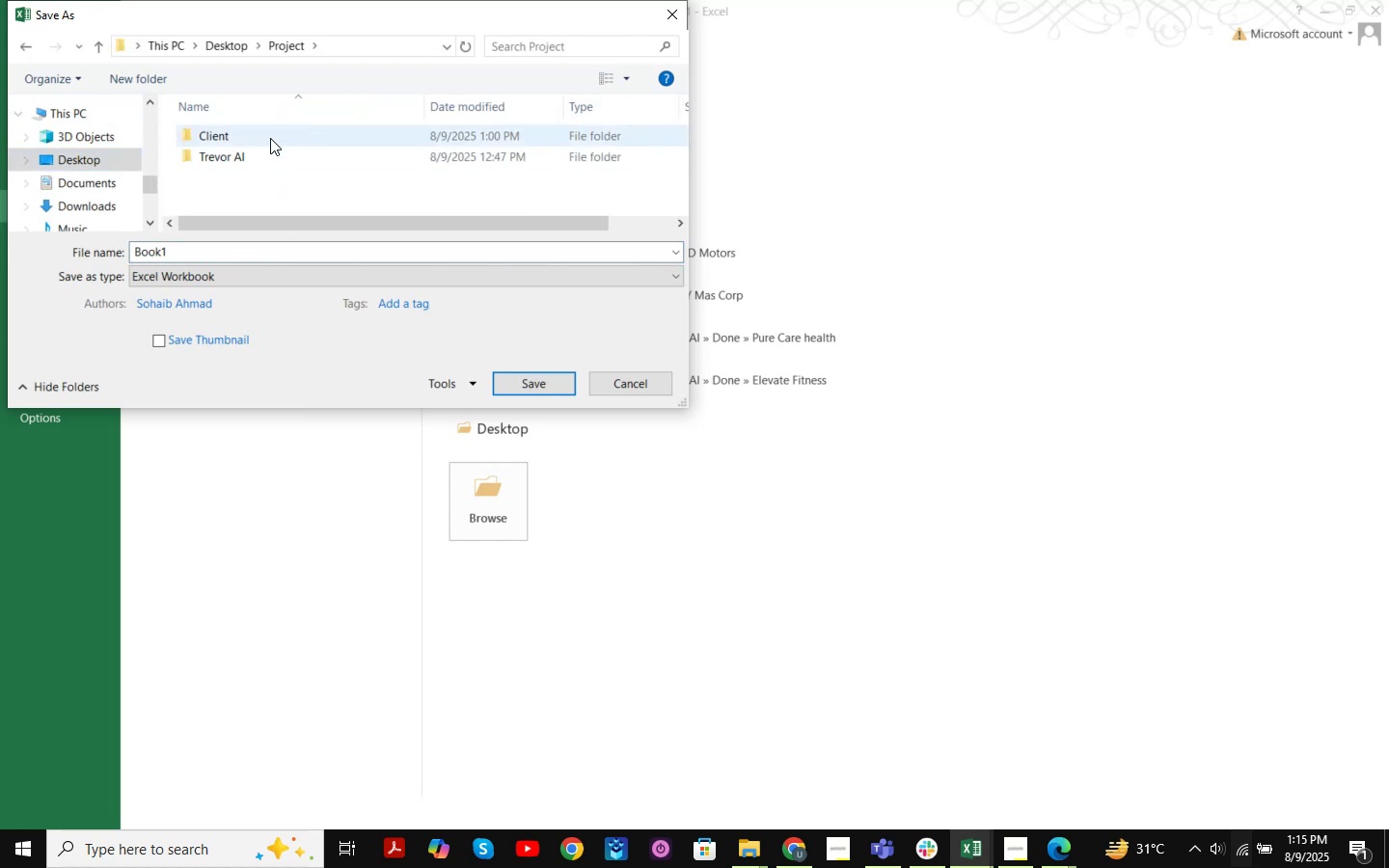 
double_click([270, 138])
 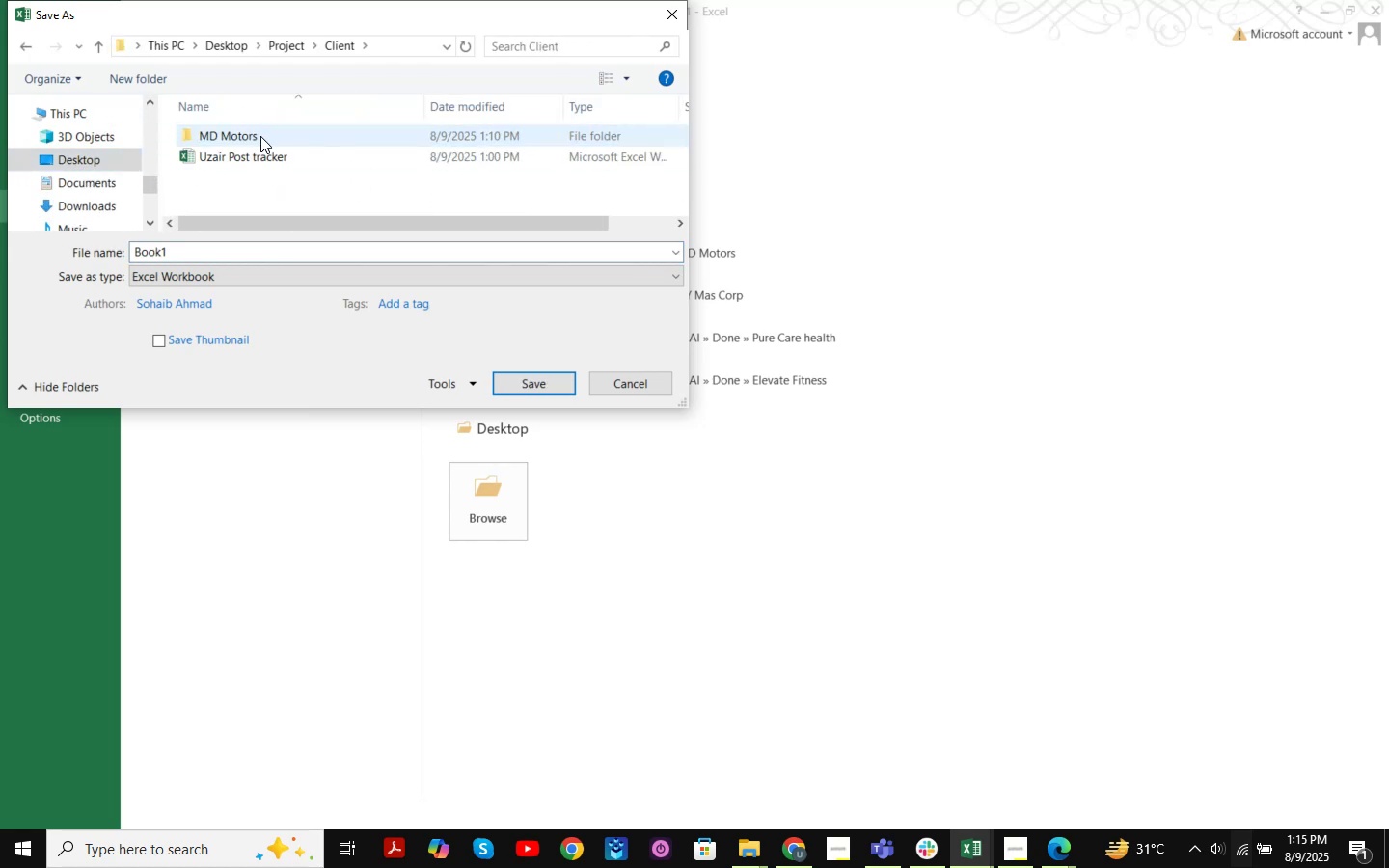 
double_click([260, 136])
 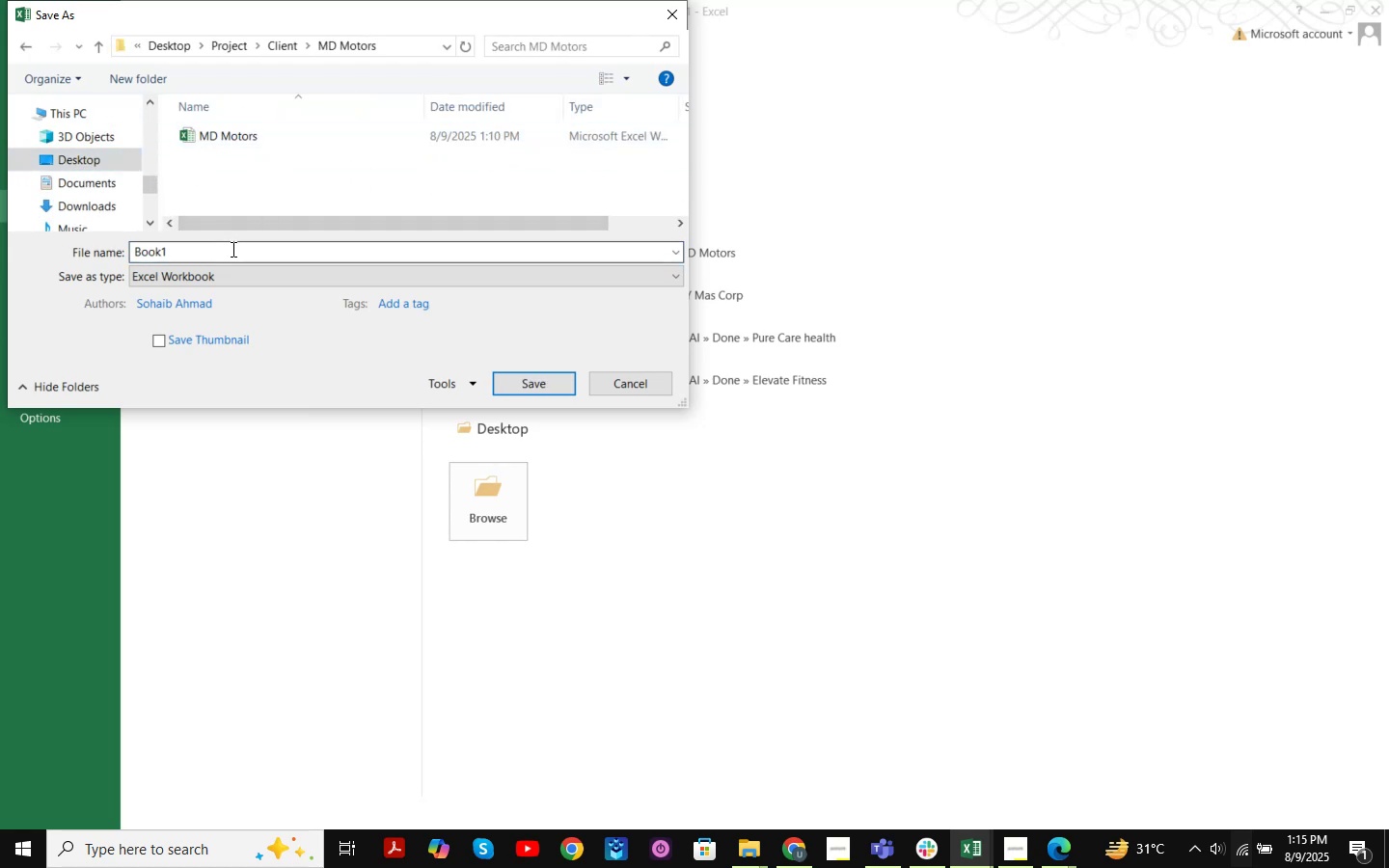 
left_click([232, 249])
 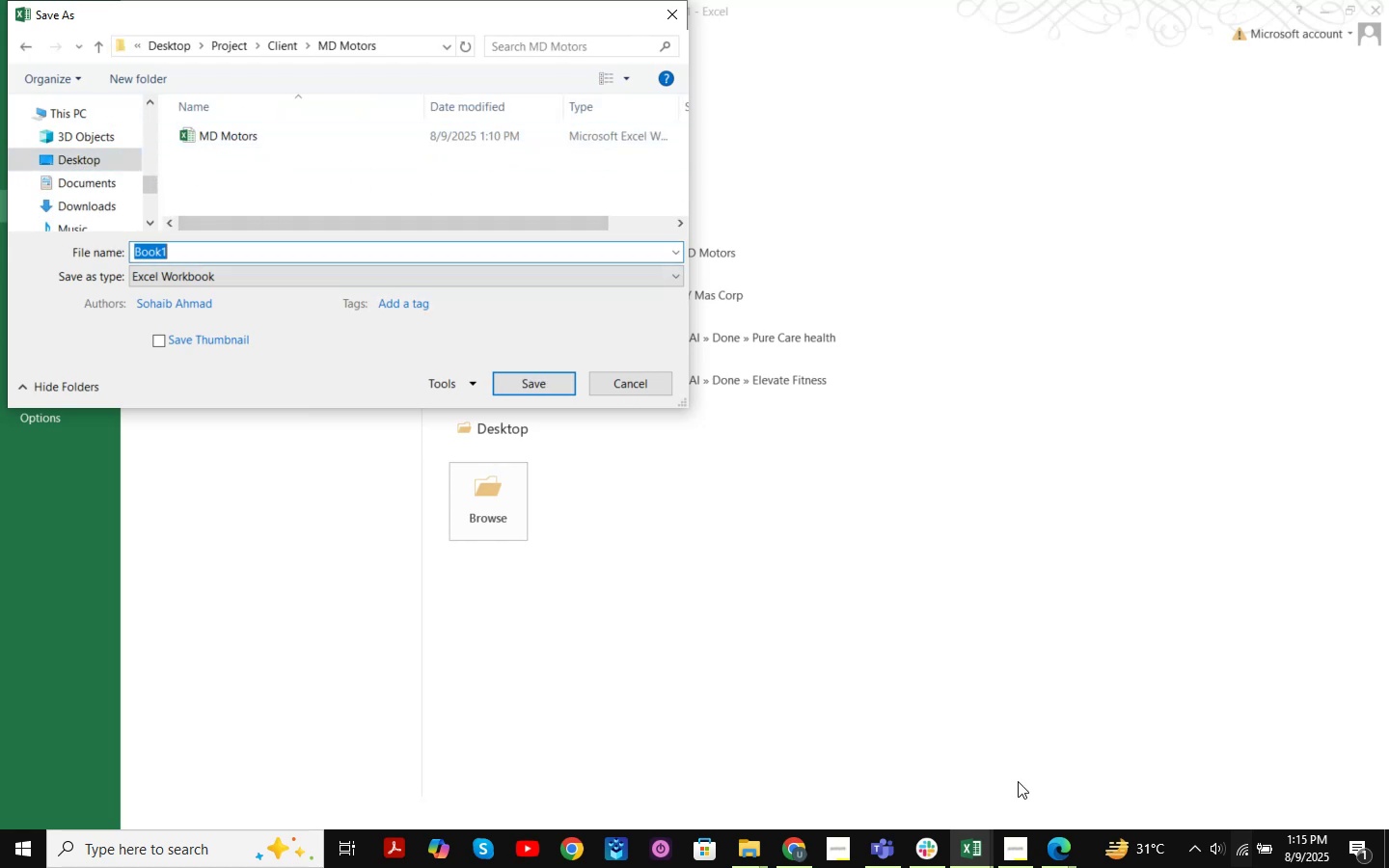 
mouse_move([973, 815])
 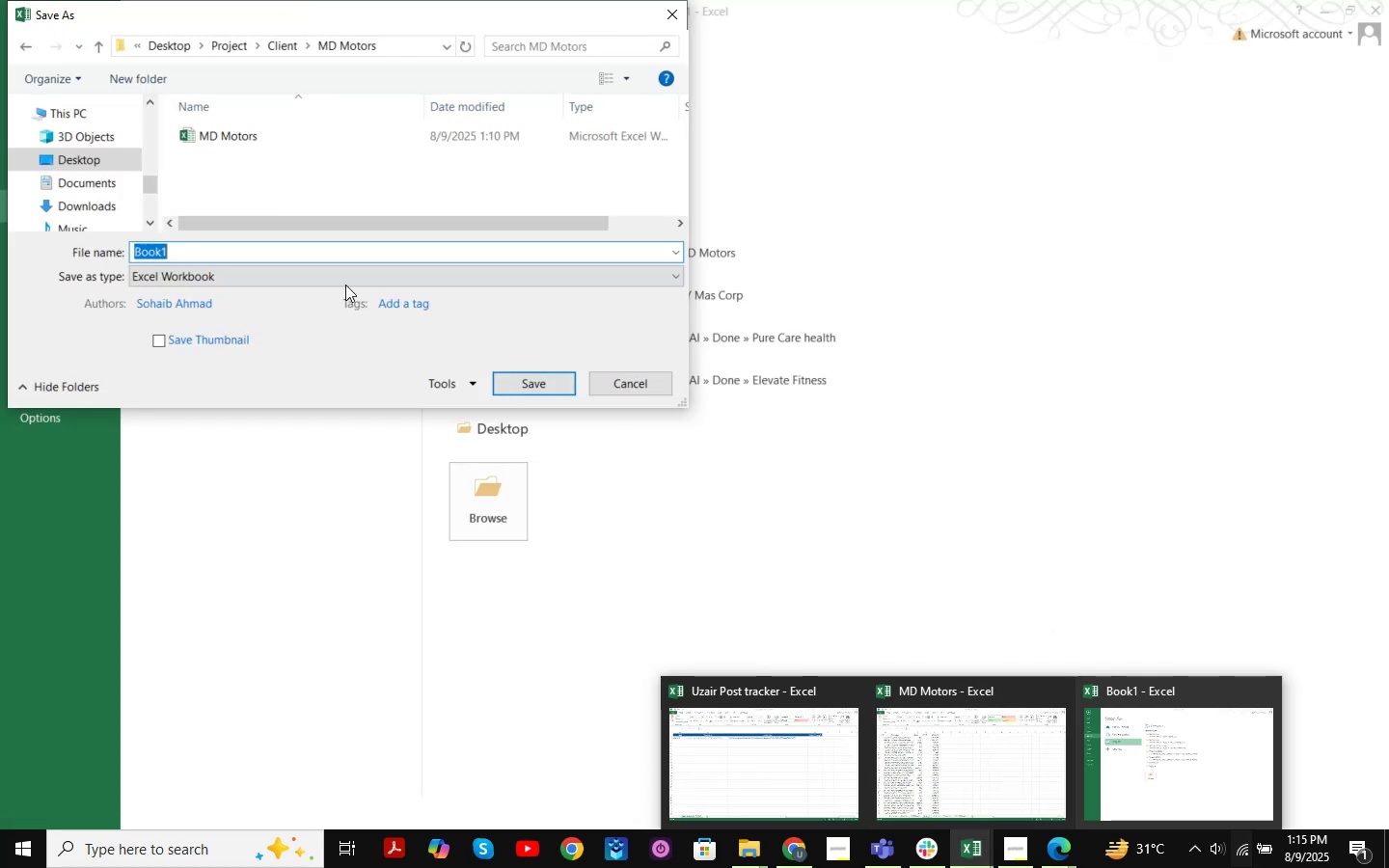 
wait(5.82)
 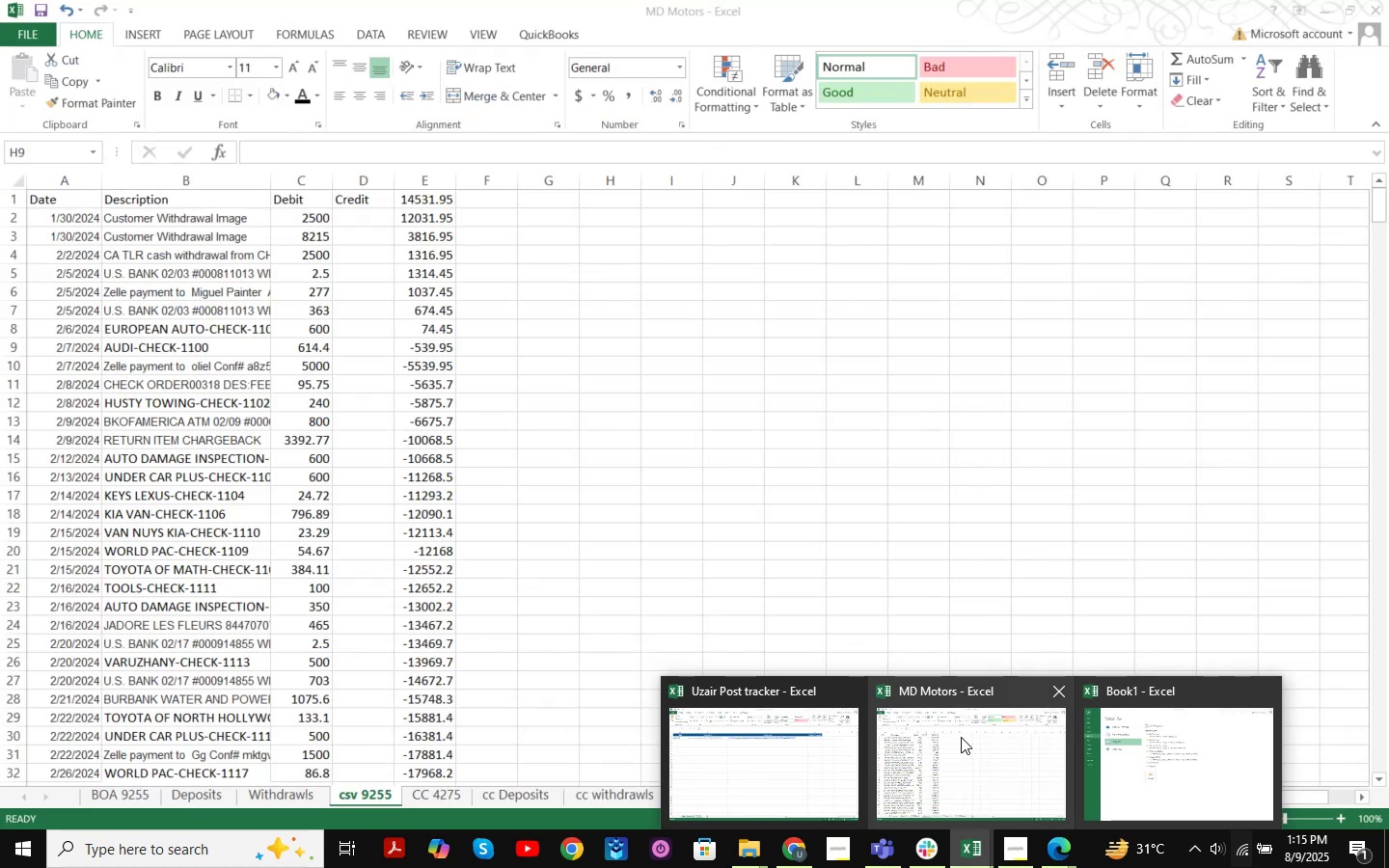 
type(BOA 9255)
 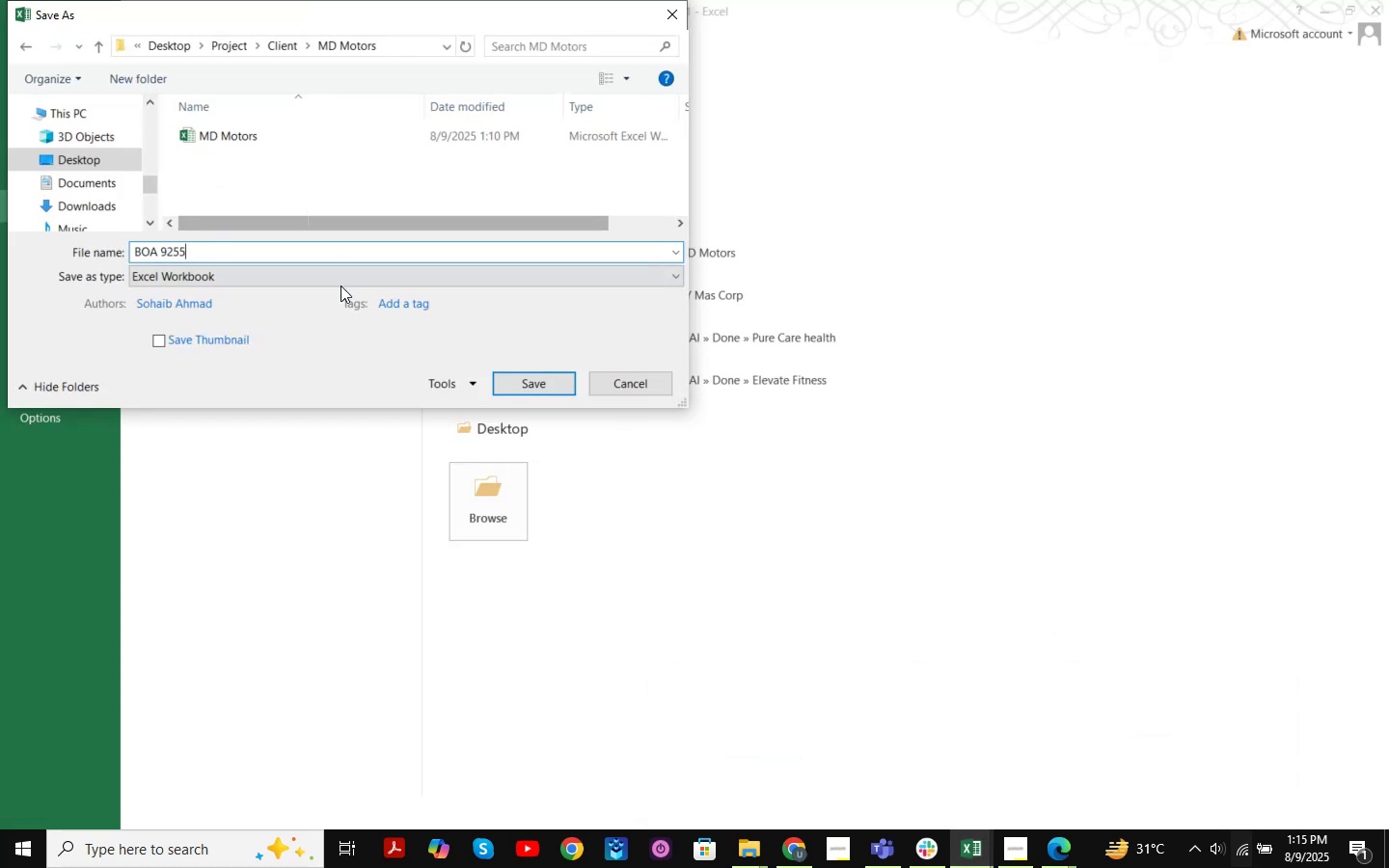 
left_click([347, 279])
 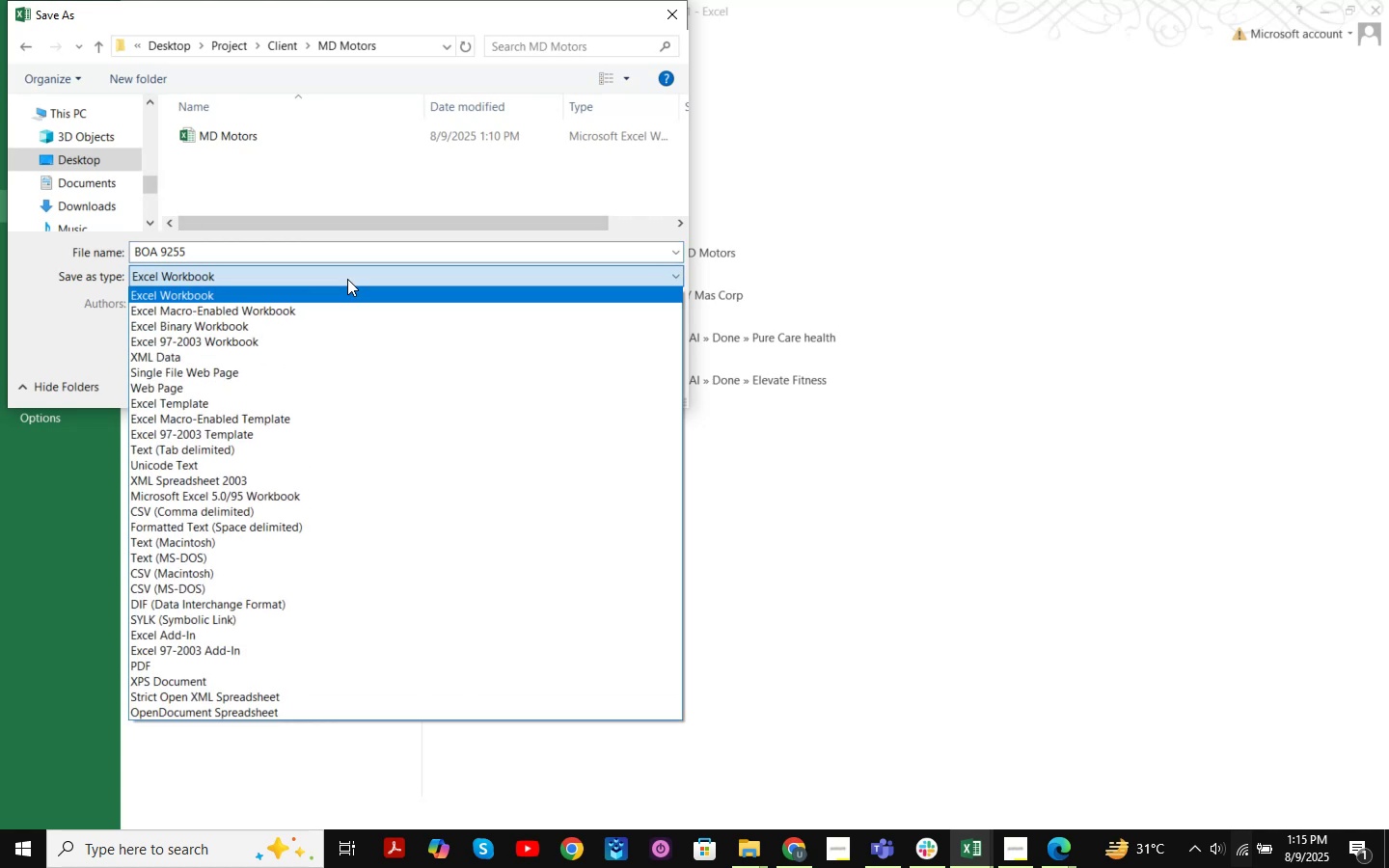 
key(C)
 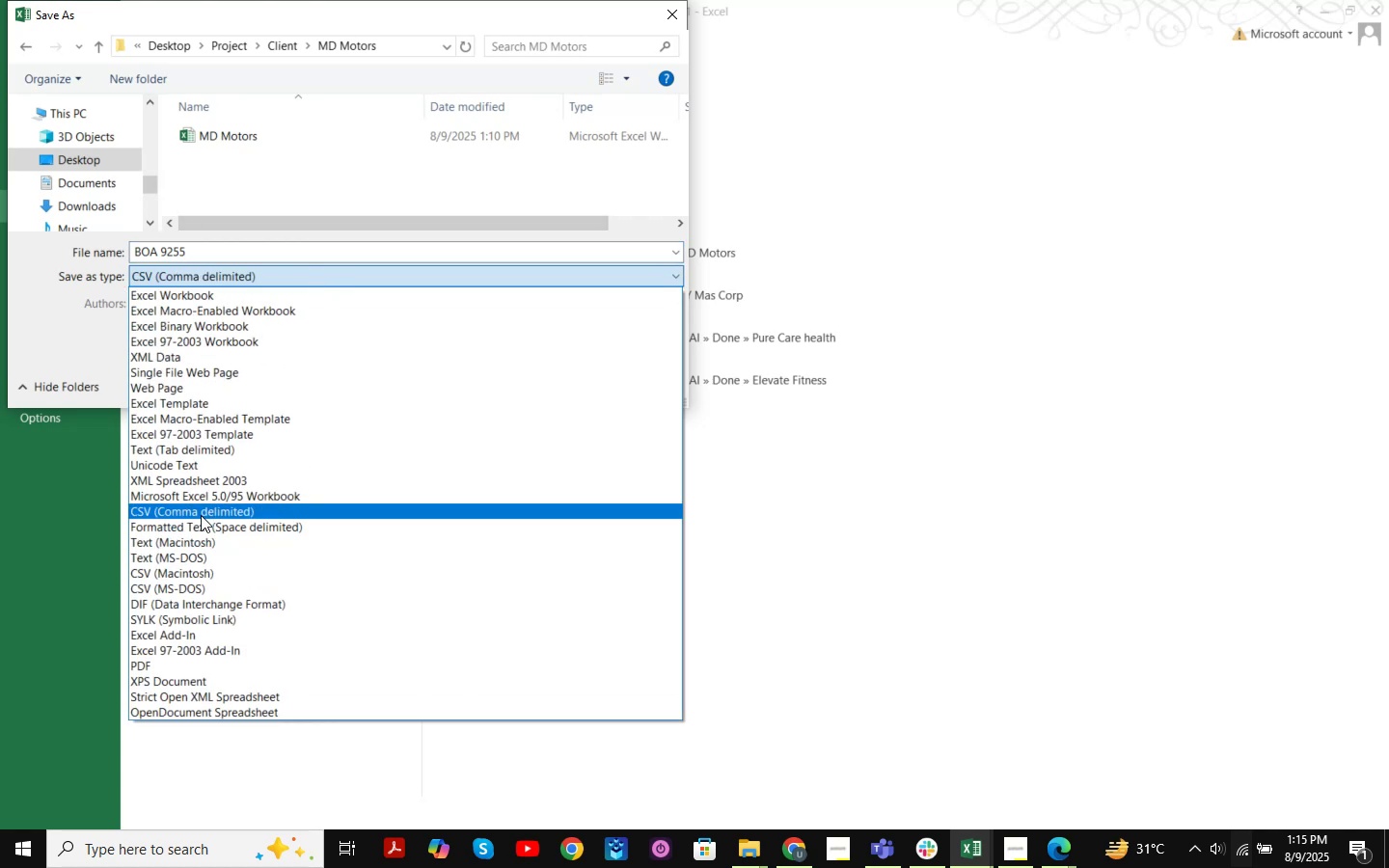 
left_click([201, 515])
 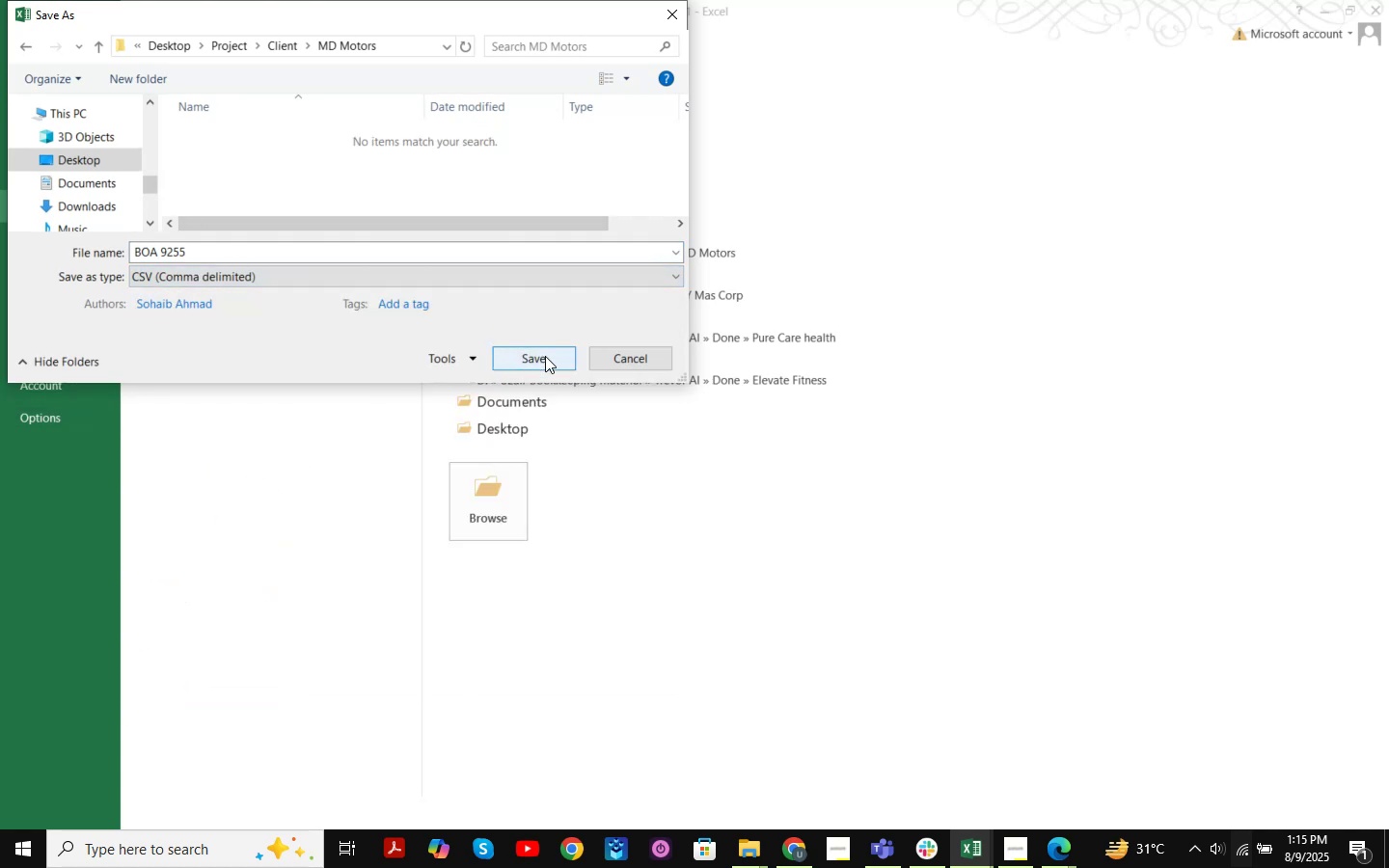 
left_click([545, 358])
 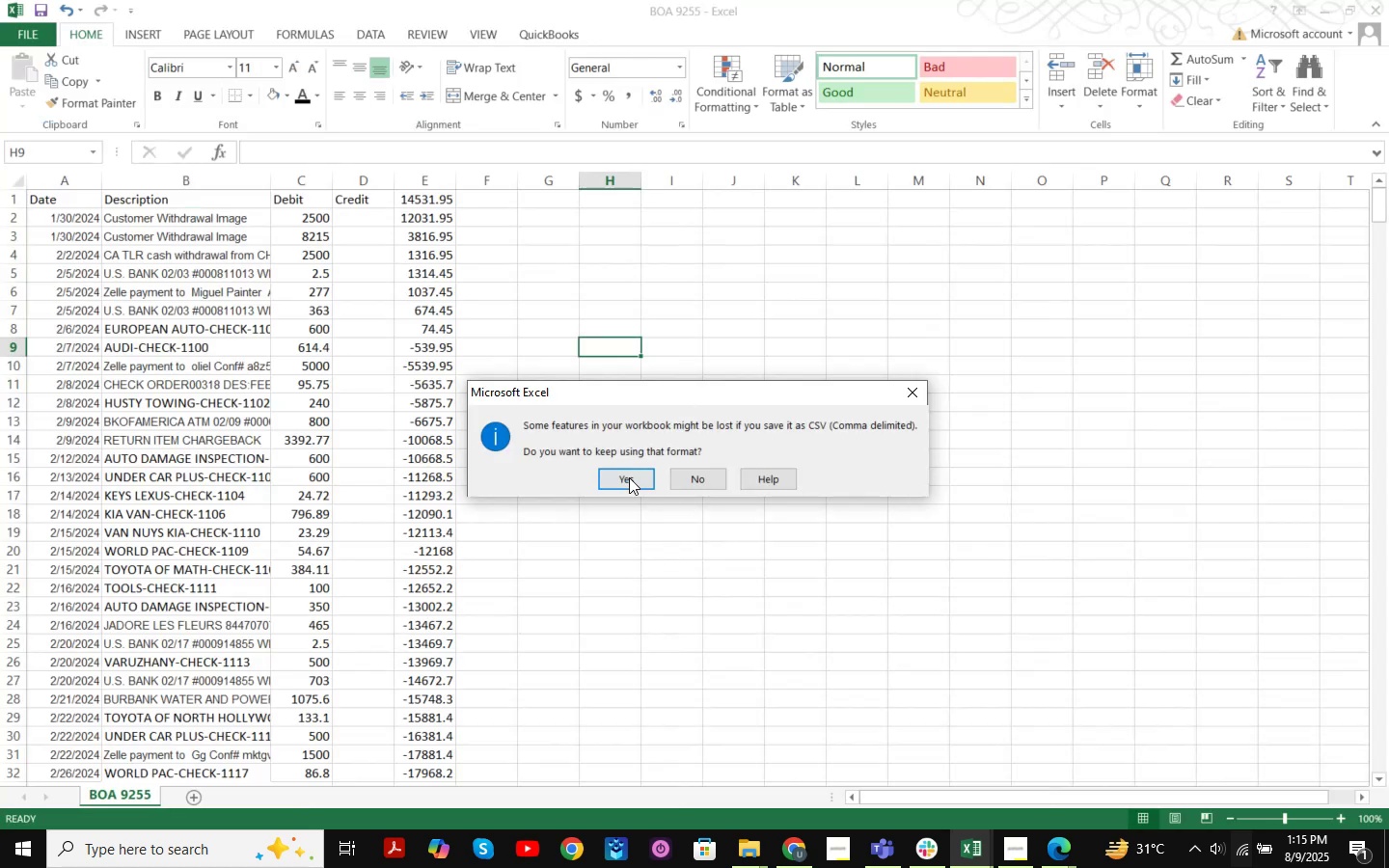 
left_click([629, 476])
 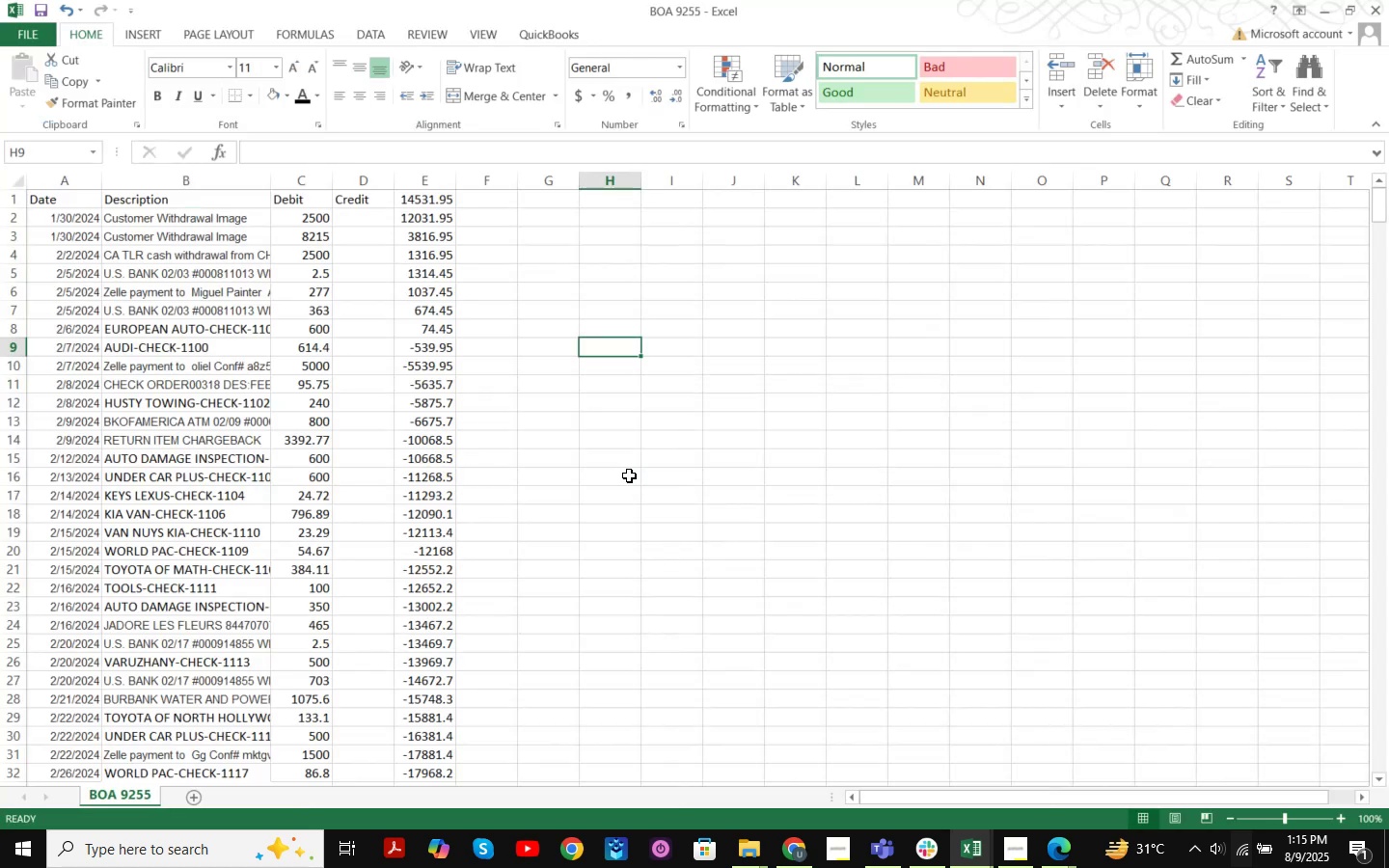 
wait(5.04)
 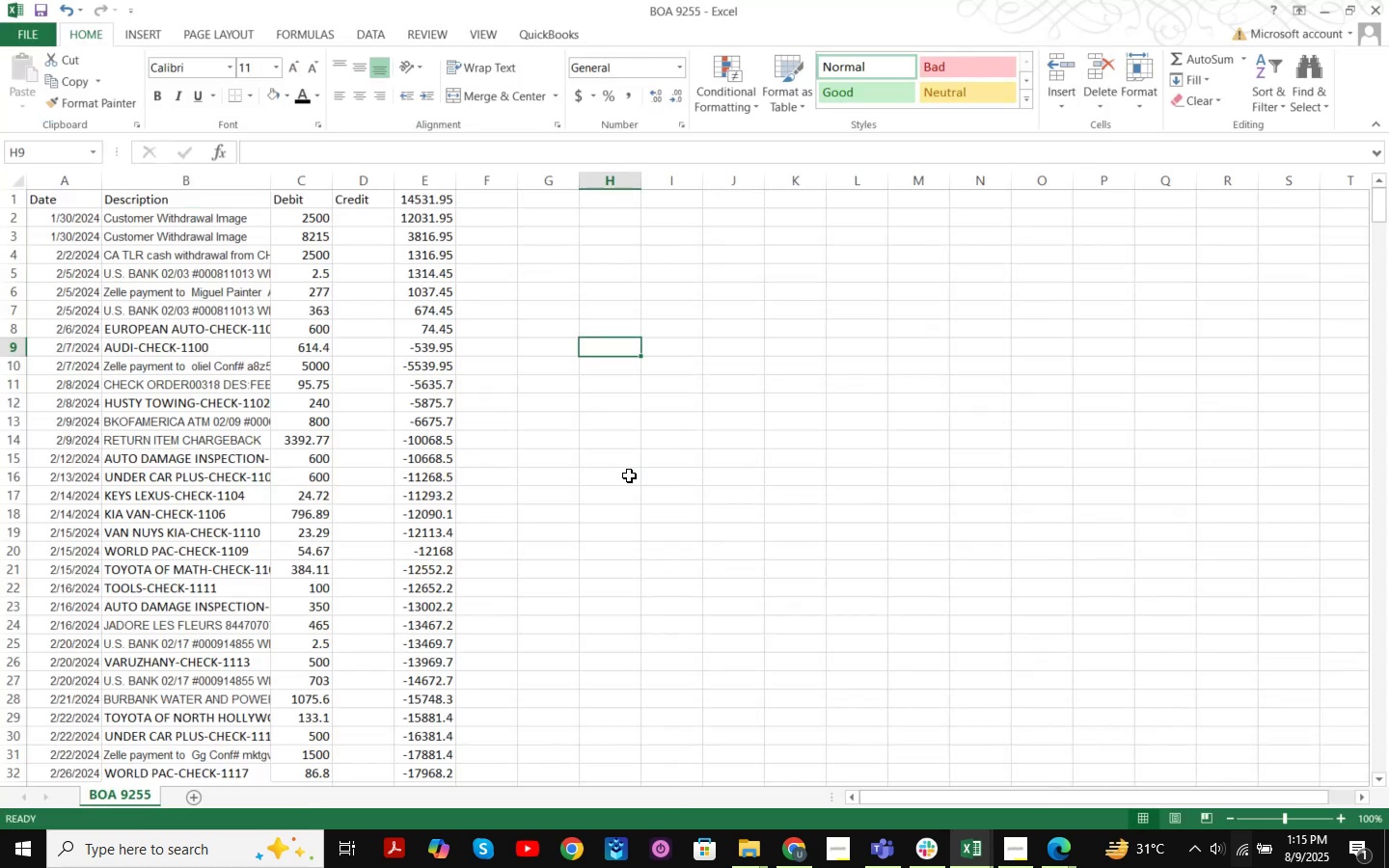 
left_click([1327, 0])
 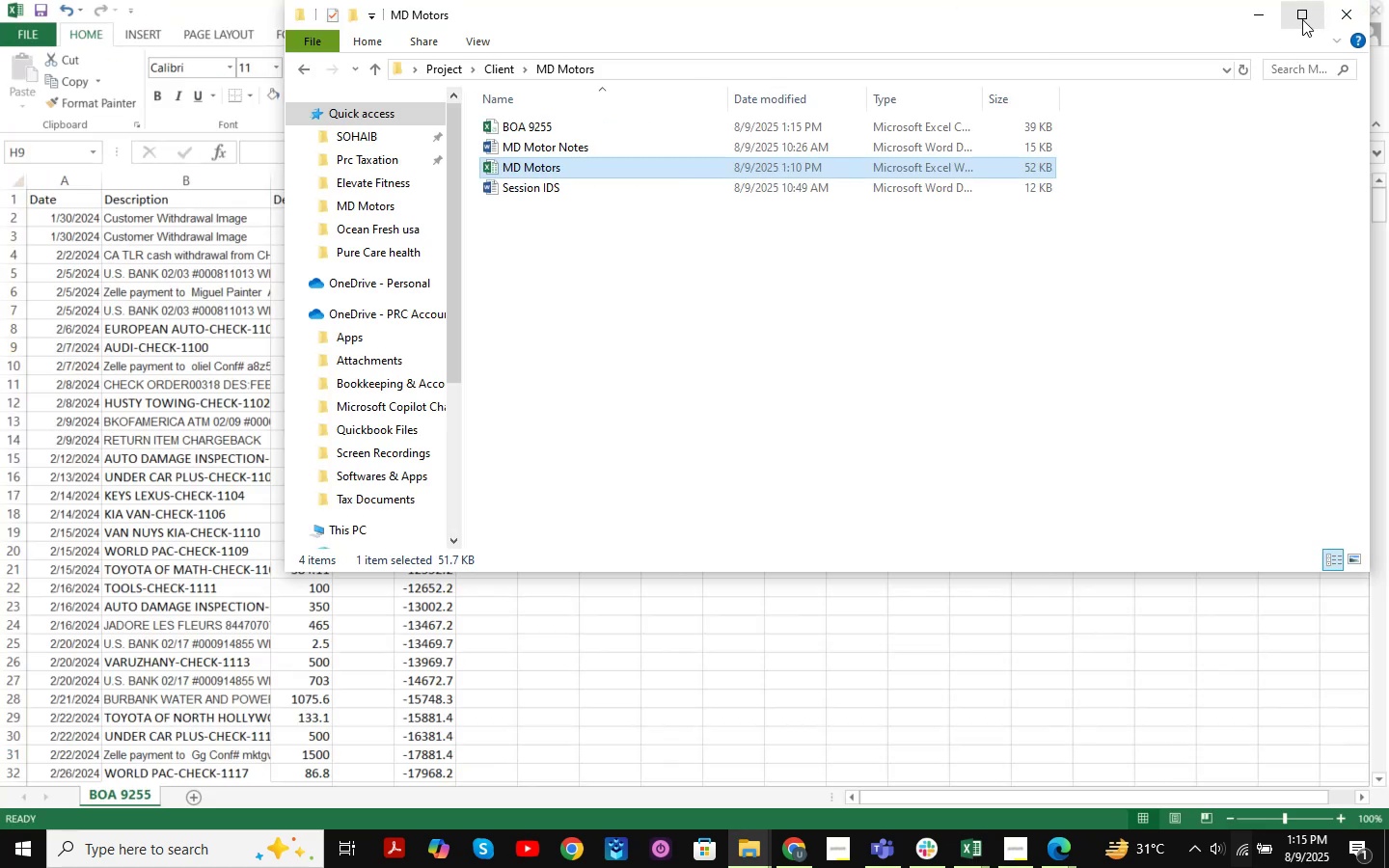 
left_click([1302, 19])
 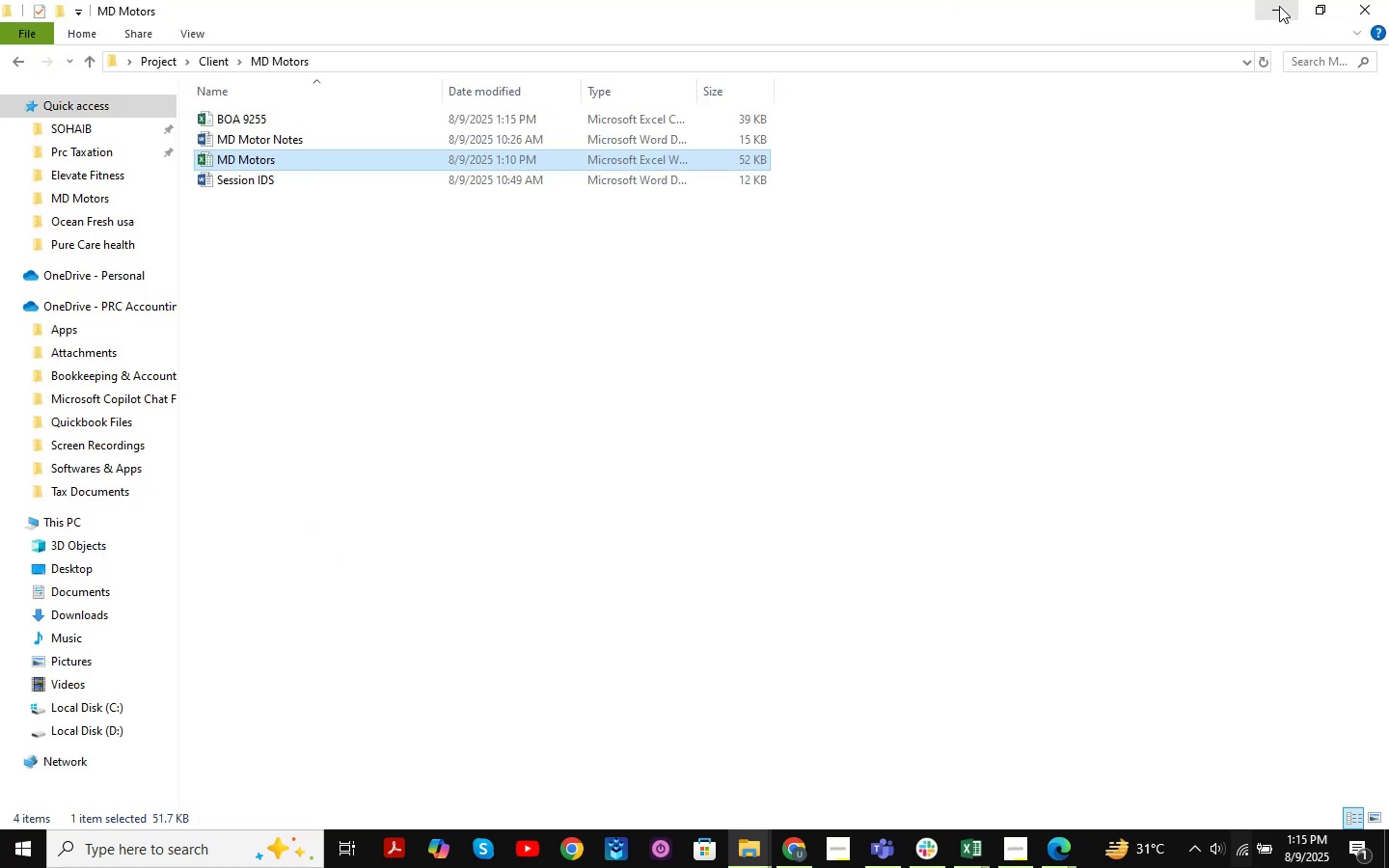 
left_click([1274, 3])
 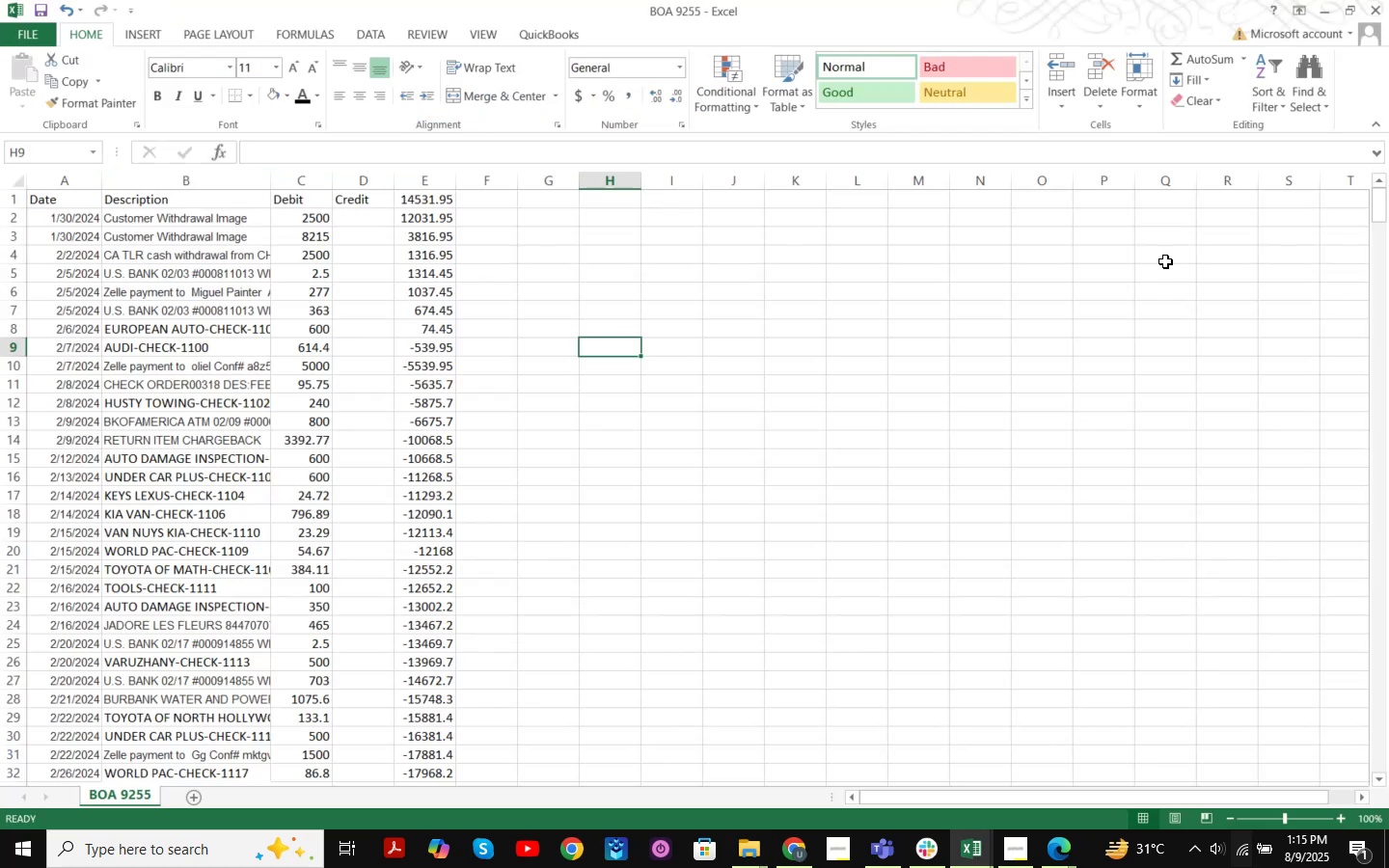 
scroll: coordinate [797, 482], scroll_direction: up, amount: 9.0
 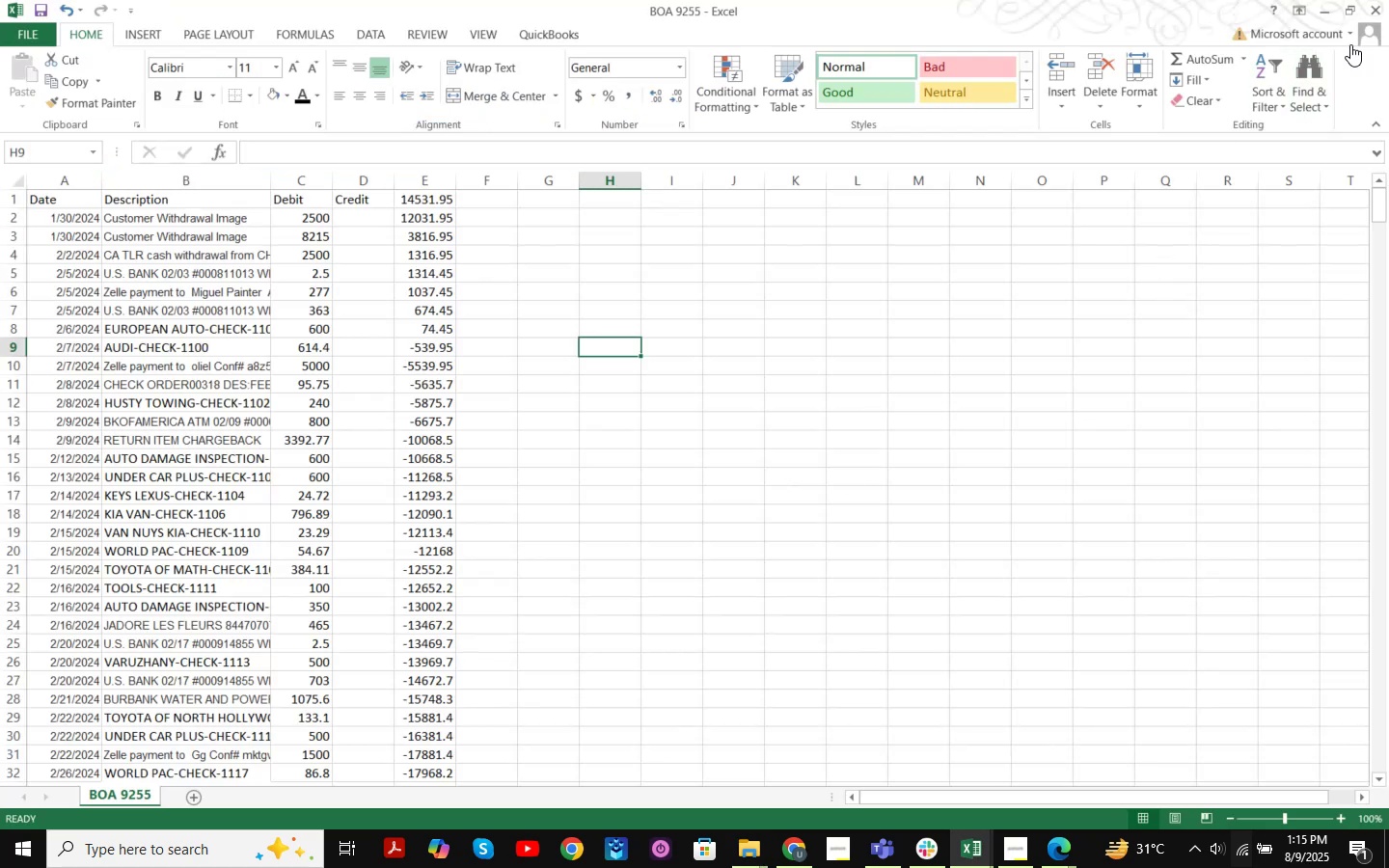 
left_click([1371, 4])
 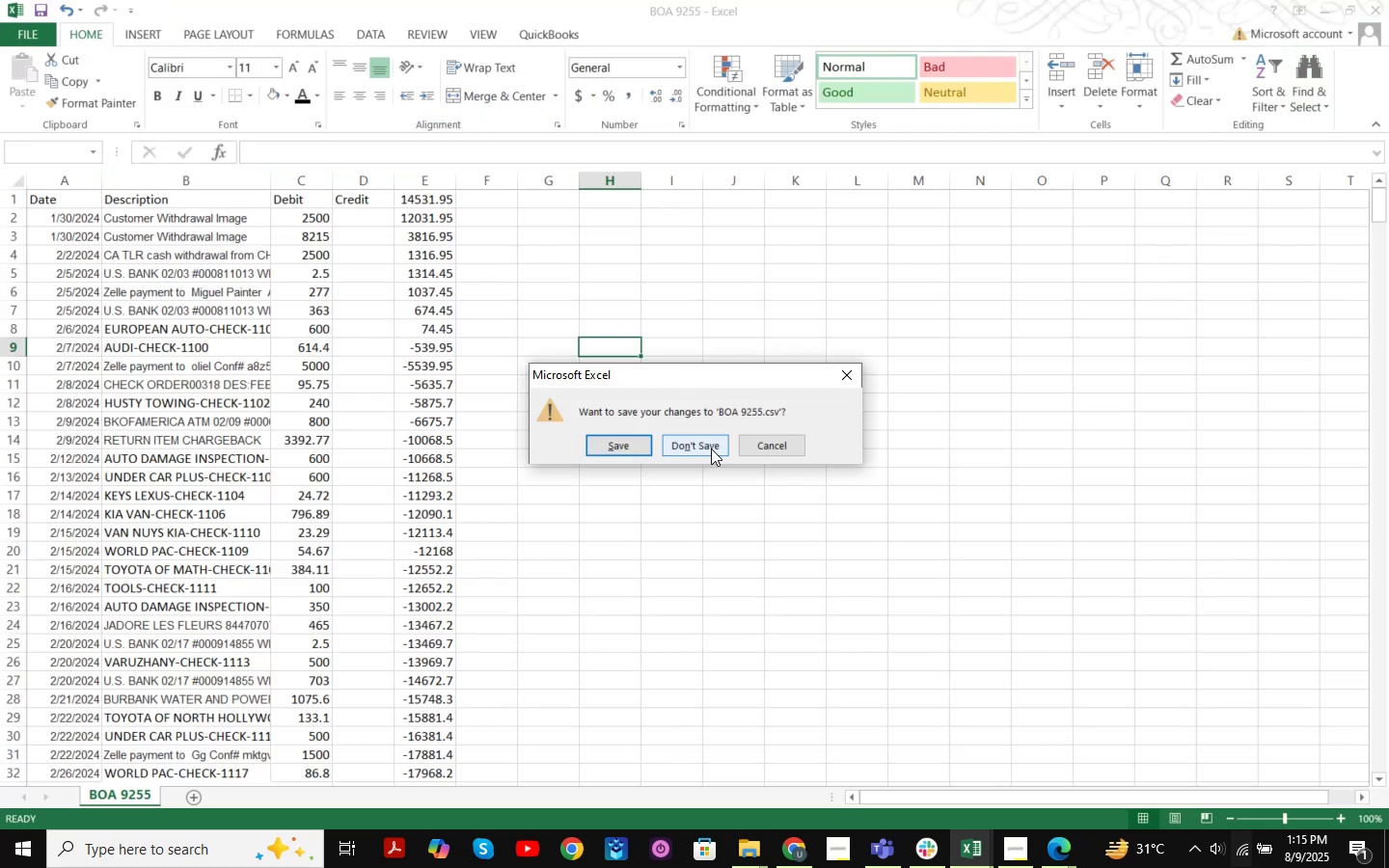 
left_click([711, 448])
 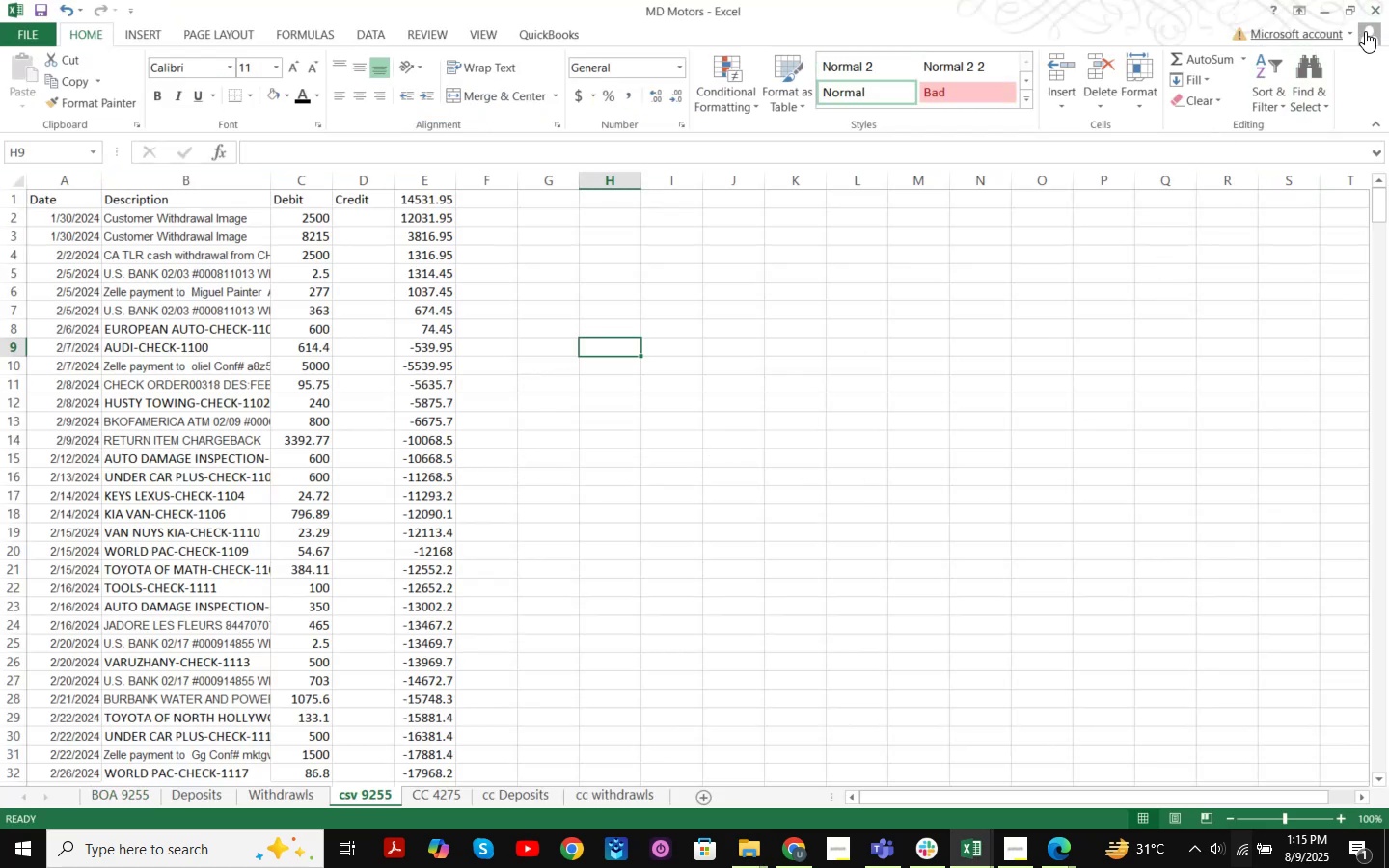 
left_click([1325, 13])
 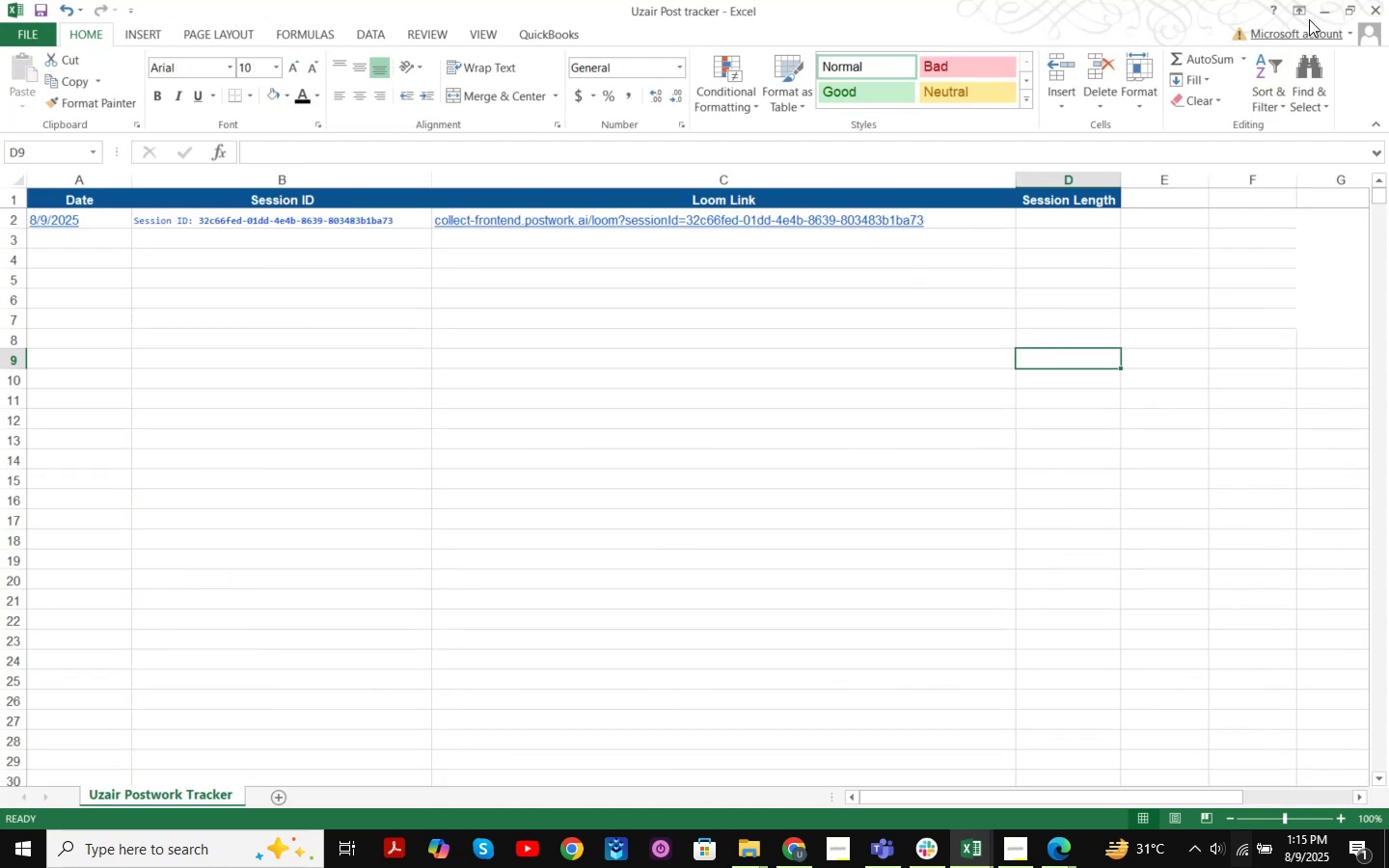 
left_click([1317, 12])
 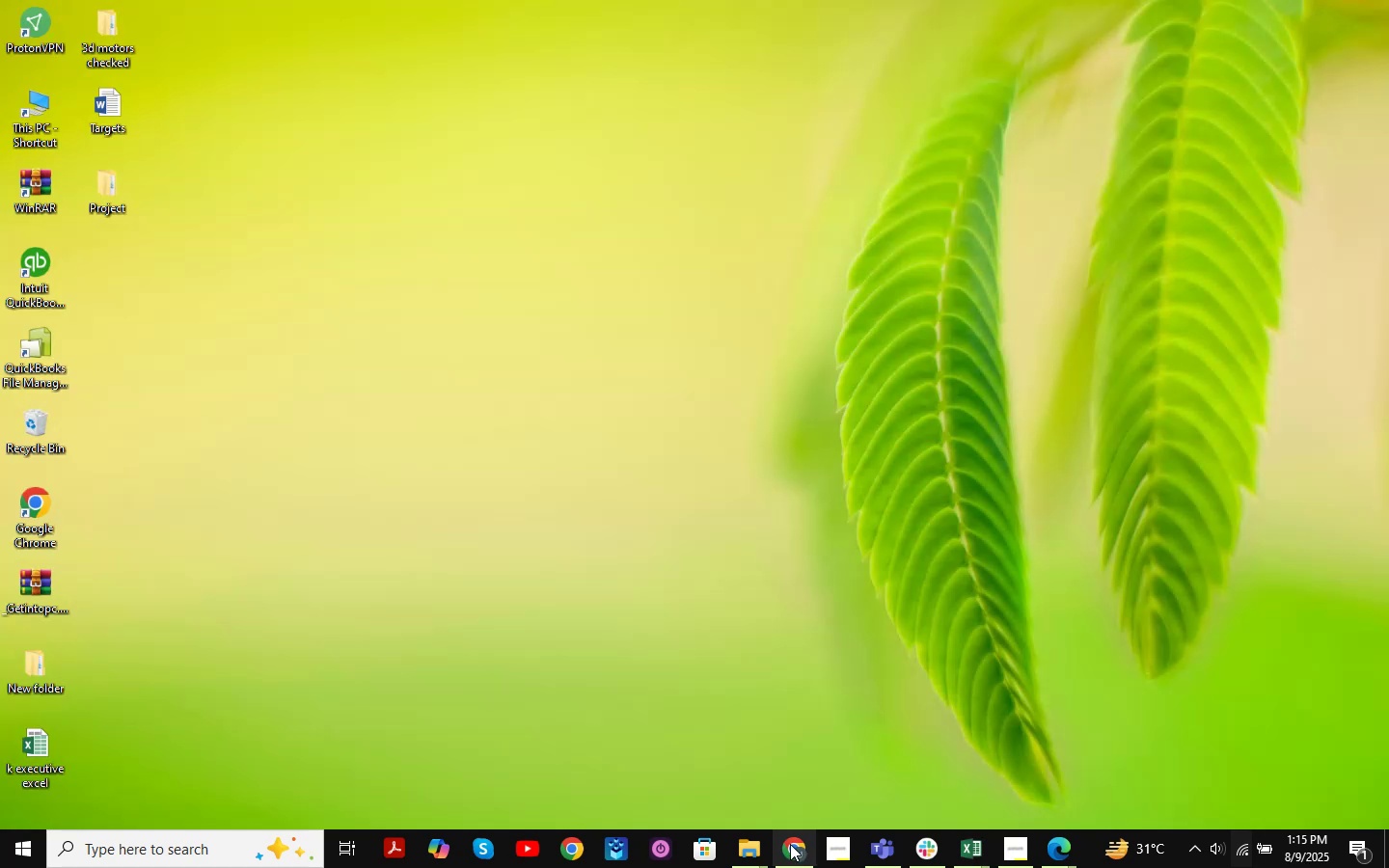 
left_click([793, 848])
 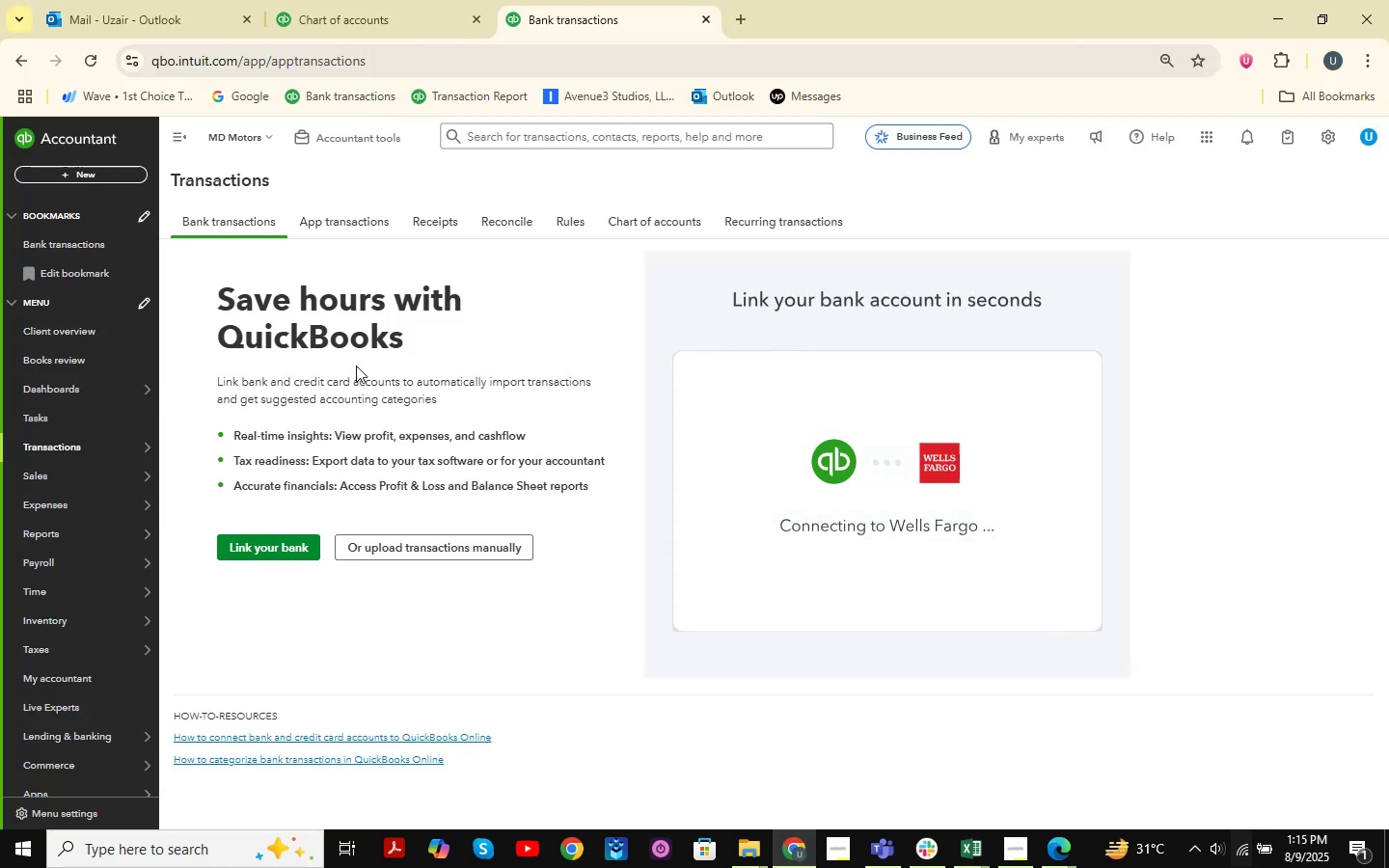 
left_click([379, 545])
 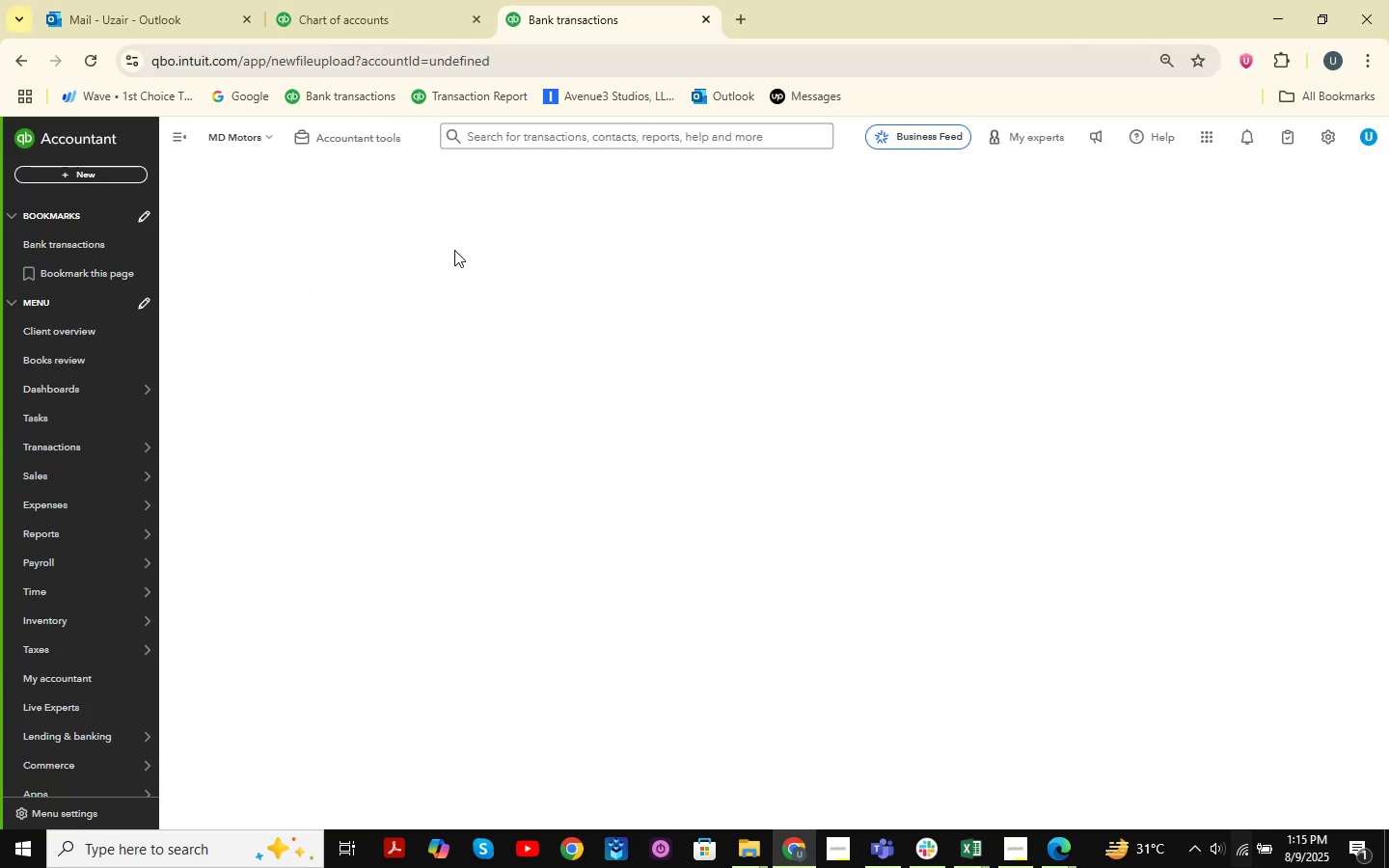 
mouse_move([529, 210])
 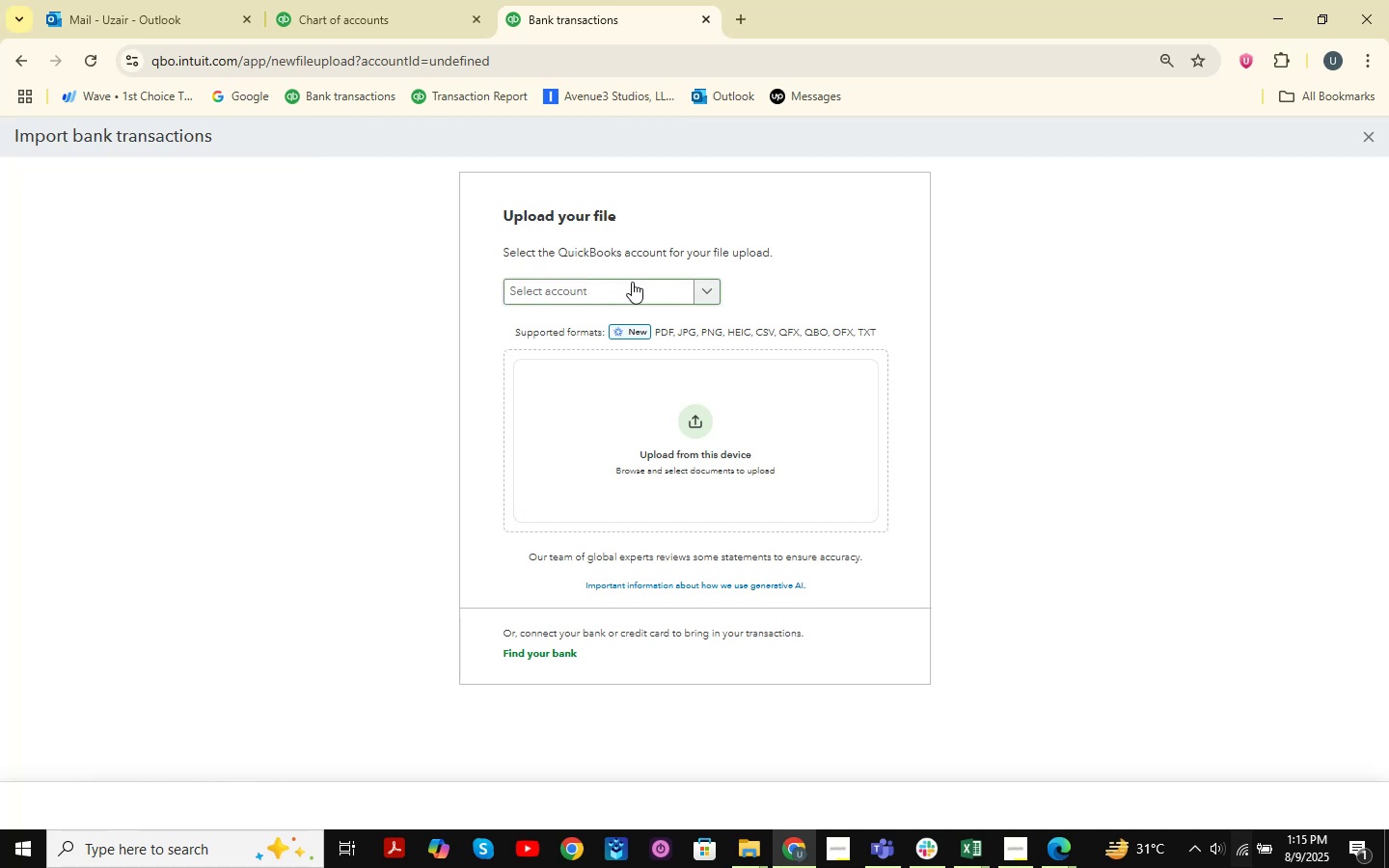 
left_click([632, 282])
 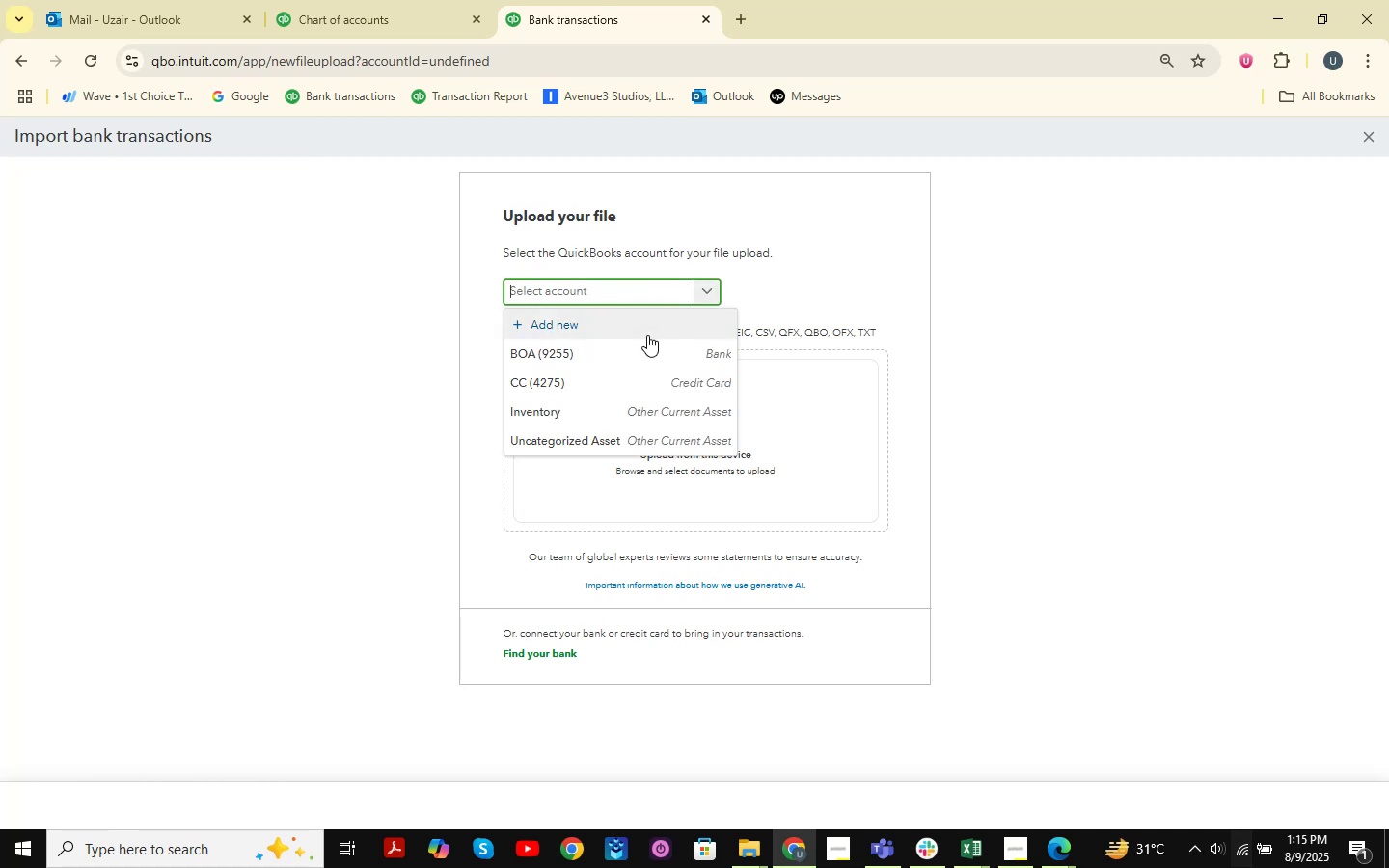 
left_click([640, 351])
 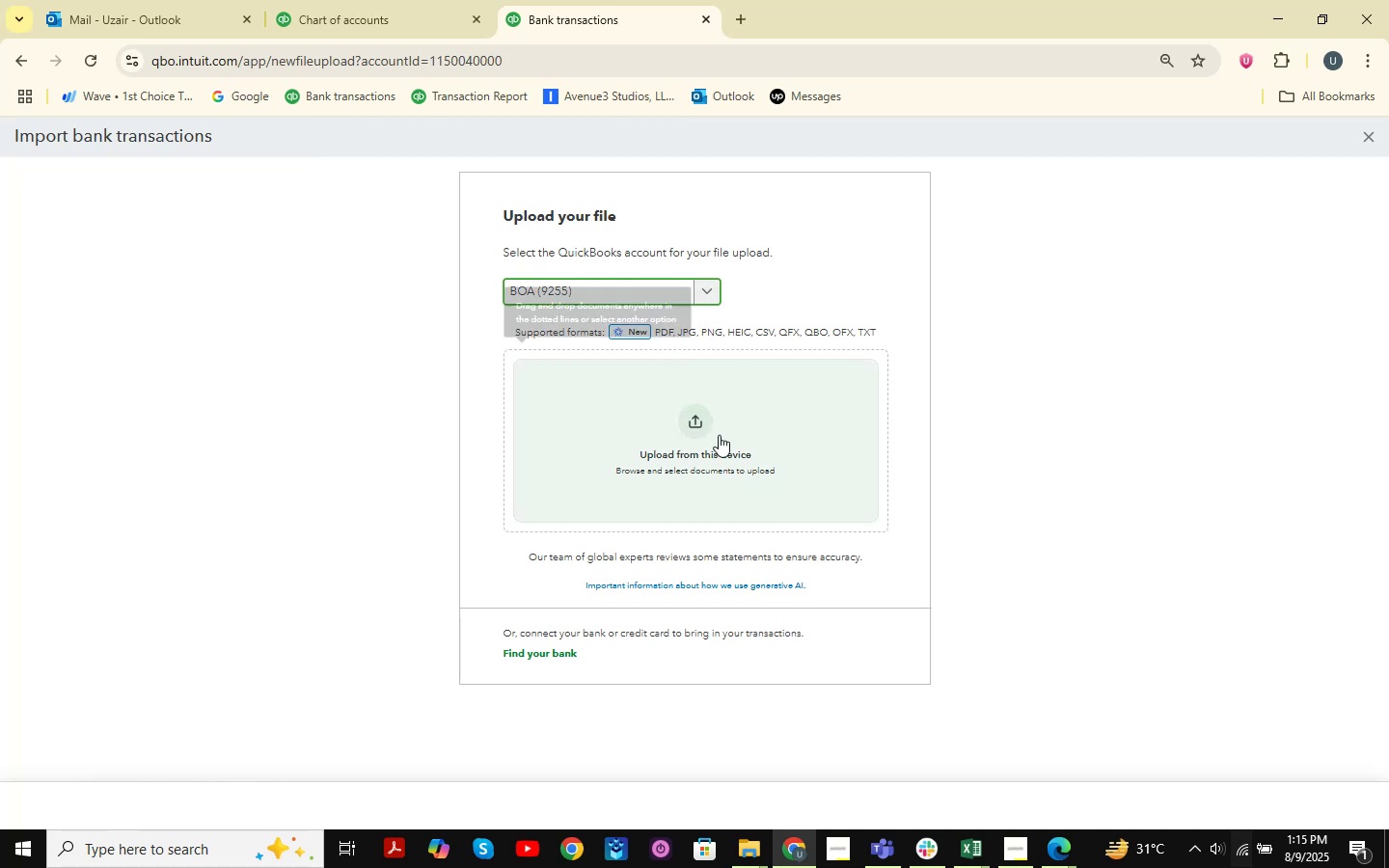 
left_click([715, 429])
 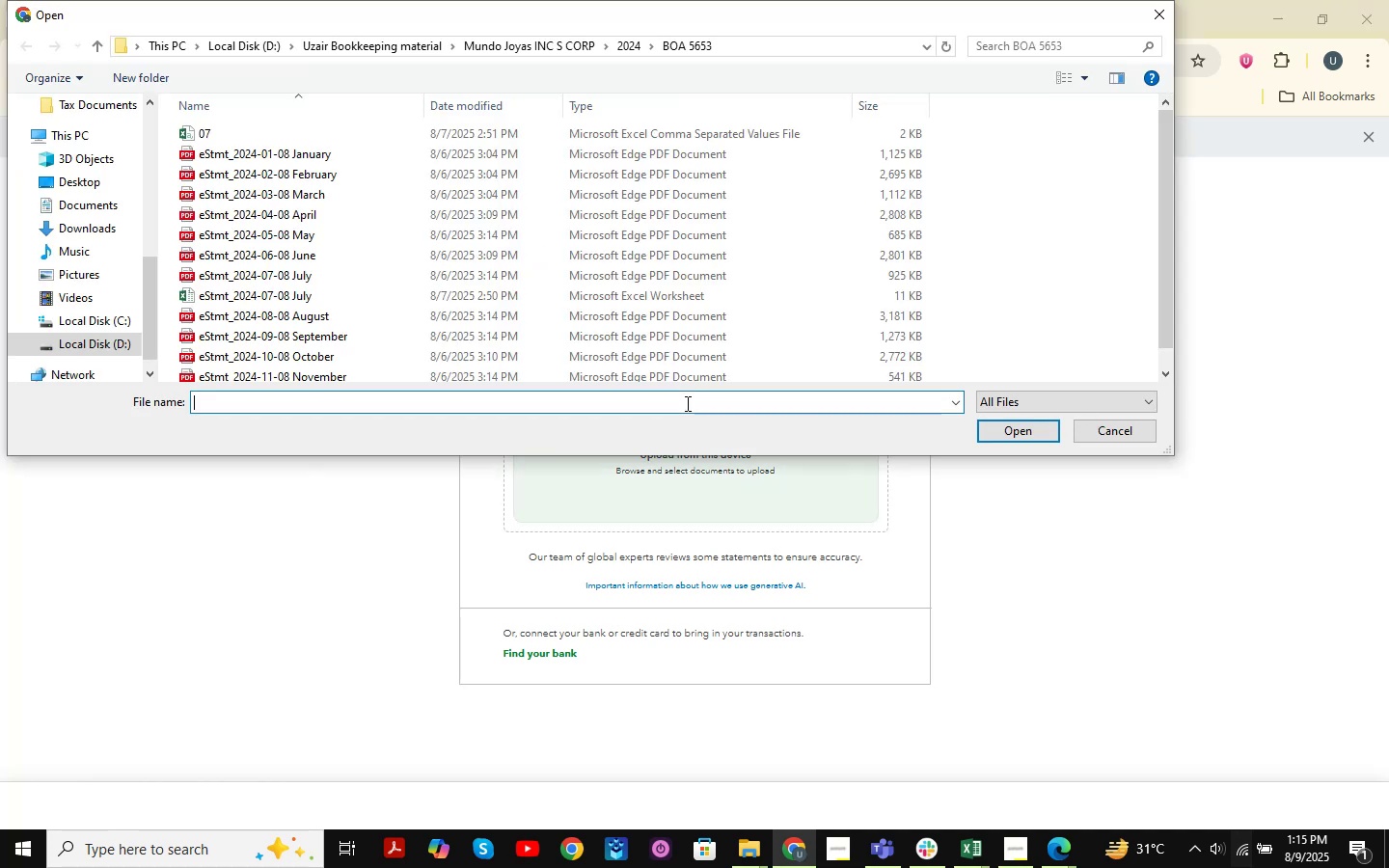 
scroll: coordinate [117, 287], scroll_direction: down, amount: 3.0
 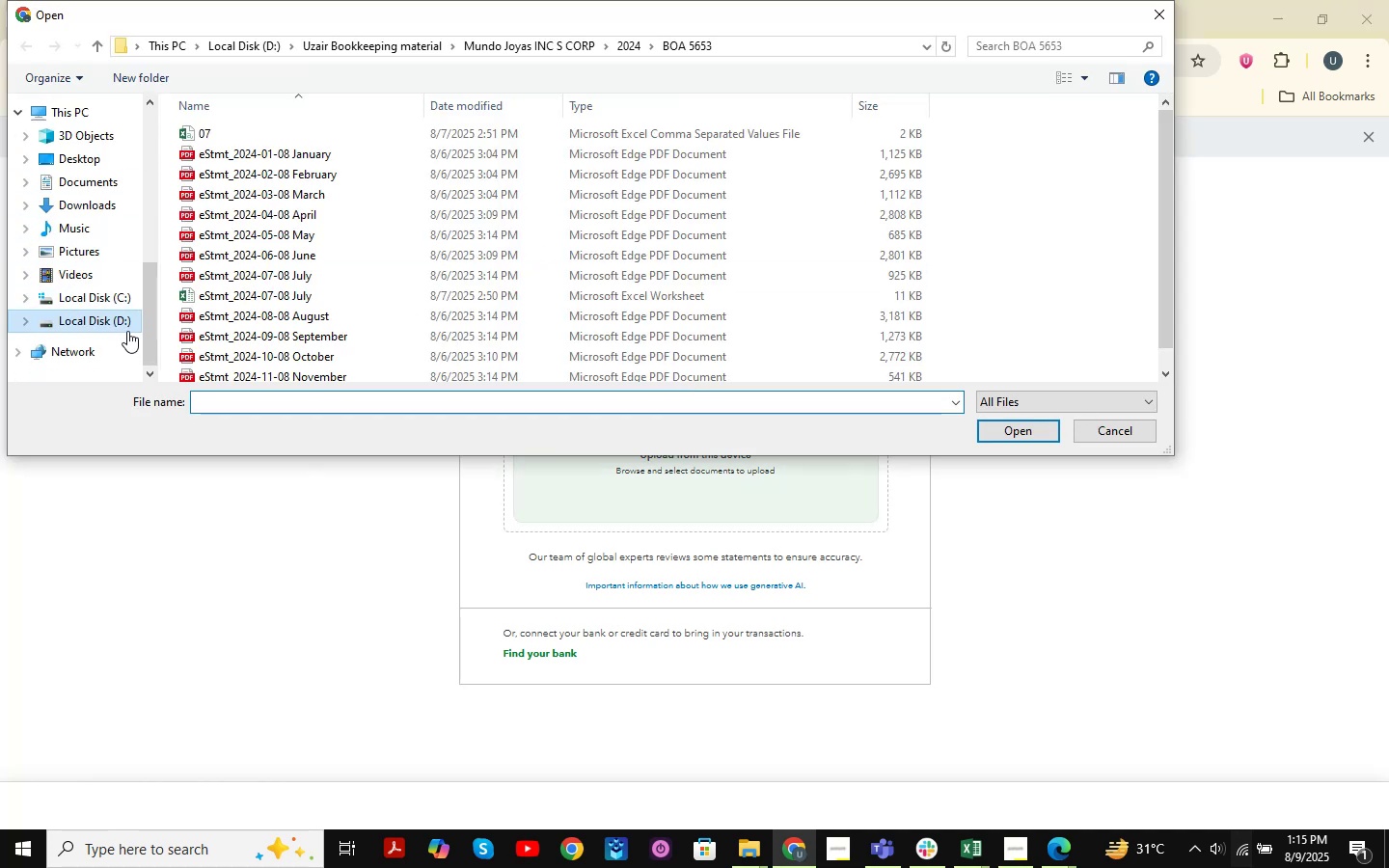 
left_click([128, 320])
 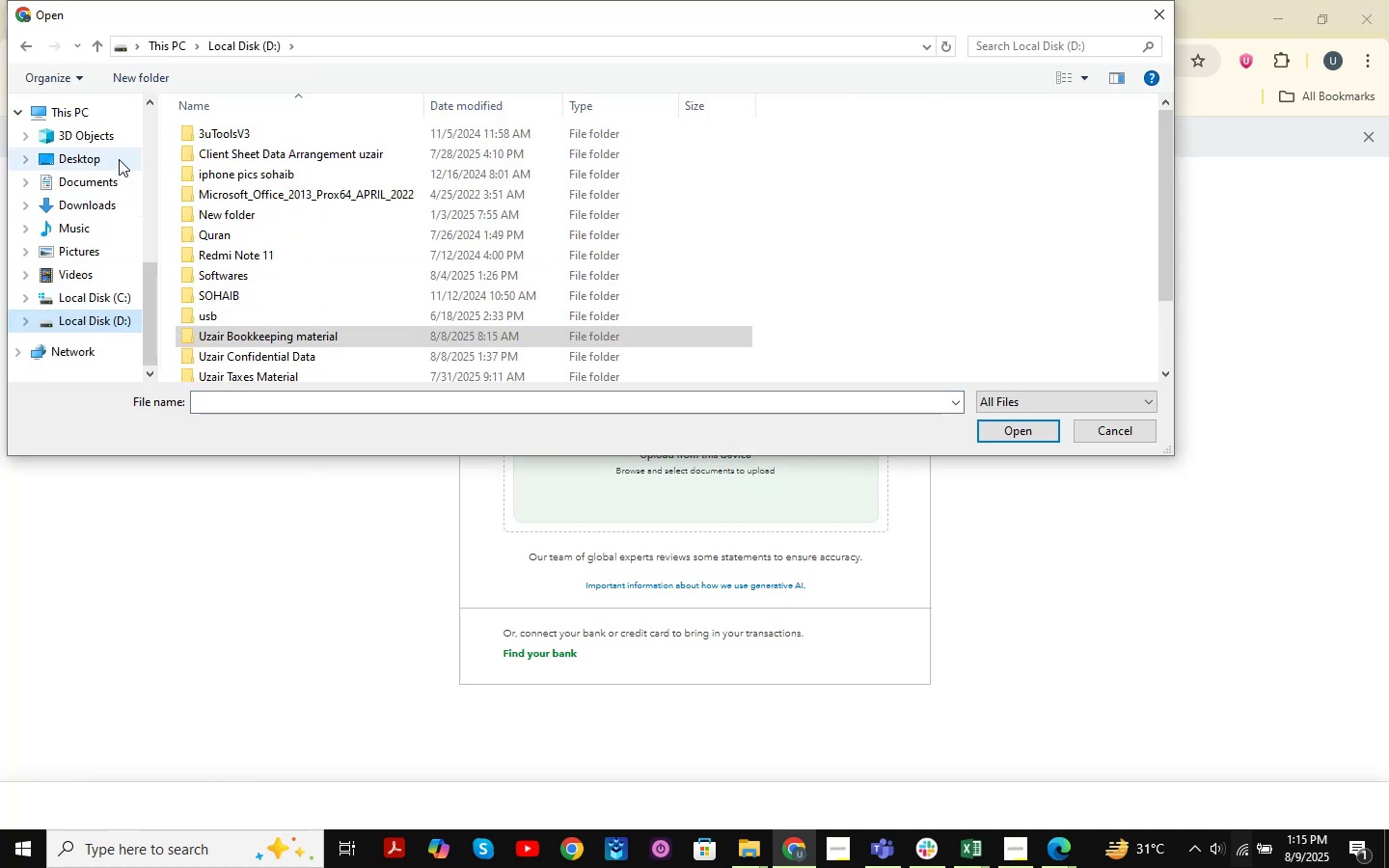 
left_click([119, 159])
 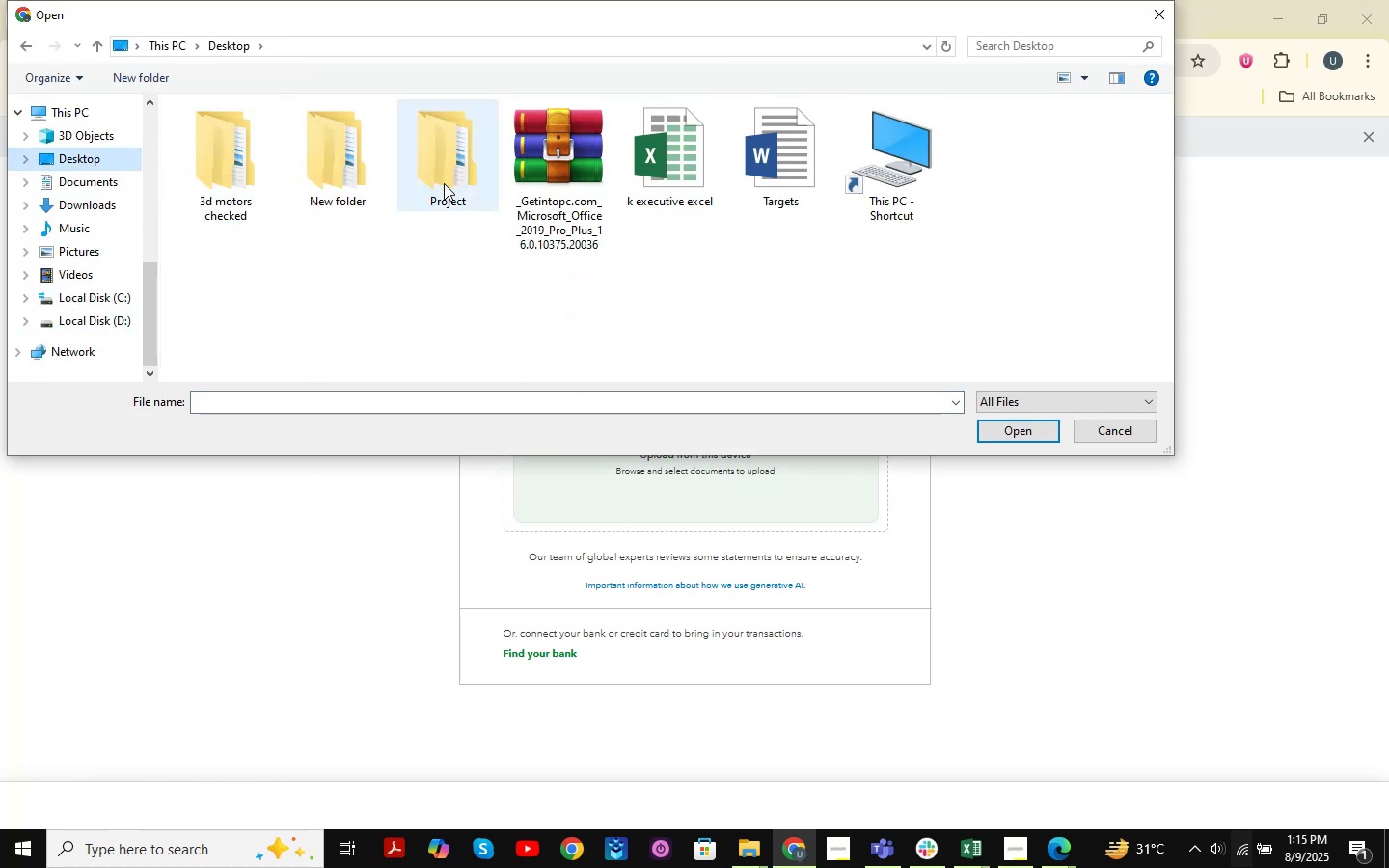 
double_click([444, 183])
 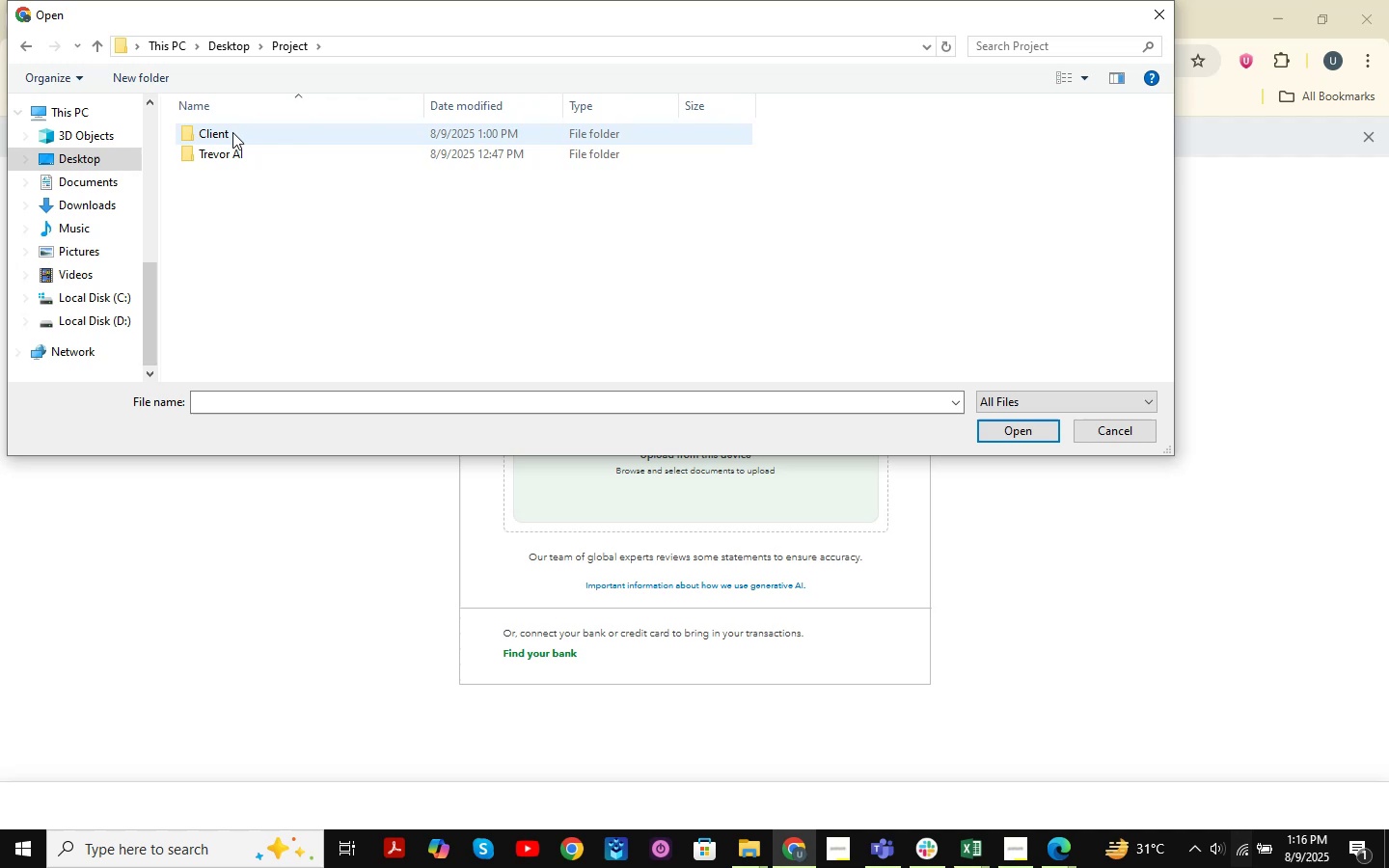 
double_click([232, 132])
 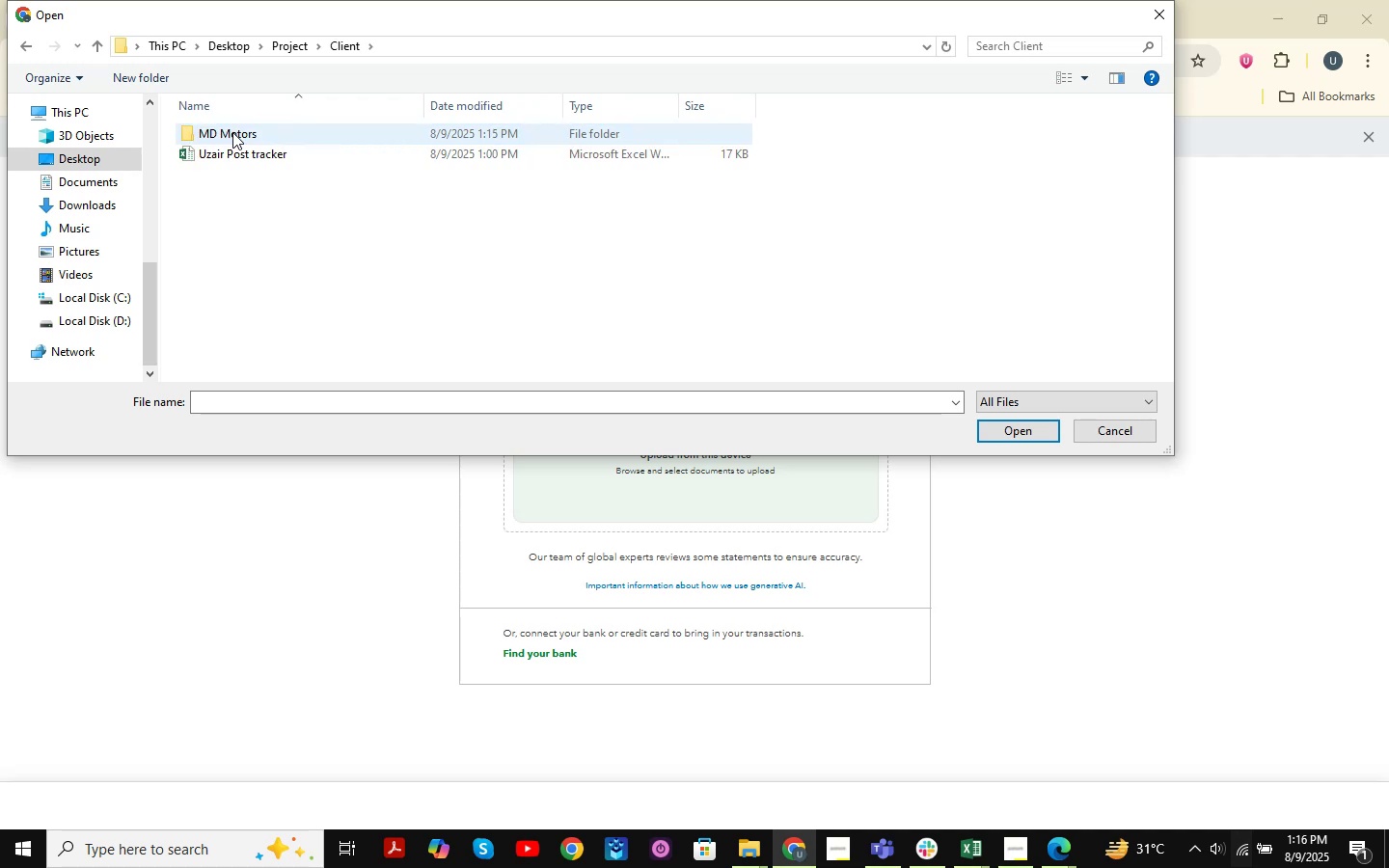 
triple_click([232, 132])
 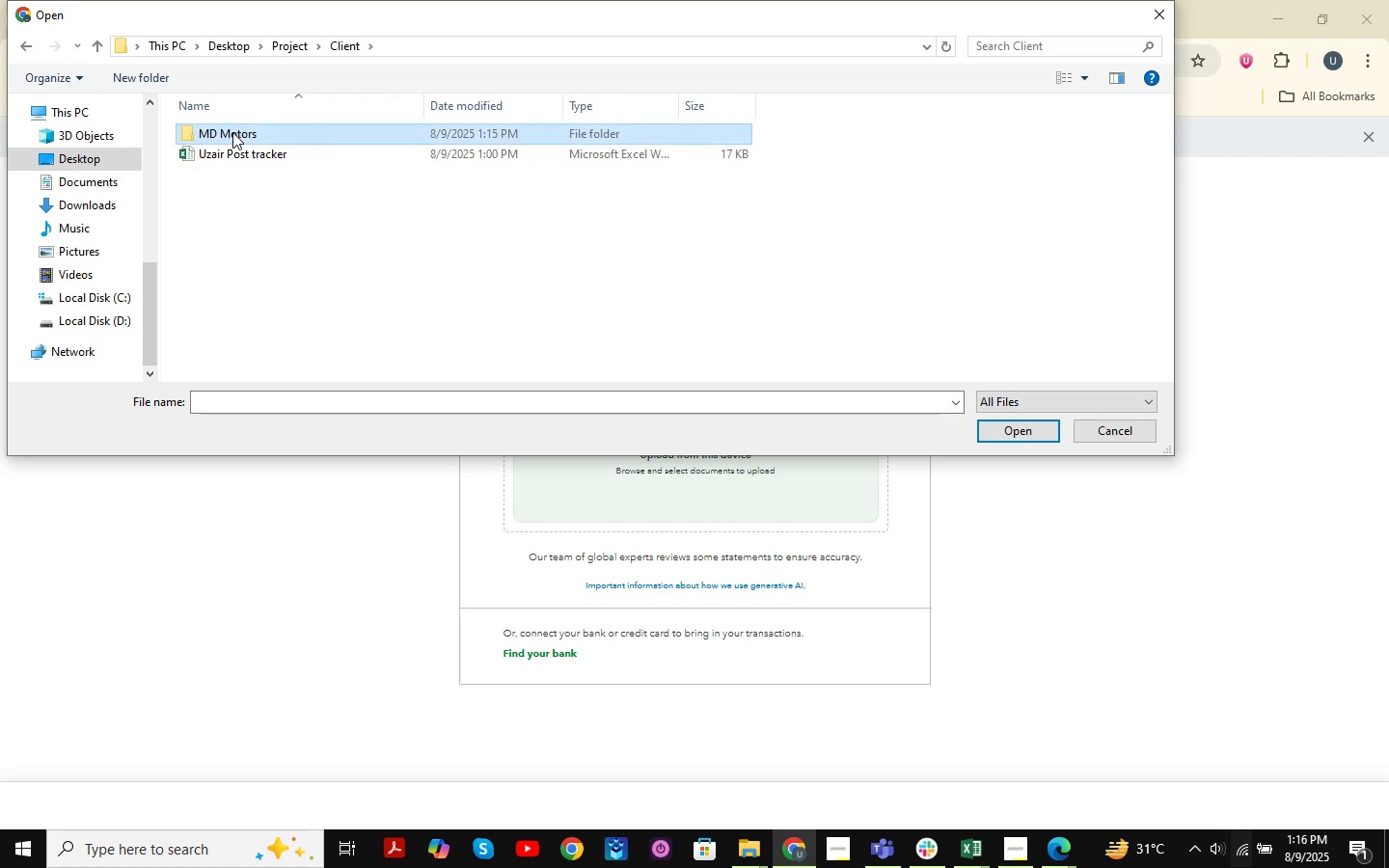 
triple_click([232, 132])
 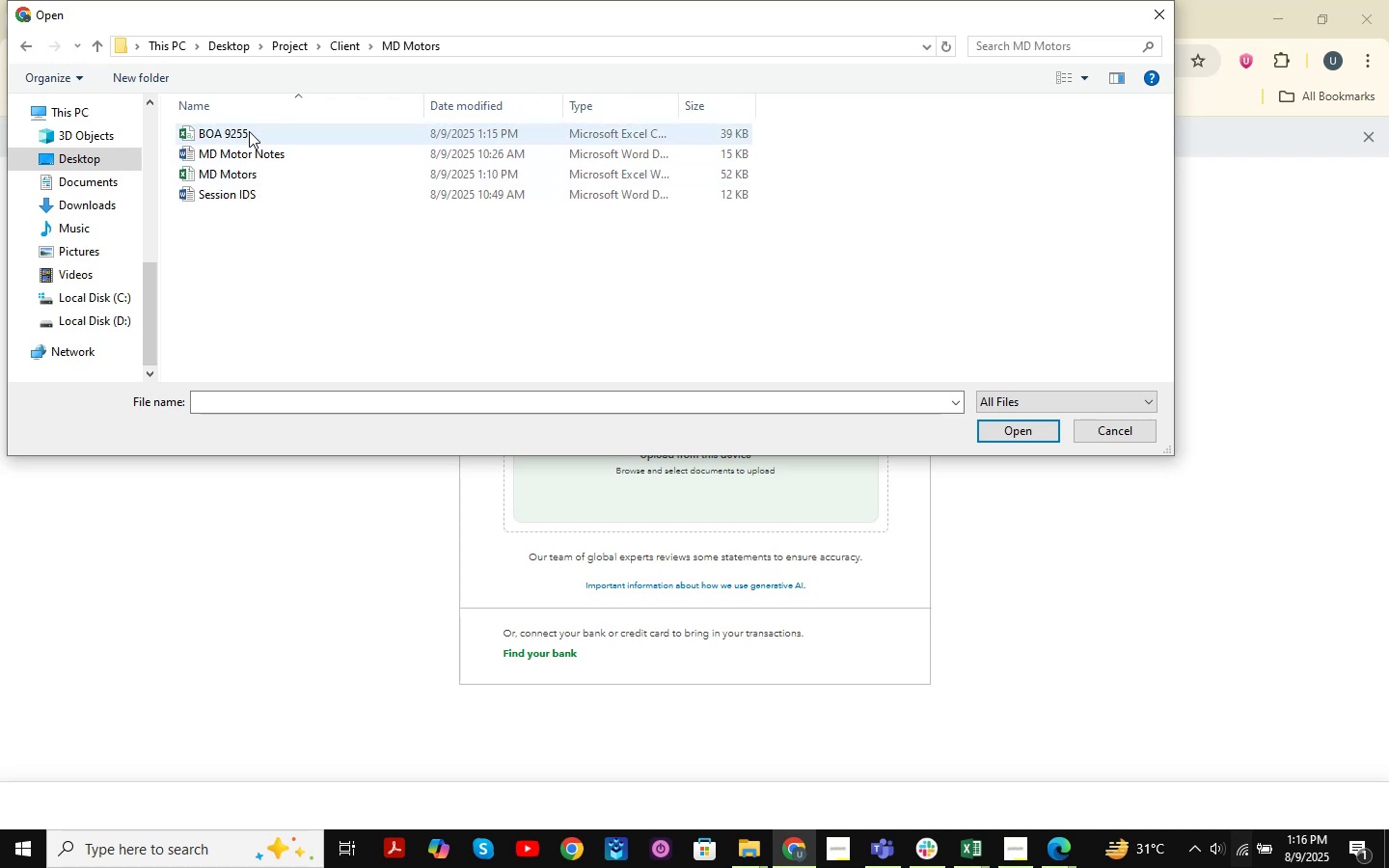 
double_click([249, 131])
 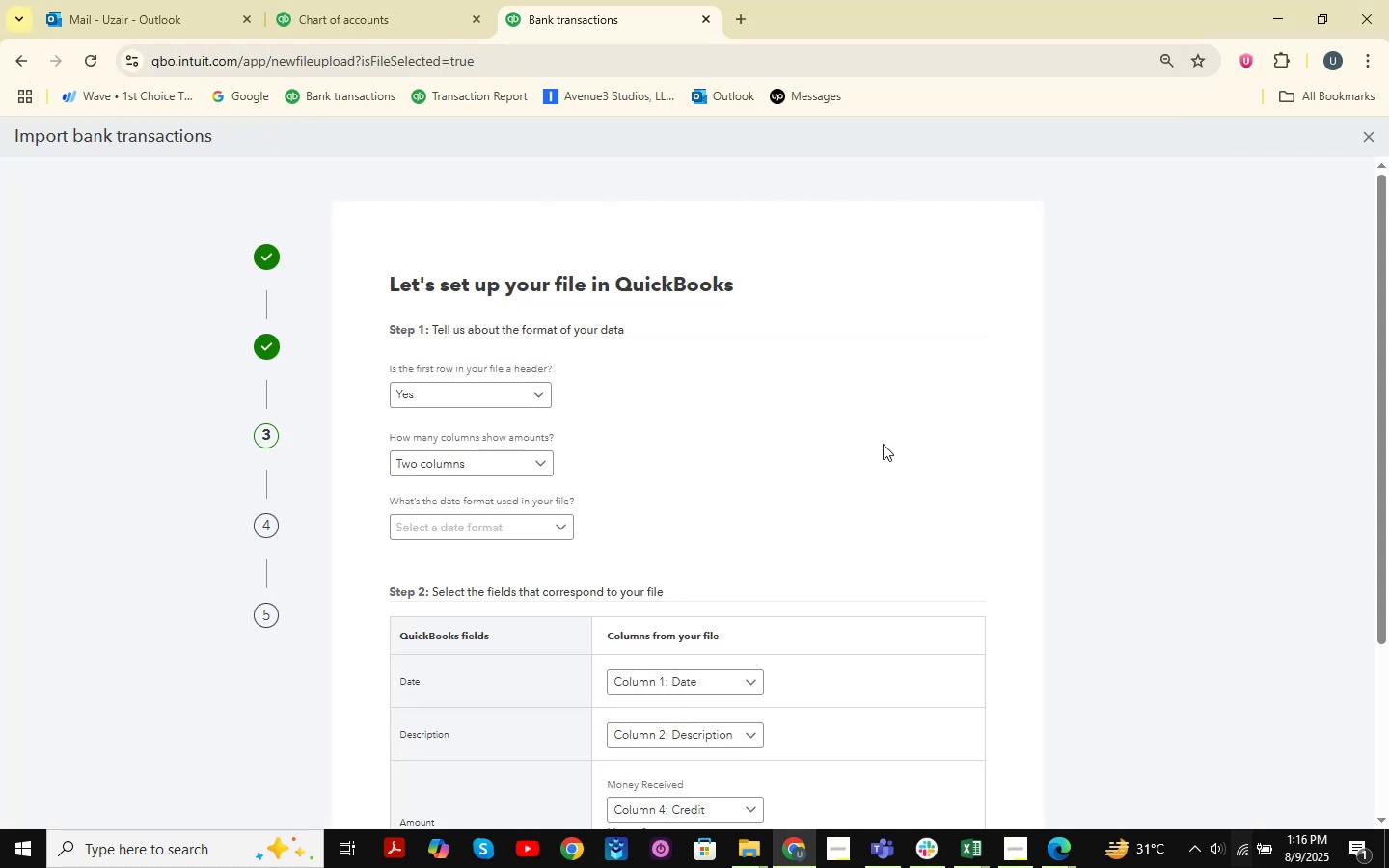 
wait(5.59)
 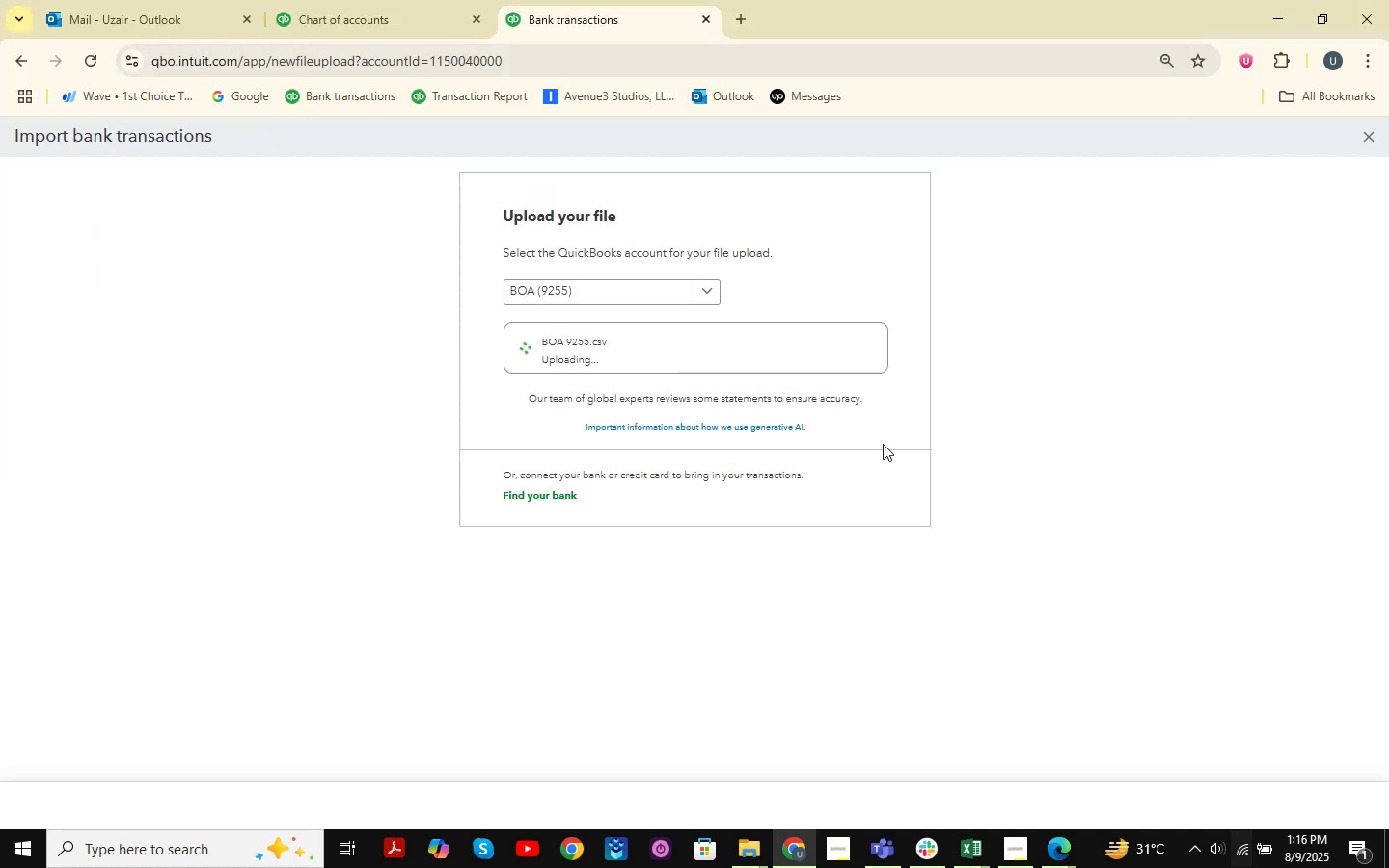 
scroll: coordinate [648, 373], scroll_direction: down, amount: 1.0
 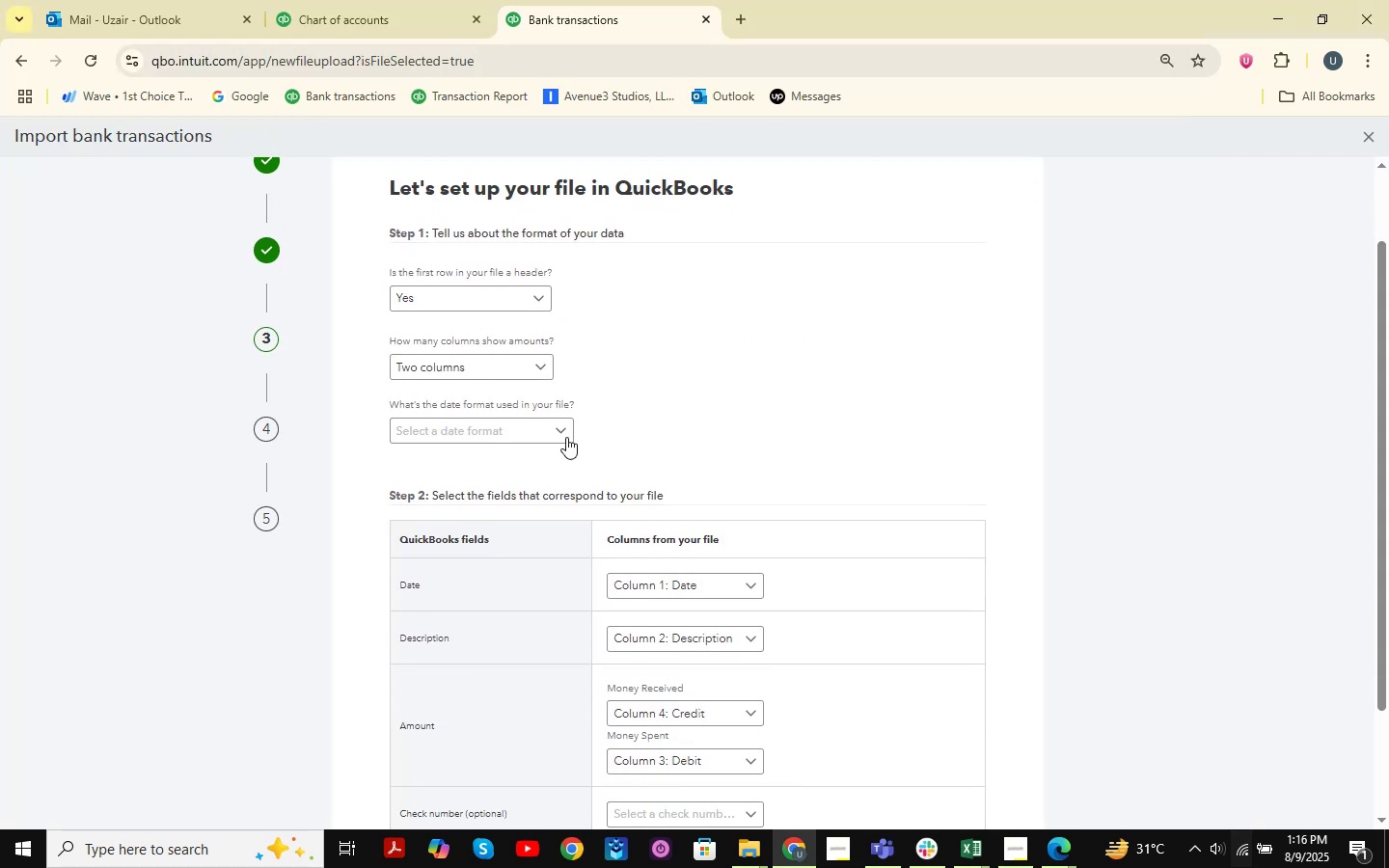 
left_click([566, 428])
 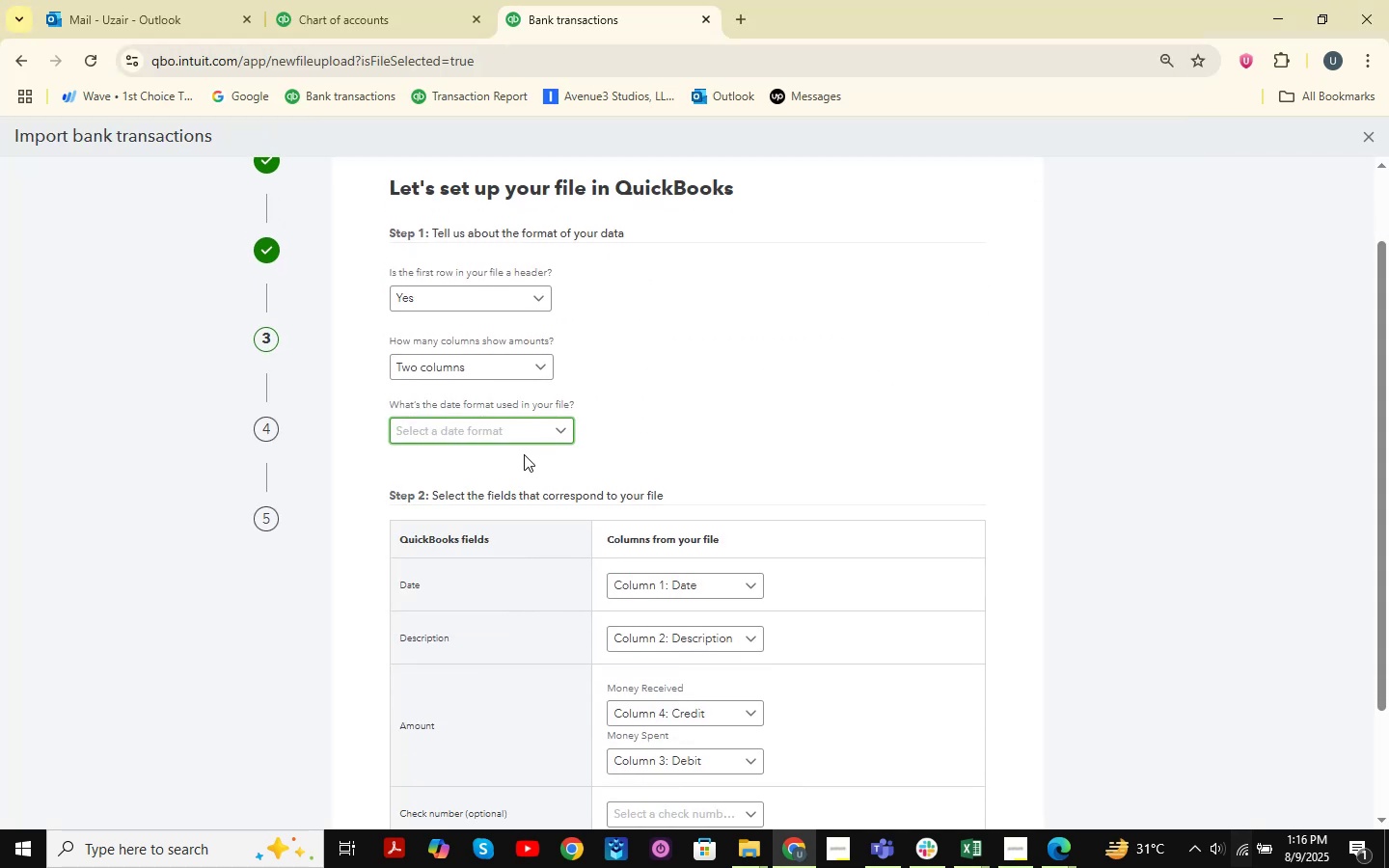 
left_click([552, 430])
 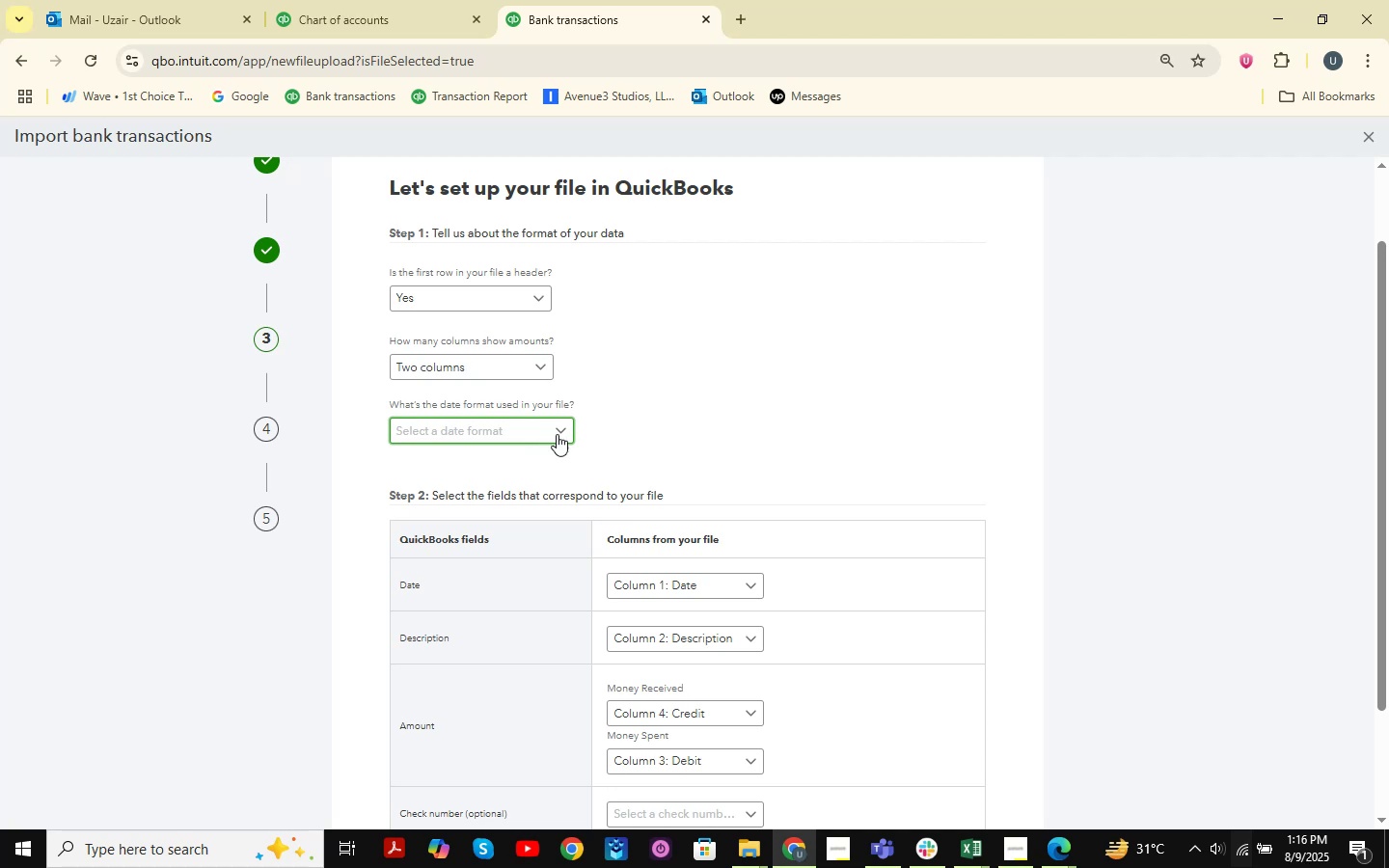 
left_click([558, 433])
 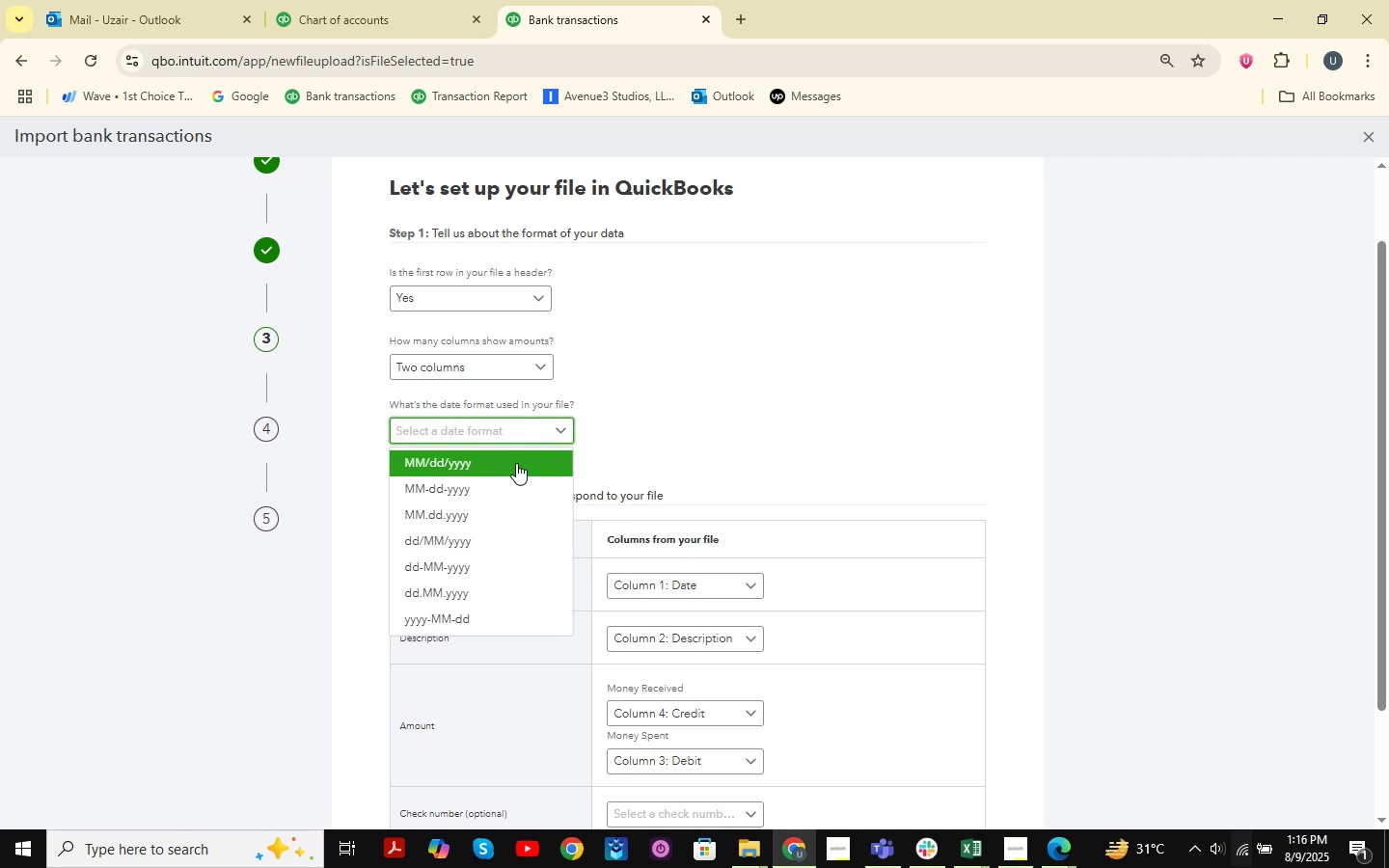 
left_click([515, 464])
 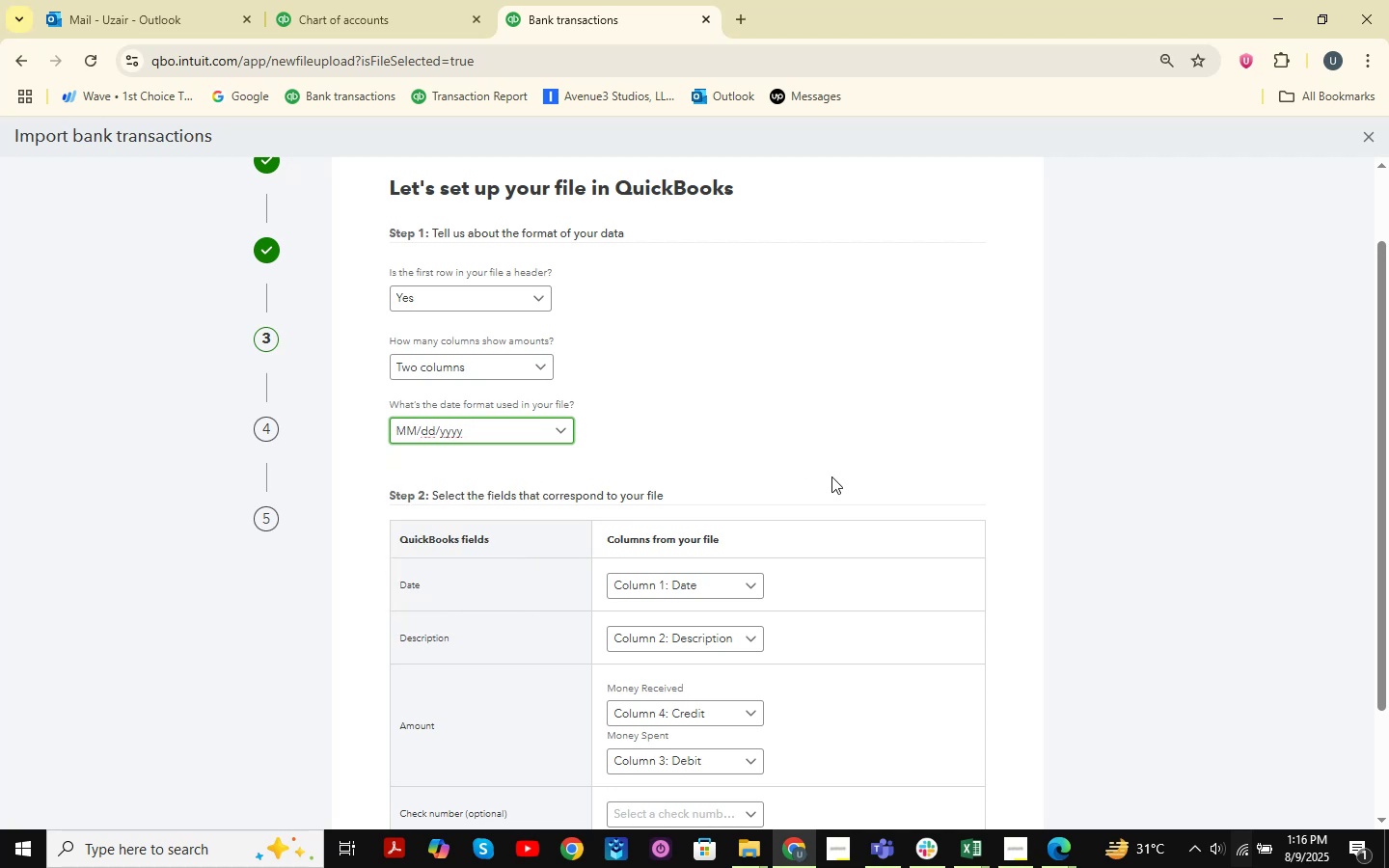 
scroll: coordinate [780, 435], scroll_direction: down, amount: 4.0
 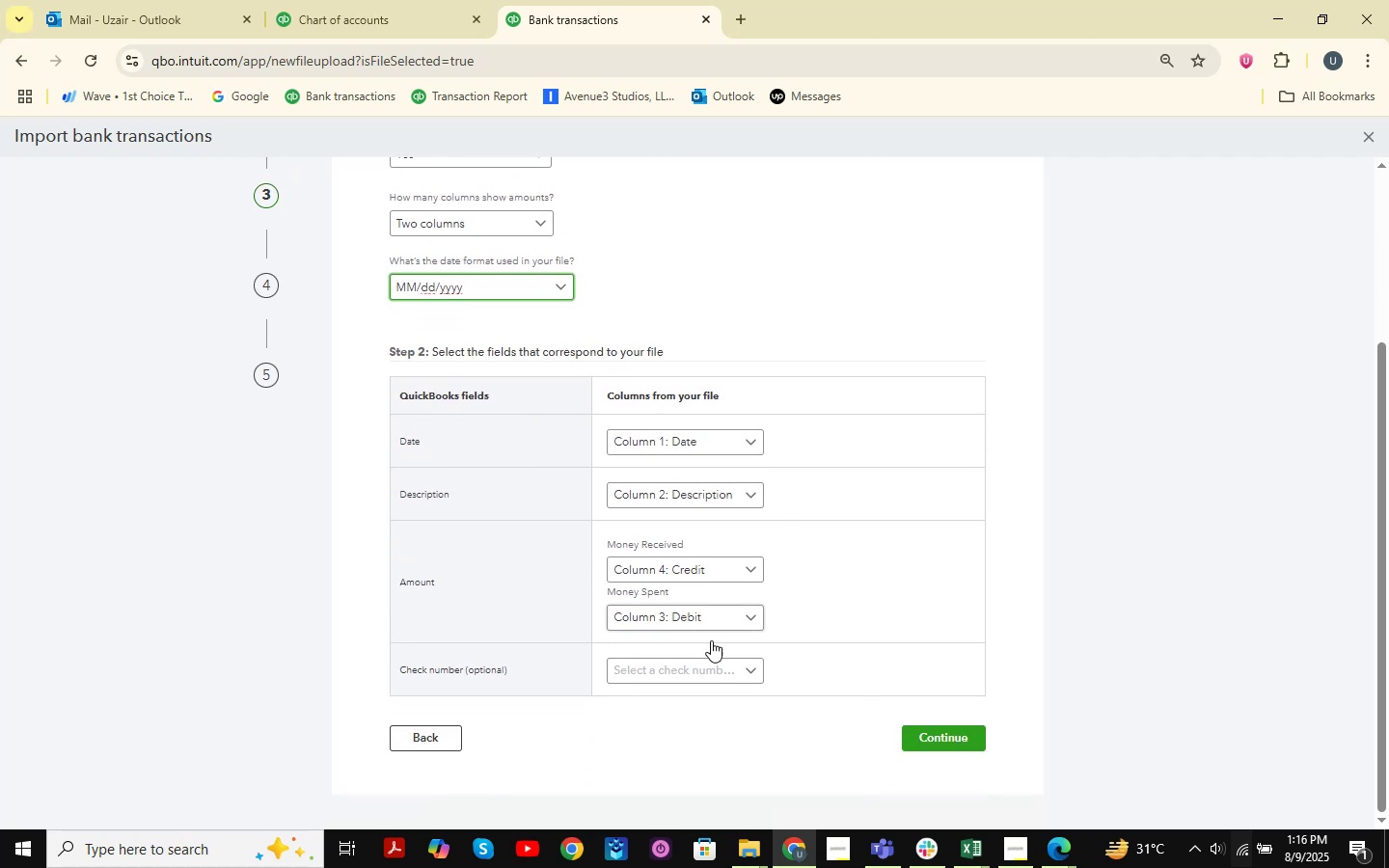 
left_click([969, 843])
 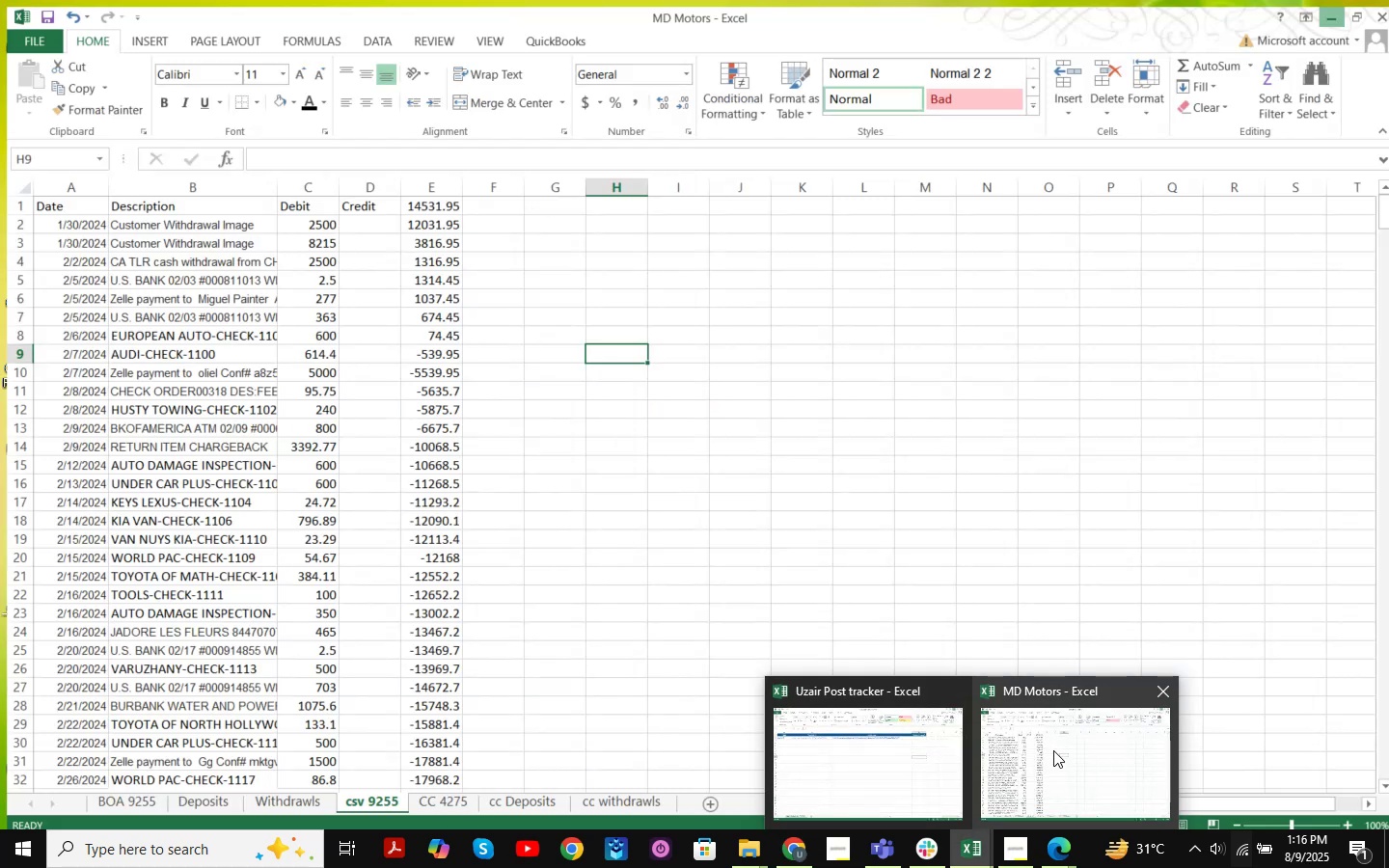 
left_click([1053, 750])
 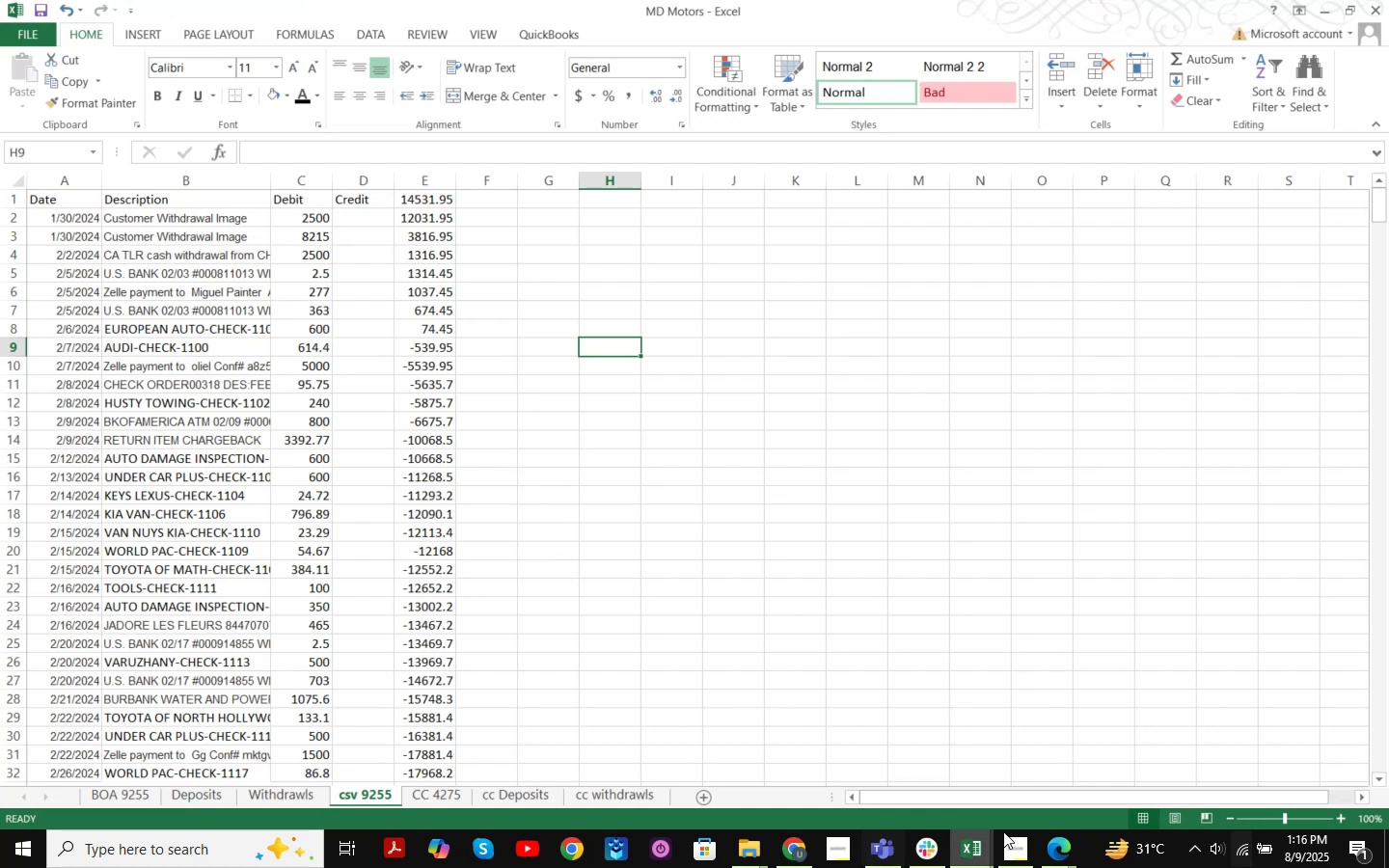 
wait(5.4)
 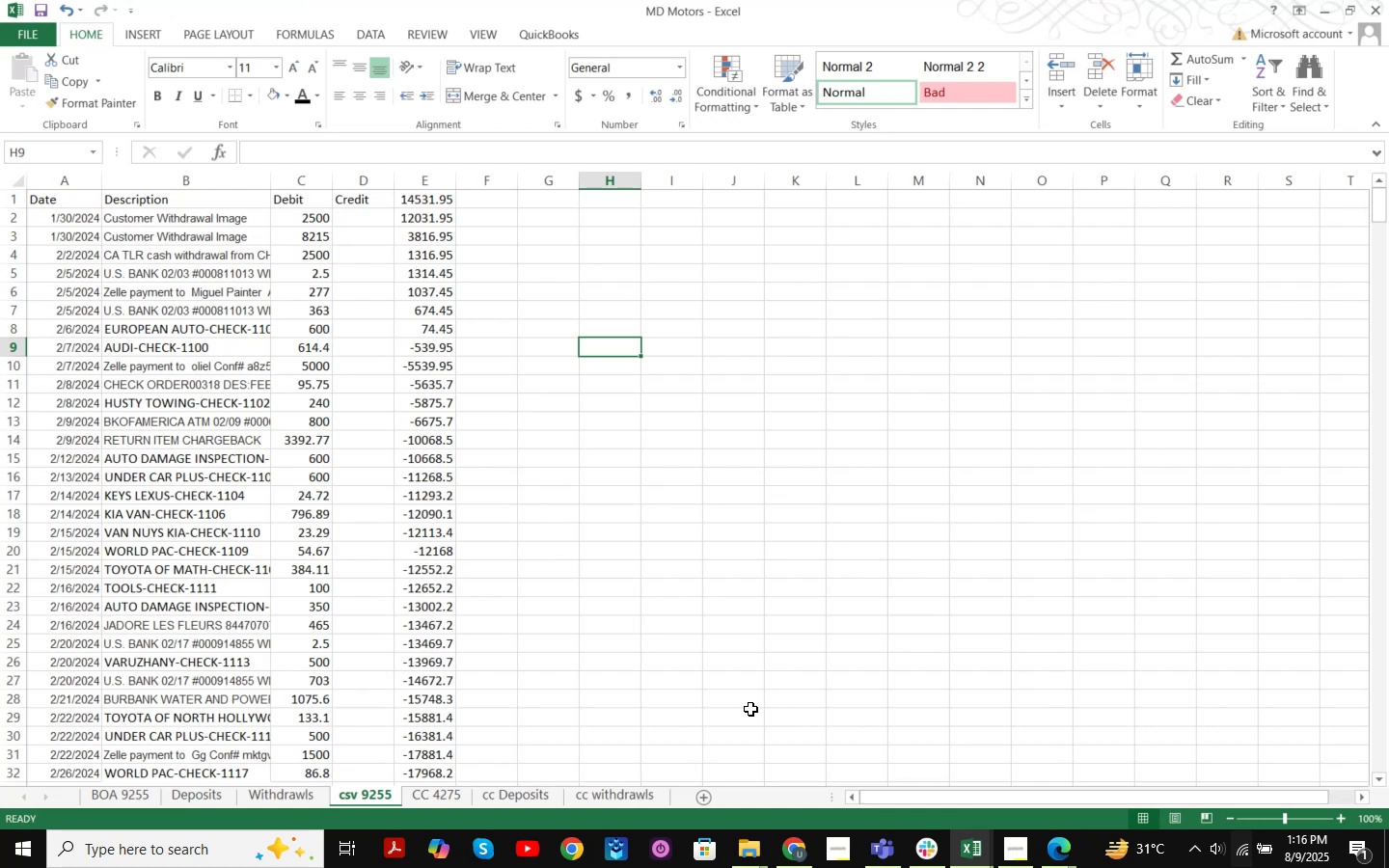 
left_click([797, 842])
 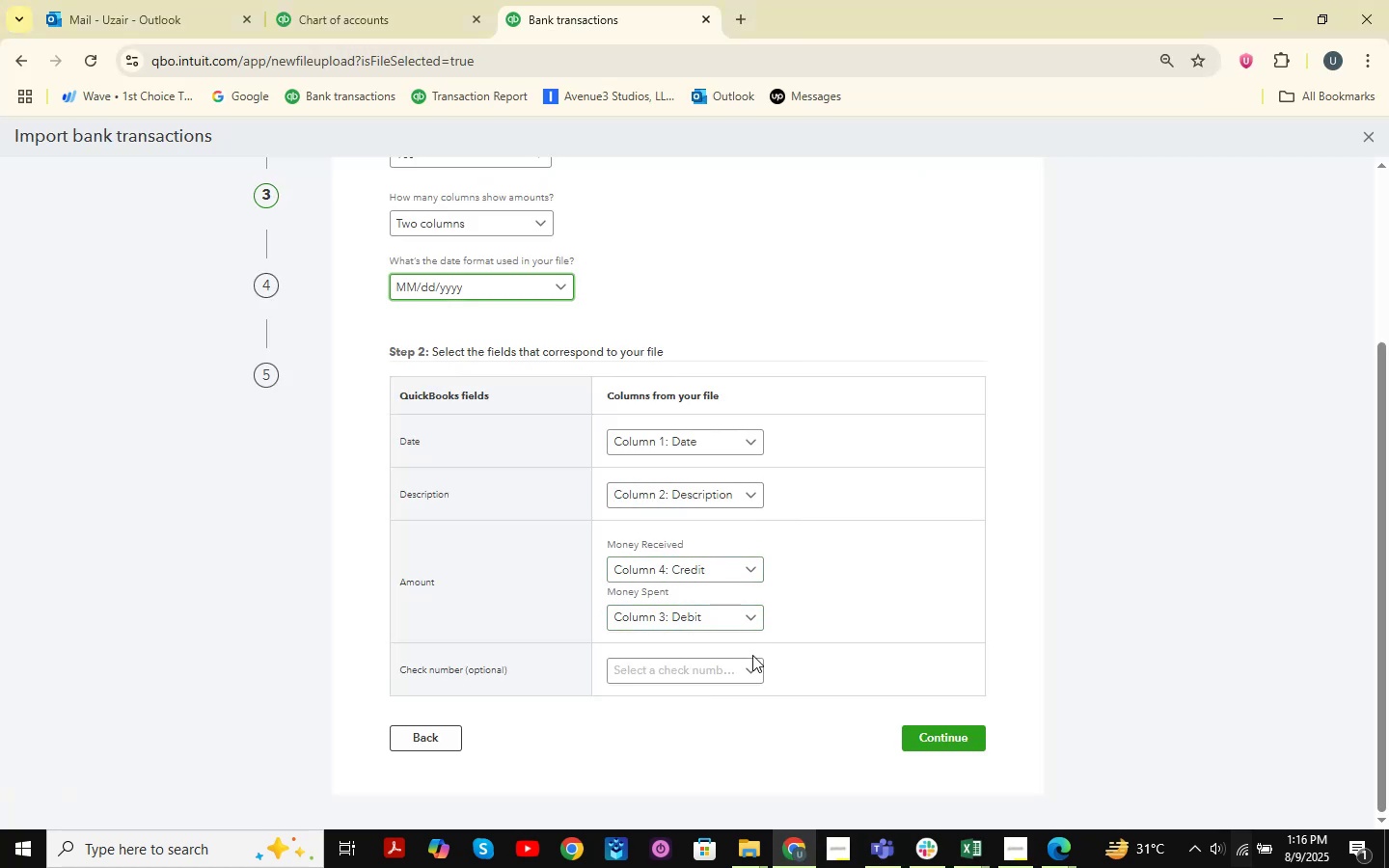 
scroll: coordinate [912, 654], scroll_direction: up, amount: 1.0
 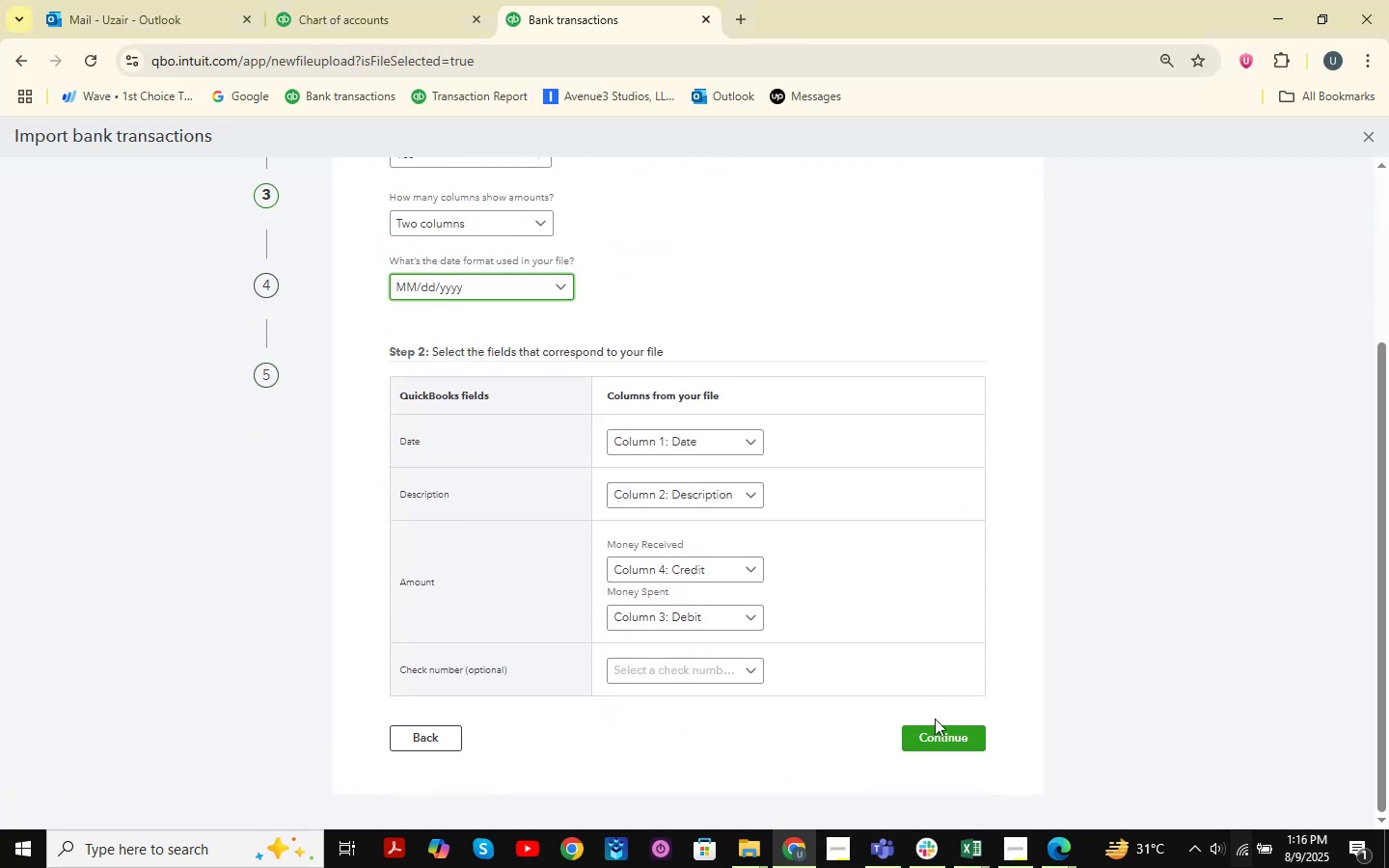 
left_click([935, 734])
 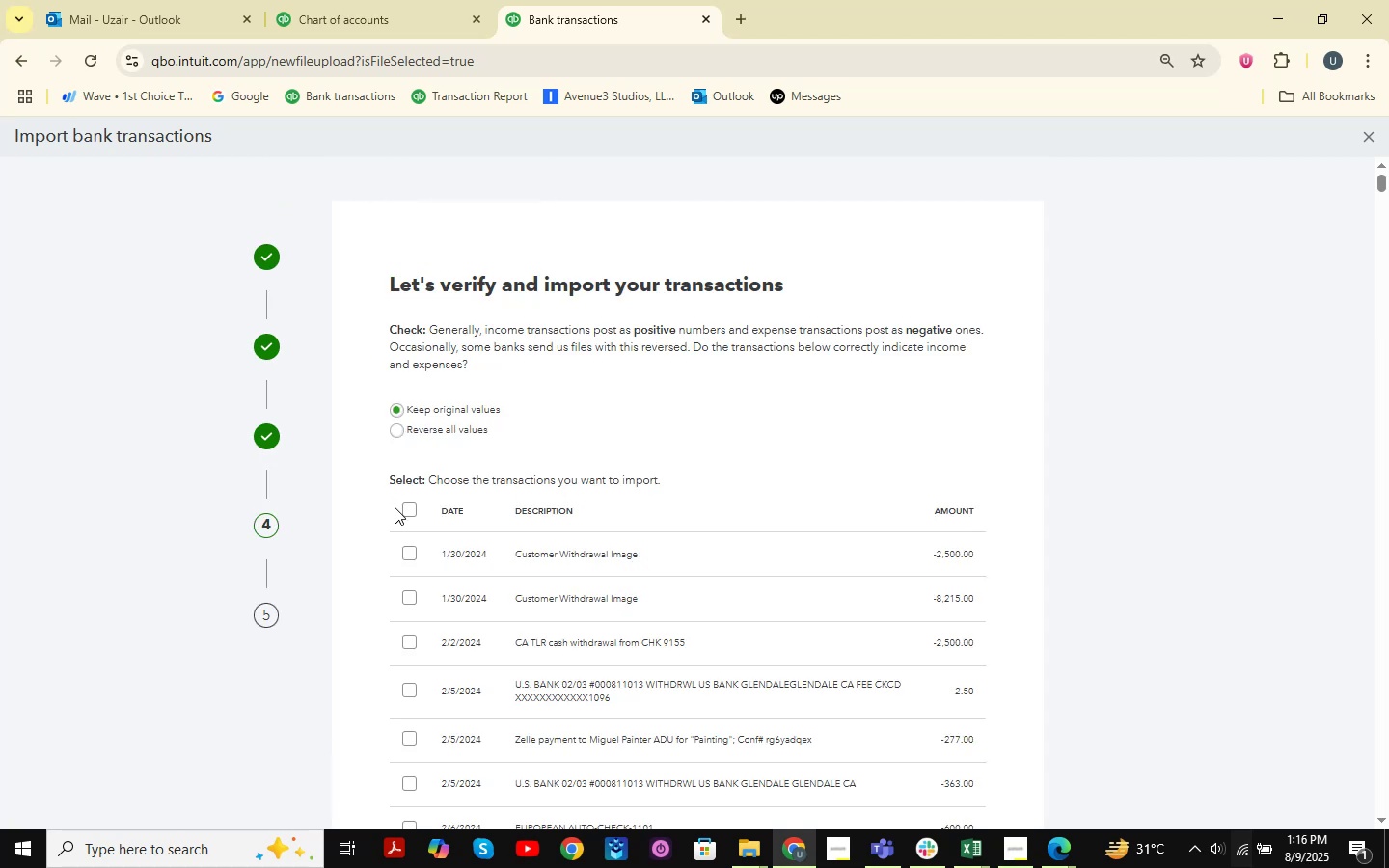 
left_click([410, 511])
 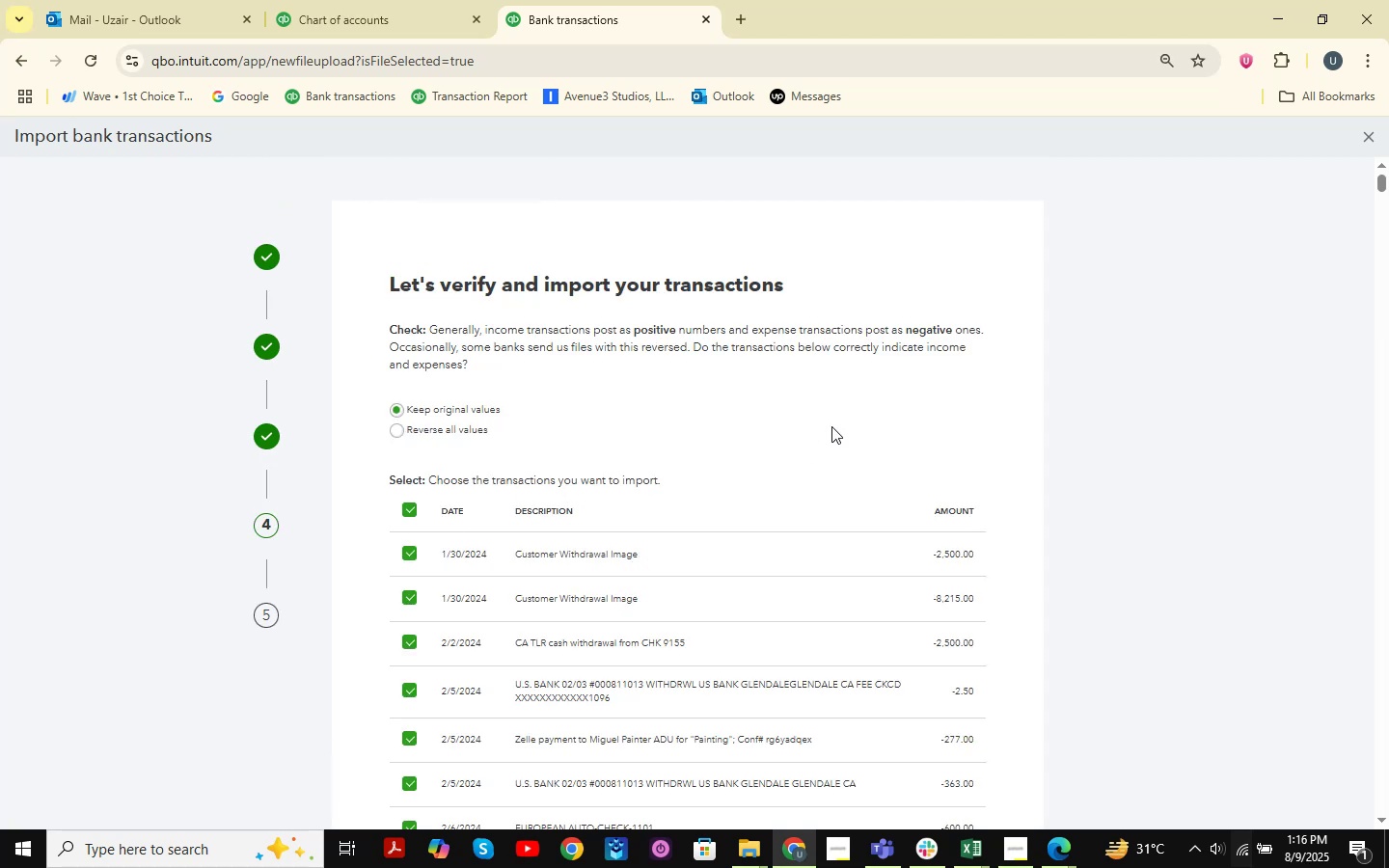 
scroll: coordinate [1239, 566], scroll_direction: down, amount: 264.0
 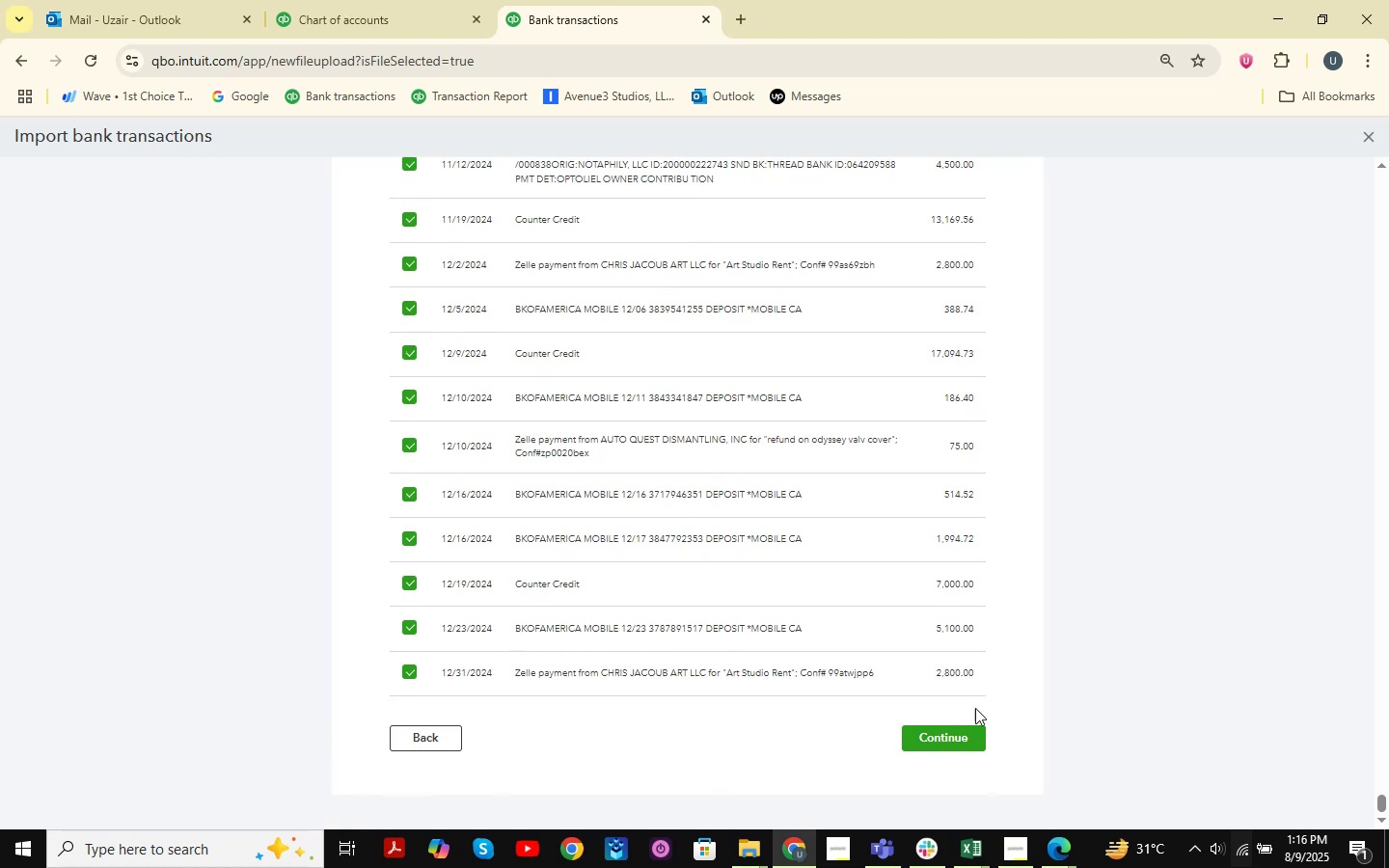 
scroll: coordinate [1104, 630], scroll_direction: up, amount: 6.0
 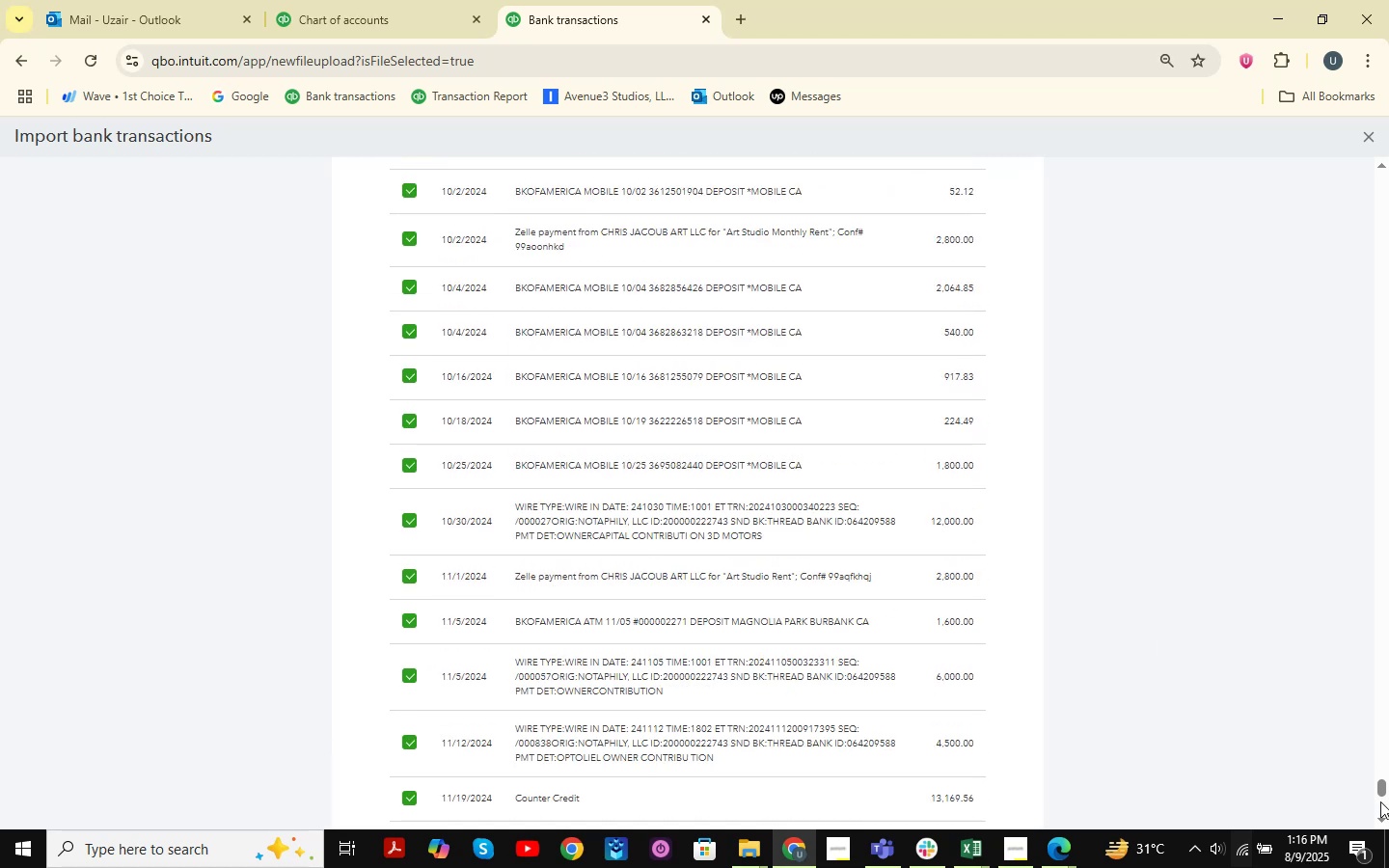 
left_click_drag(start_coordinate=[1382, 791], to_coordinate=[1359, 831])
 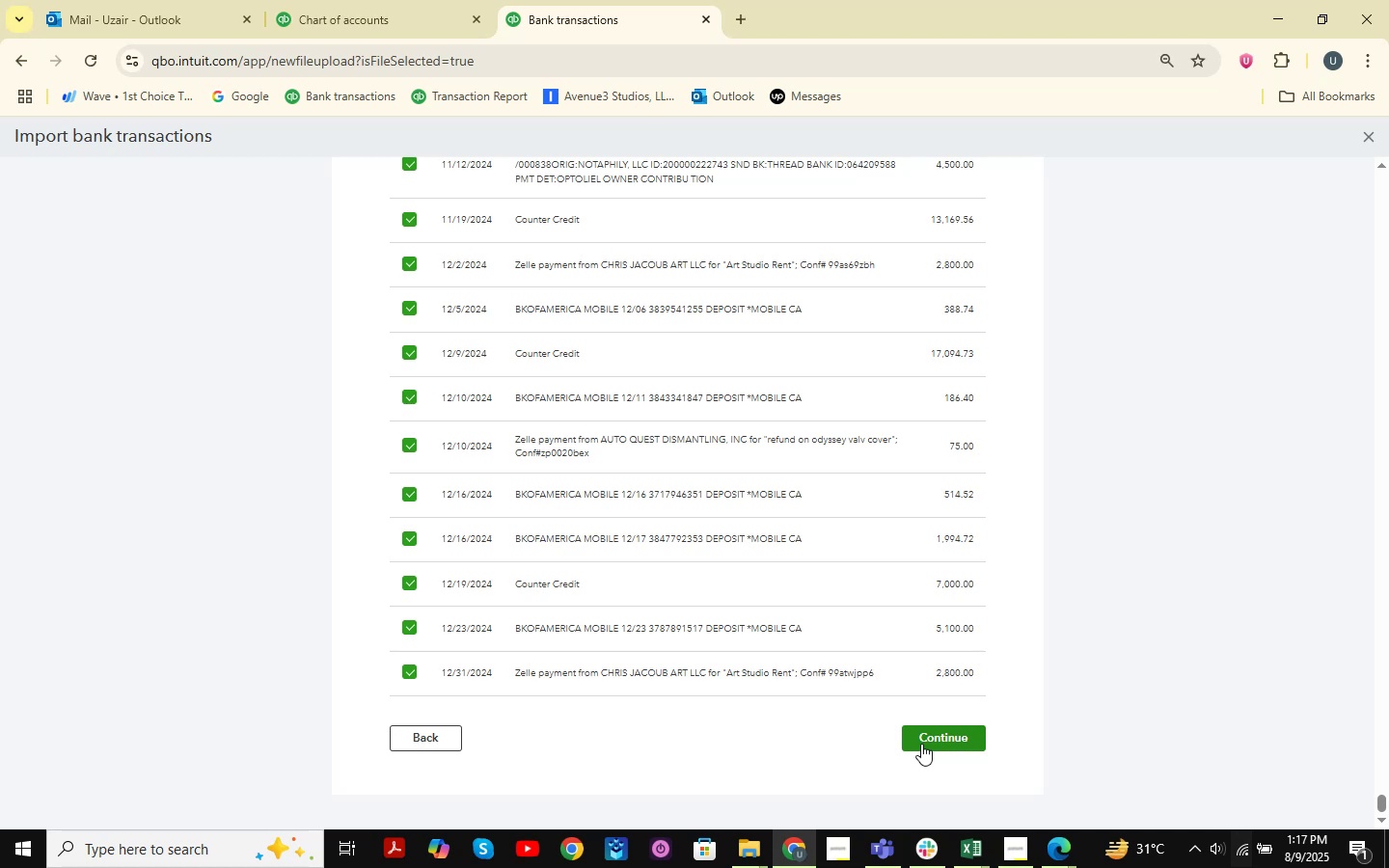 
left_click([927, 741])
 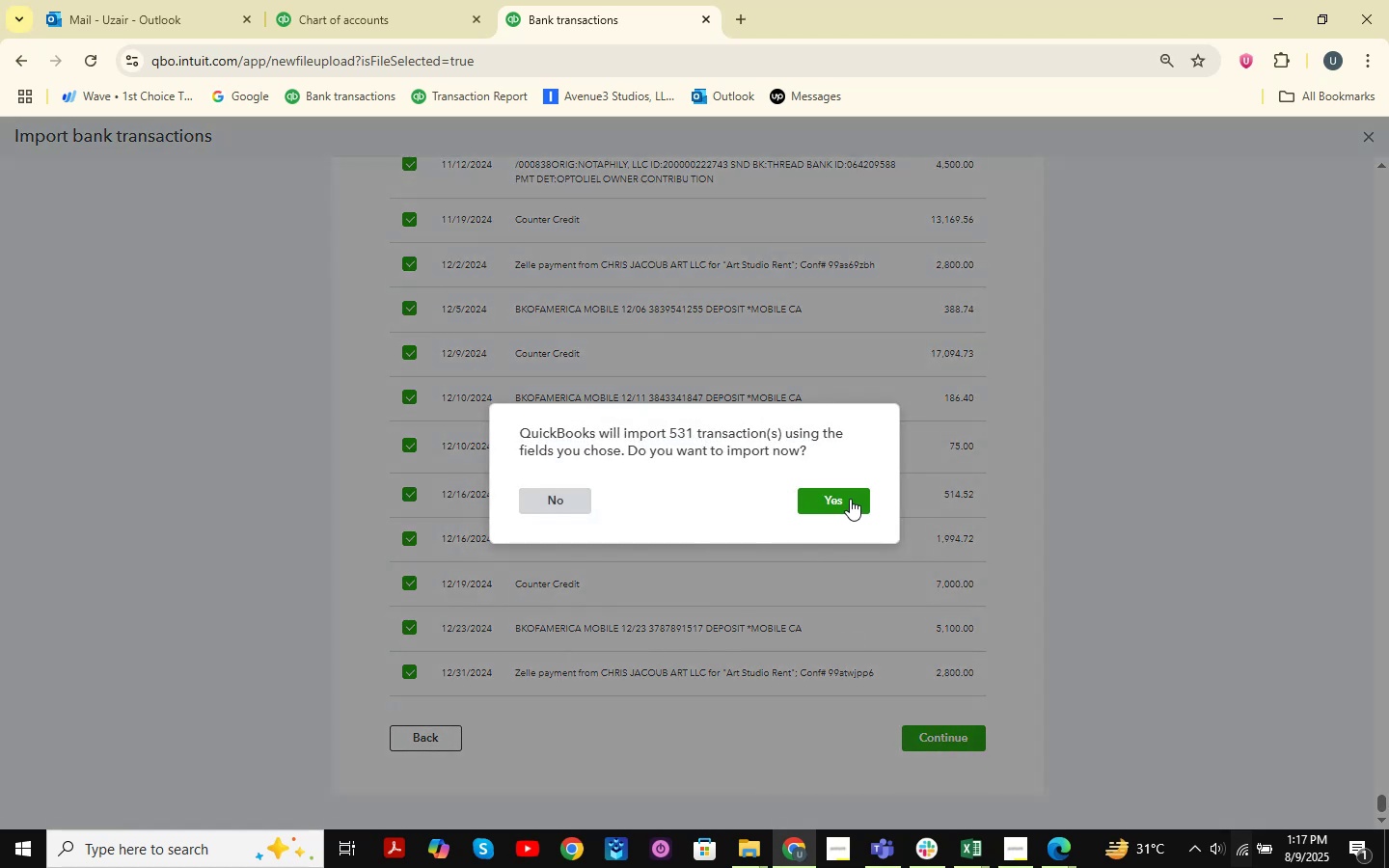 
wait(8.34)
 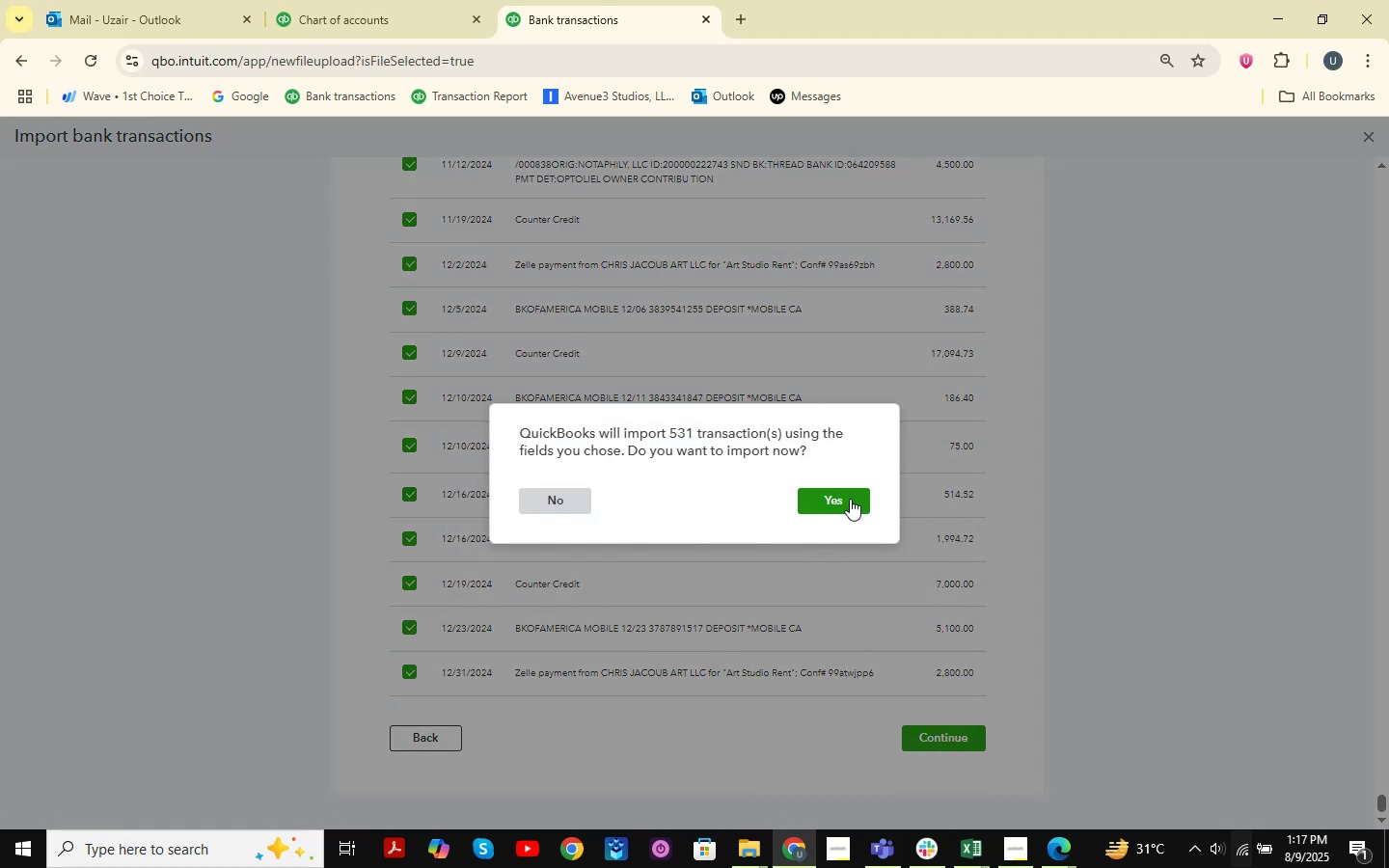 
left_click([852, 501])
 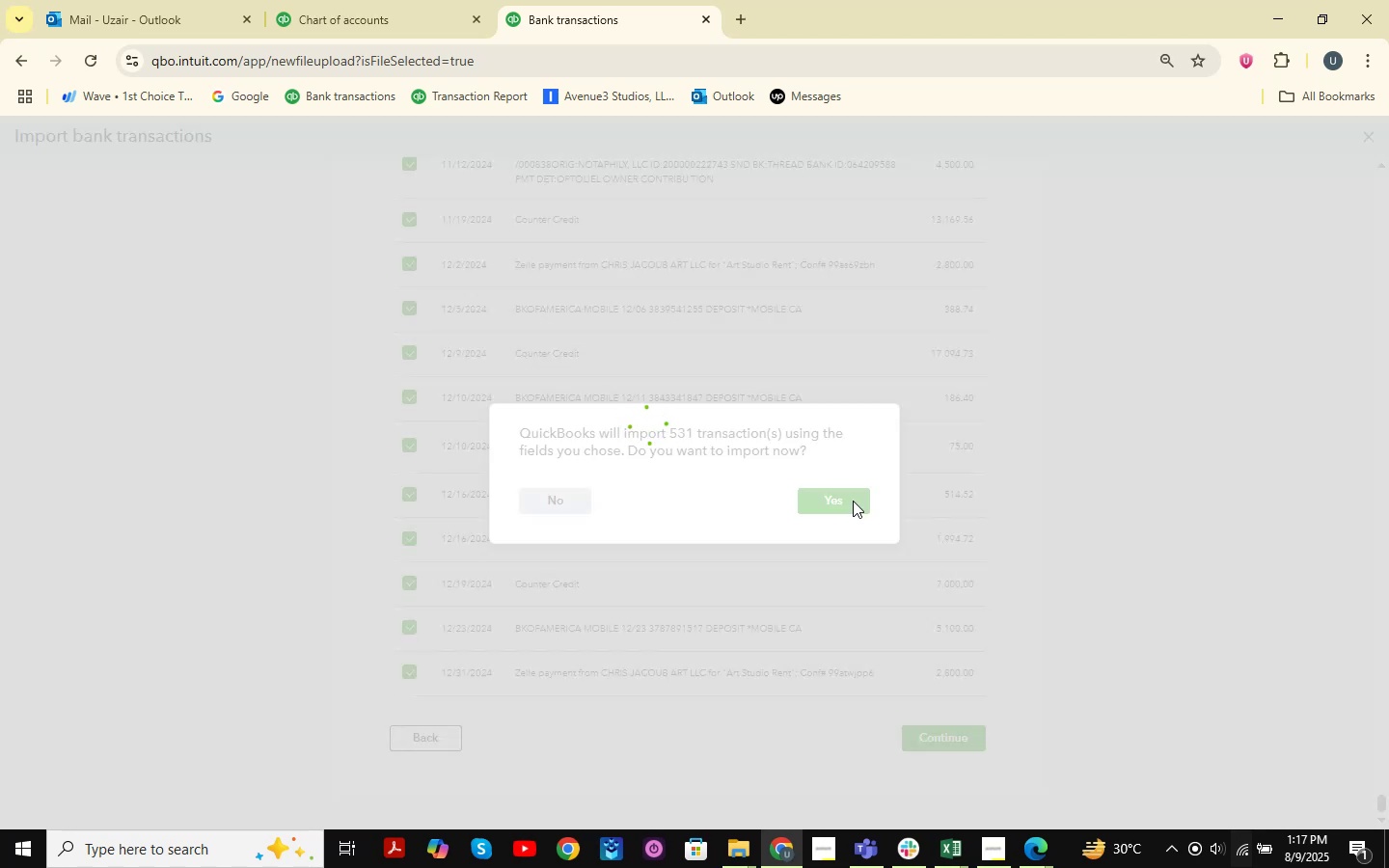 
wait(10.12)
 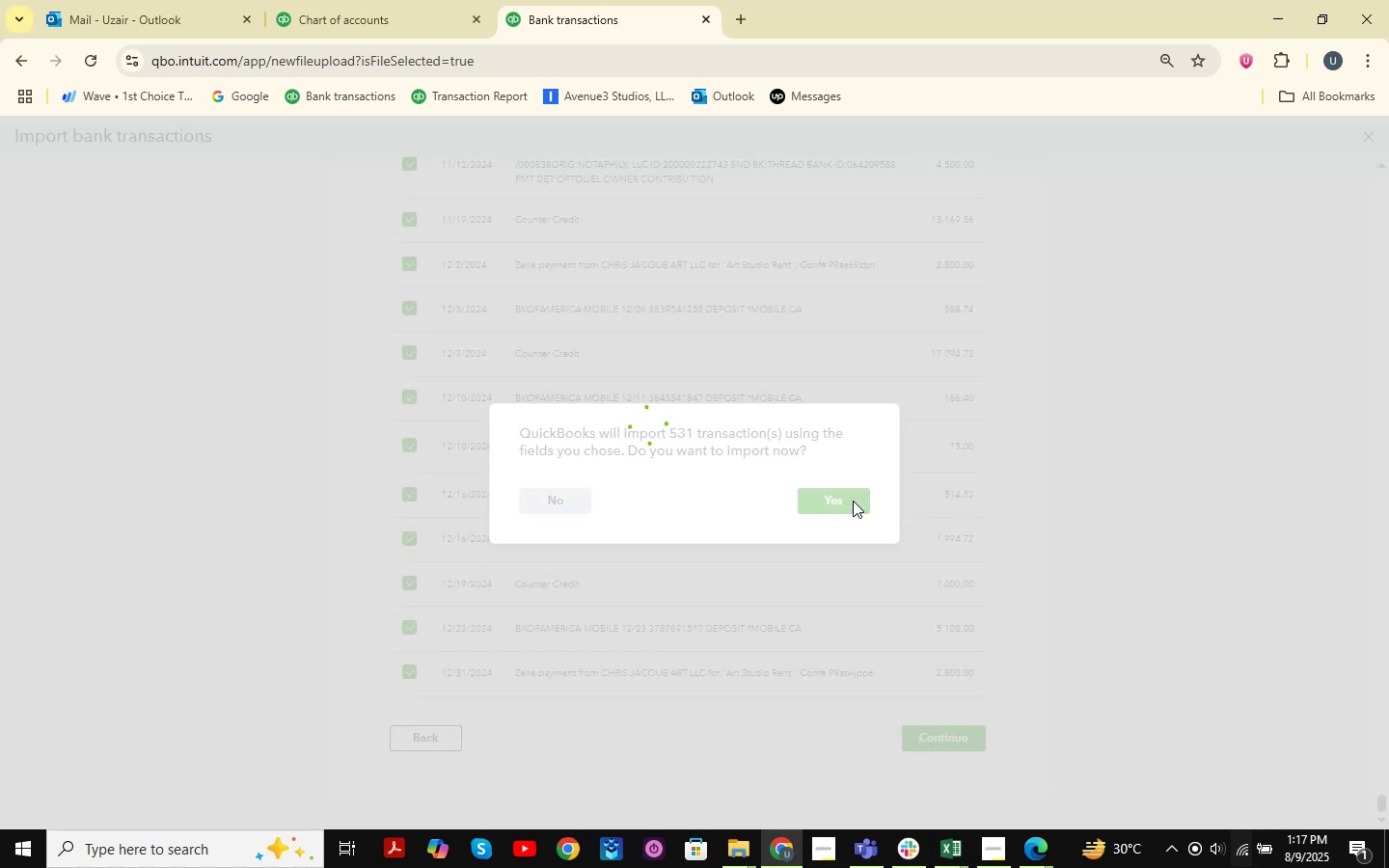 
mouse_move([941, 836])
 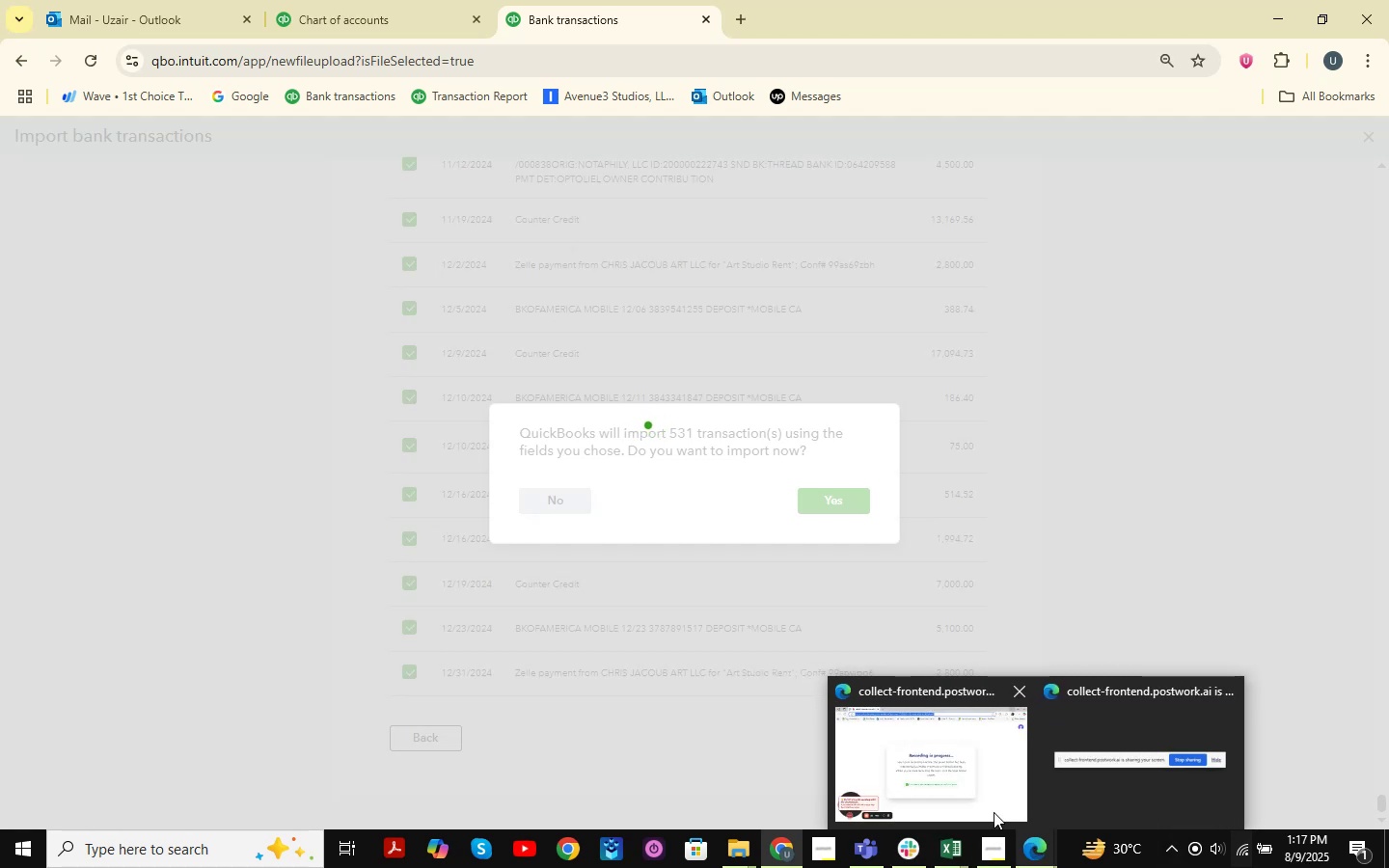 
left_click([937, 773])
 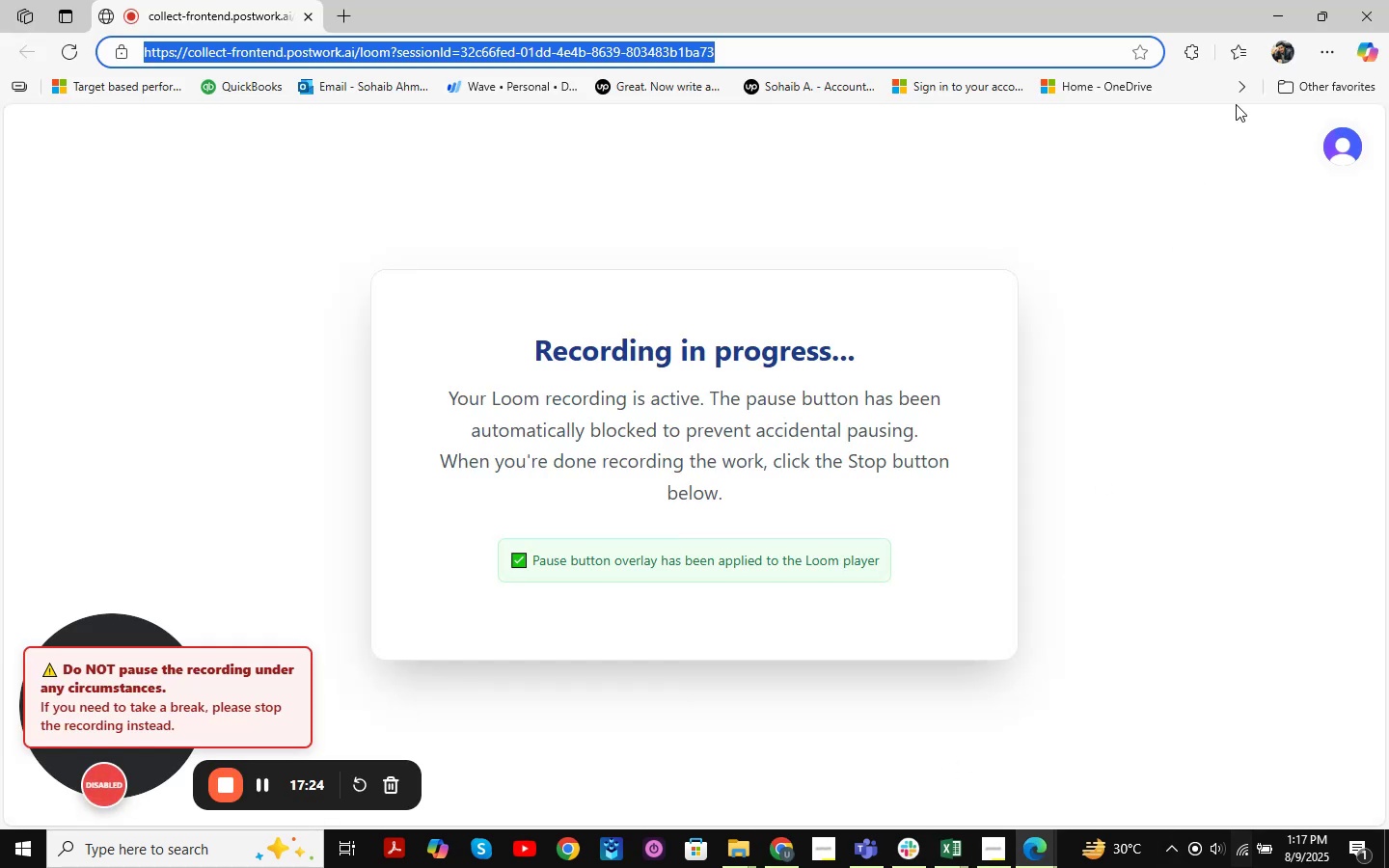 
left_click([1286, 8])
 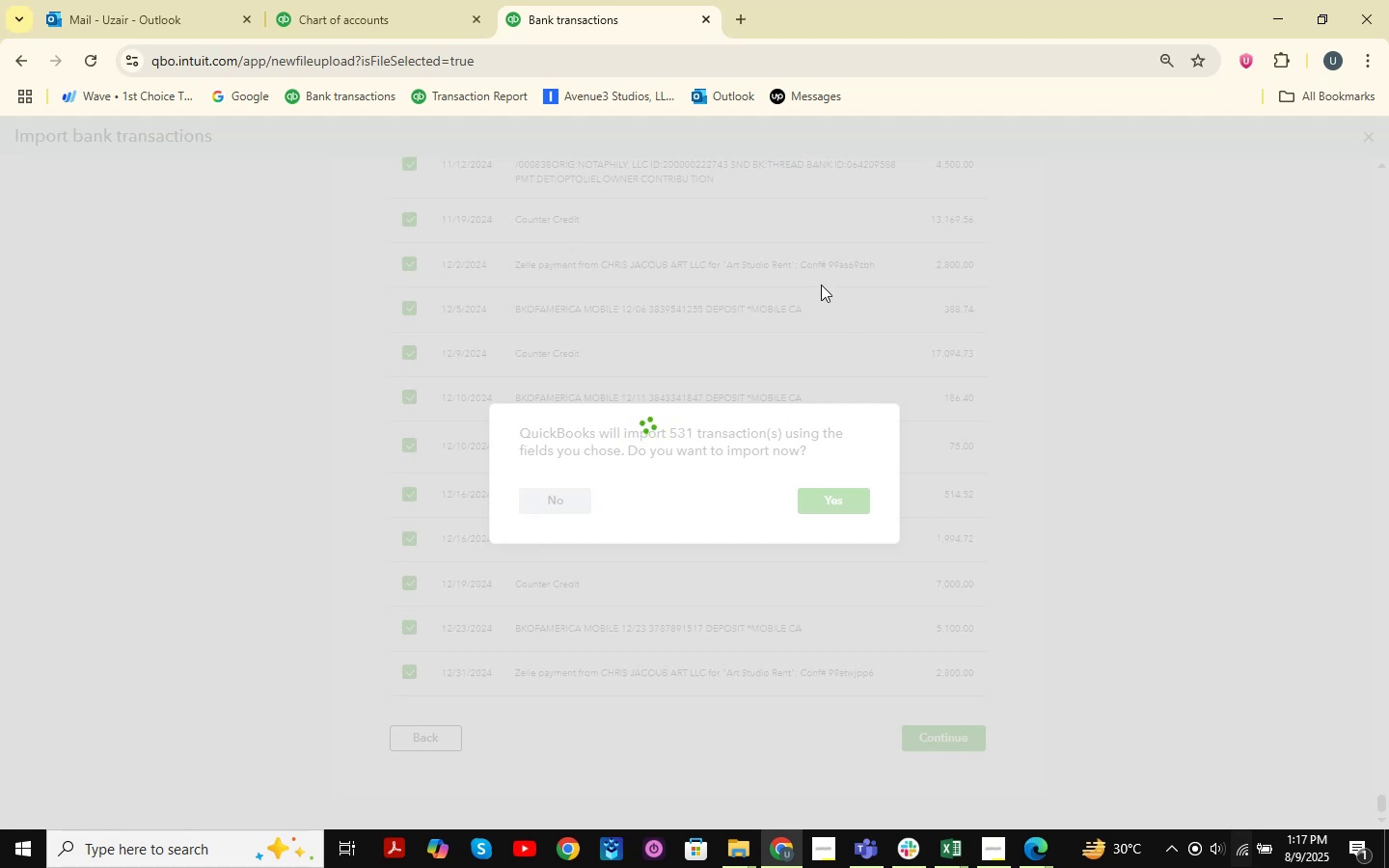 
wait(18.09)
 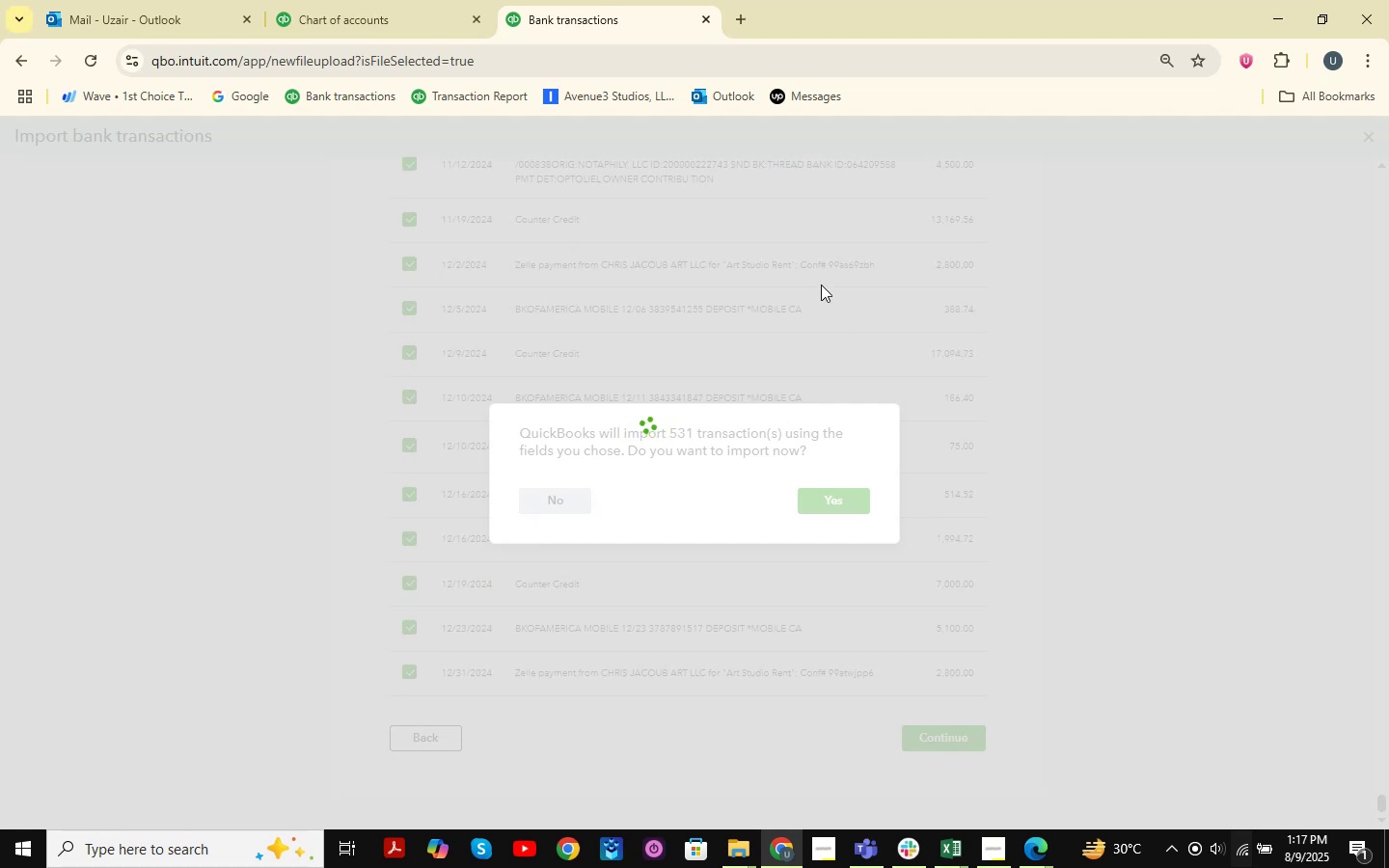 
left_click([935, 380])
 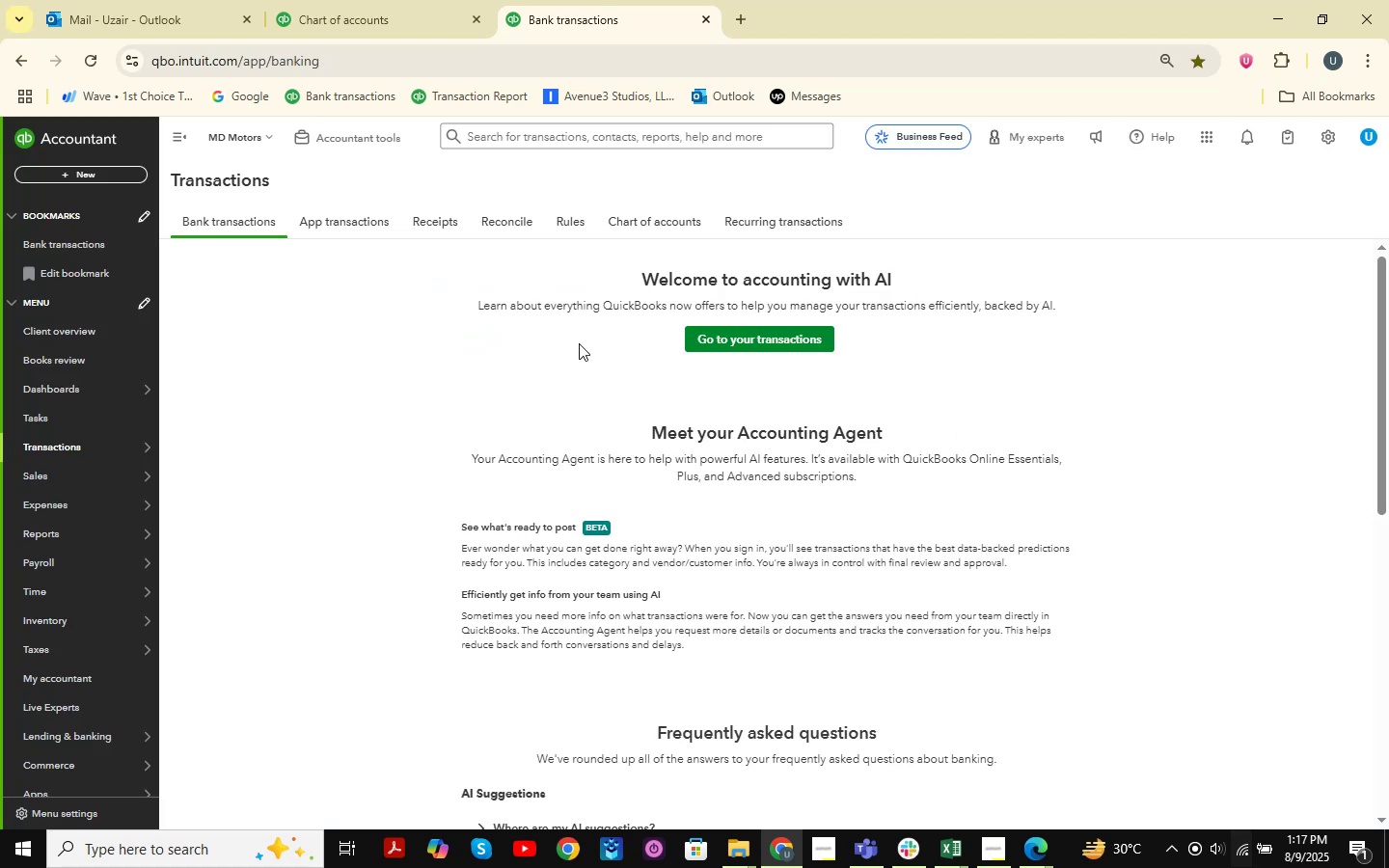 
left_click([738, 337])
 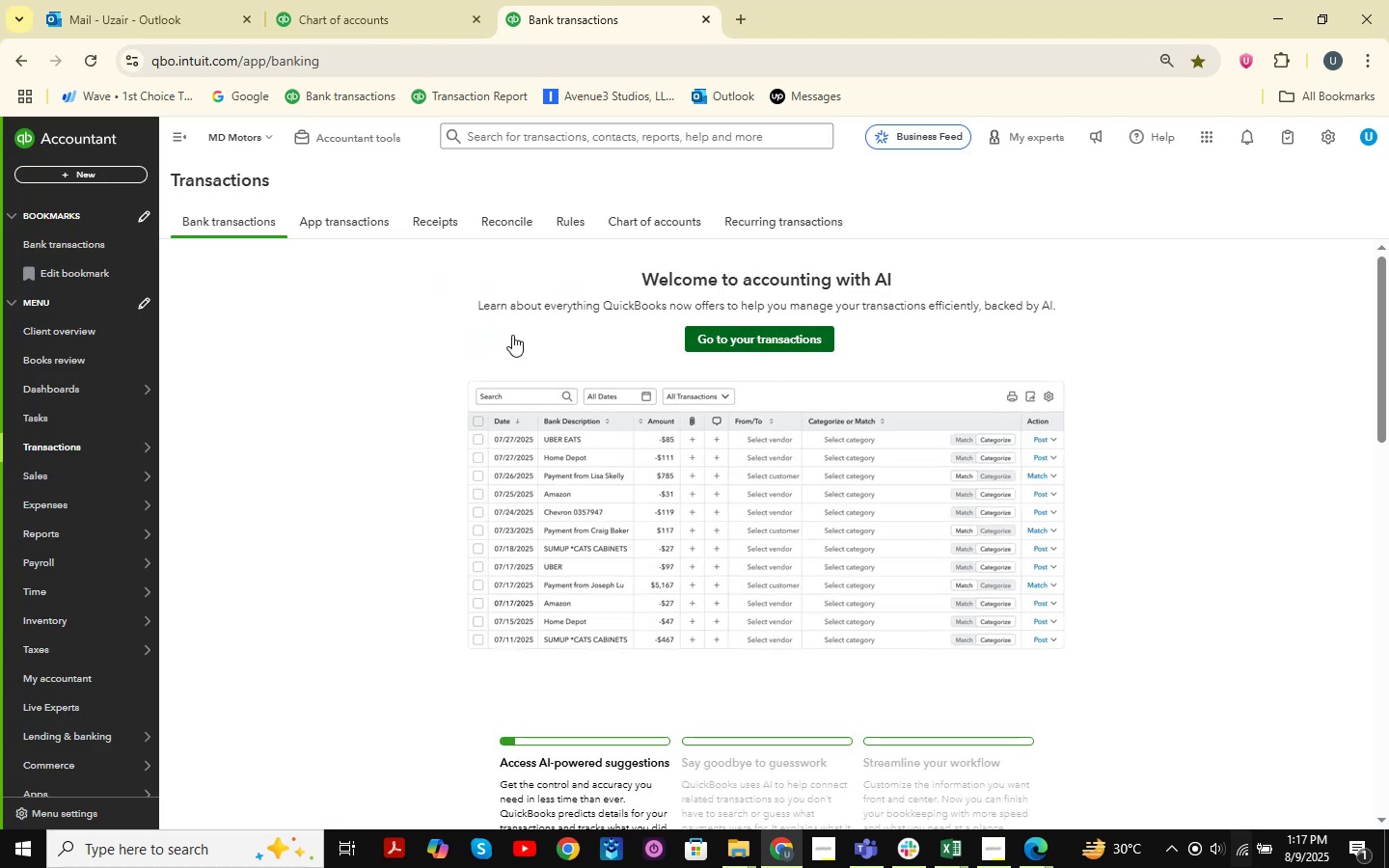 
mouse_move([421, 294])
 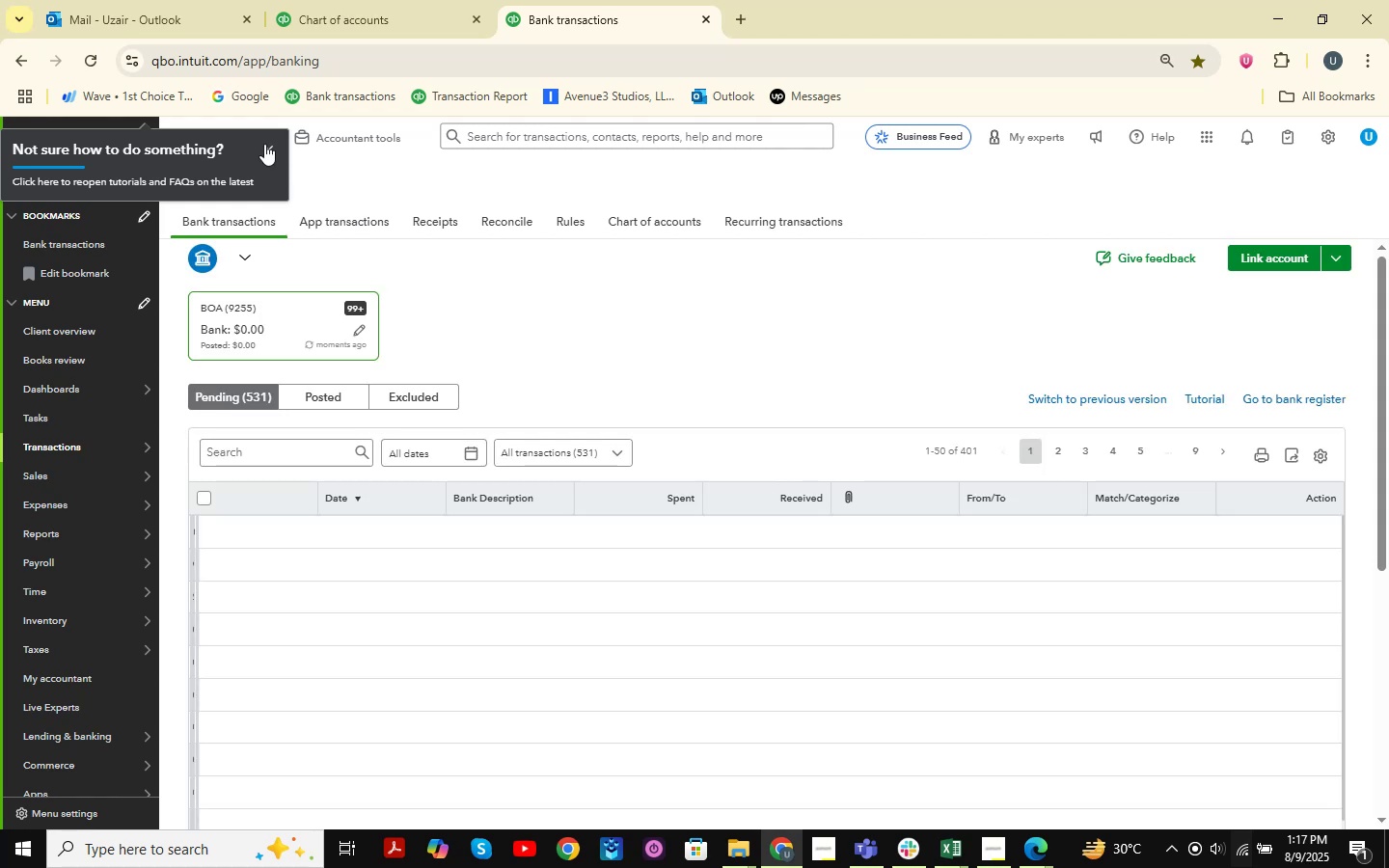 
left_click([264, 145])
 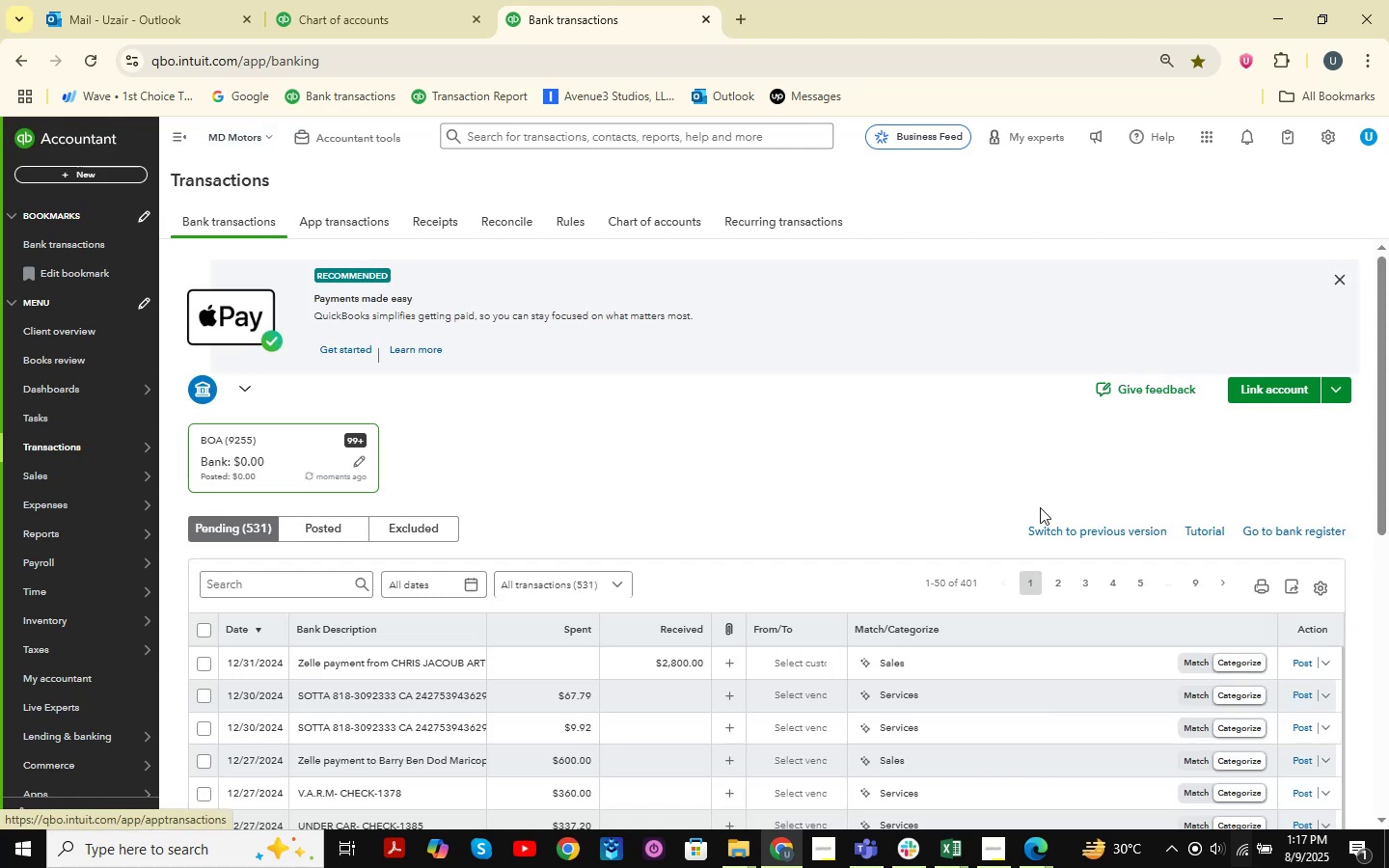 
left_click([1057, 528])
 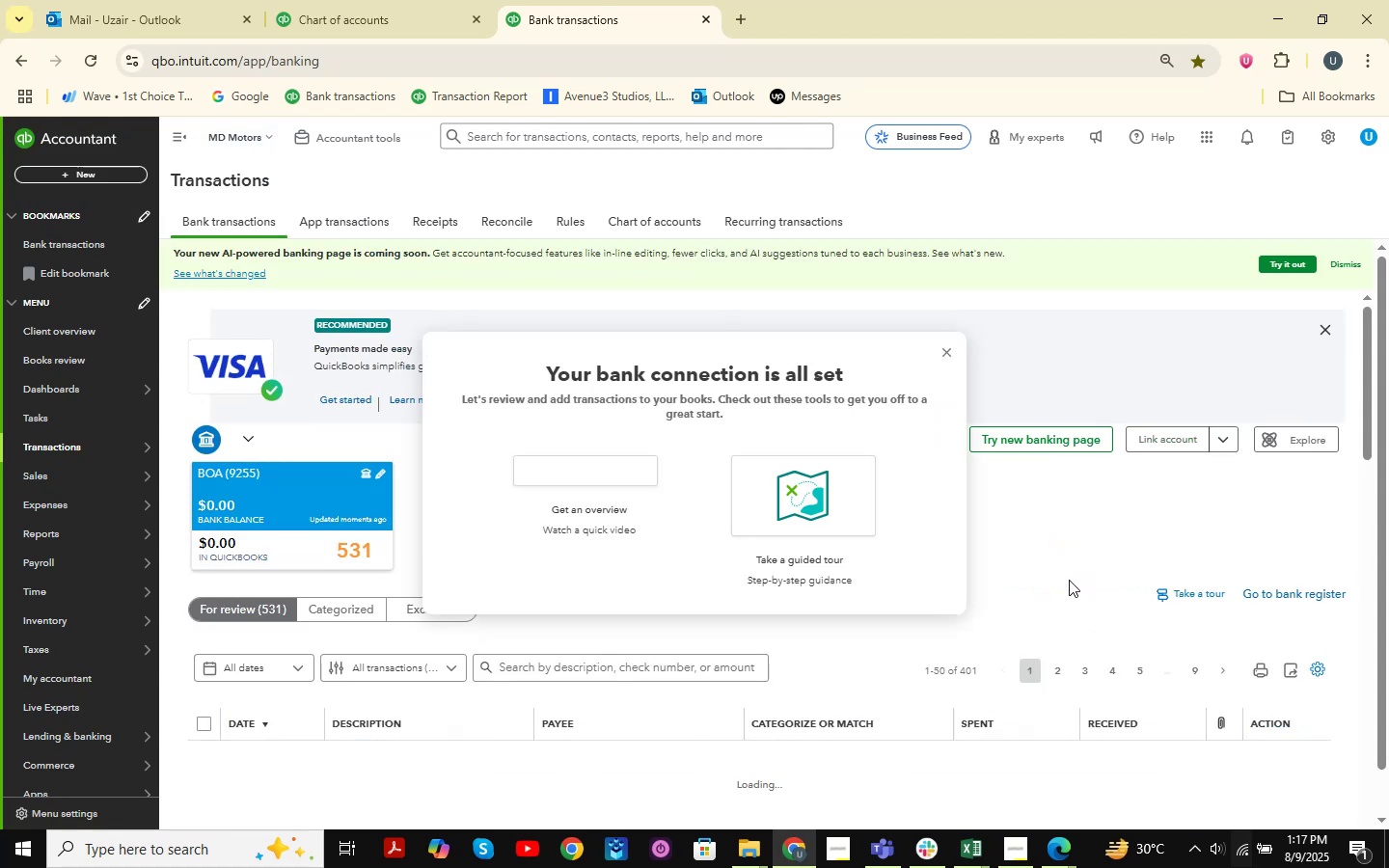 
wait(7.1)
 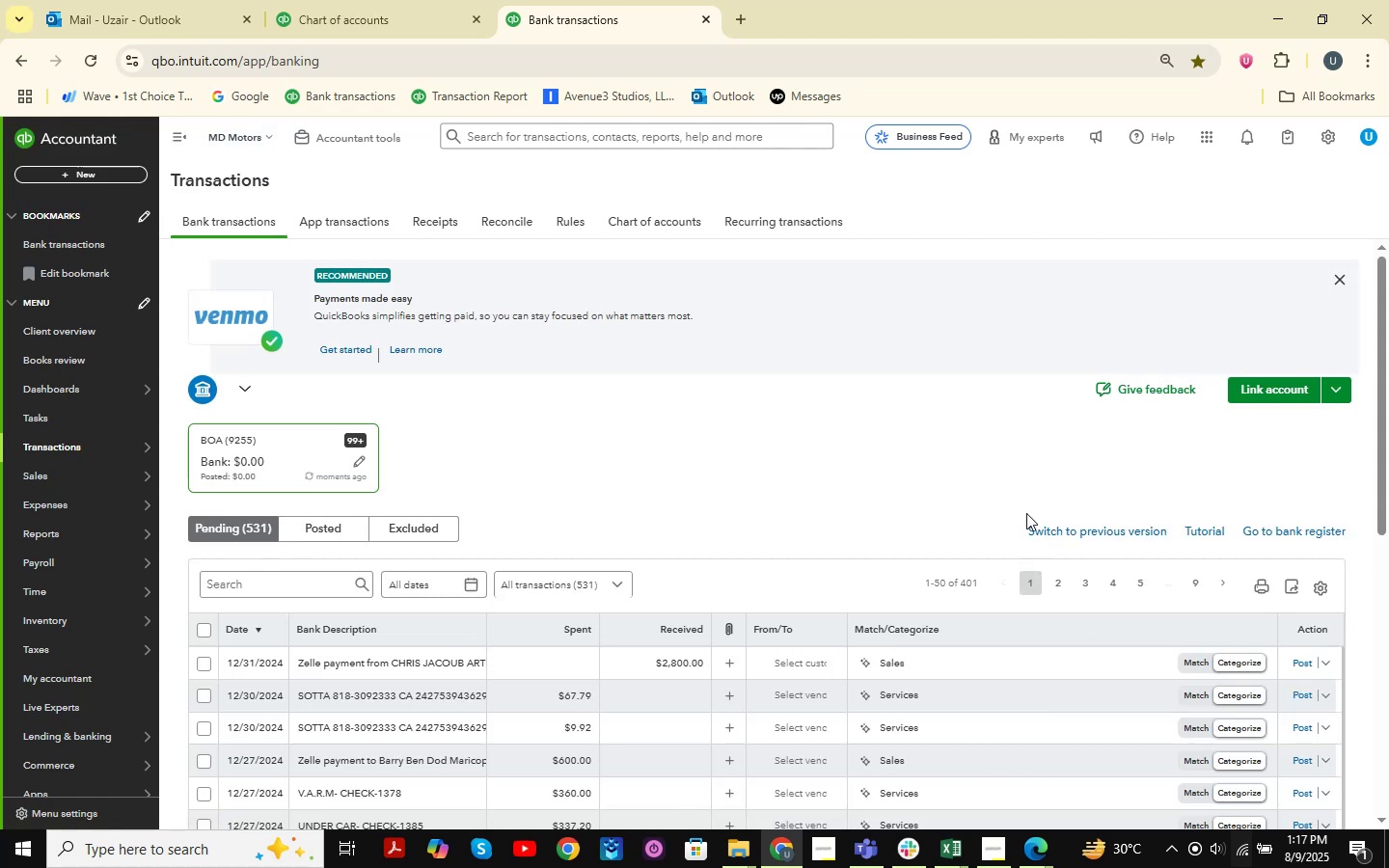 
left_click([945, 354])
 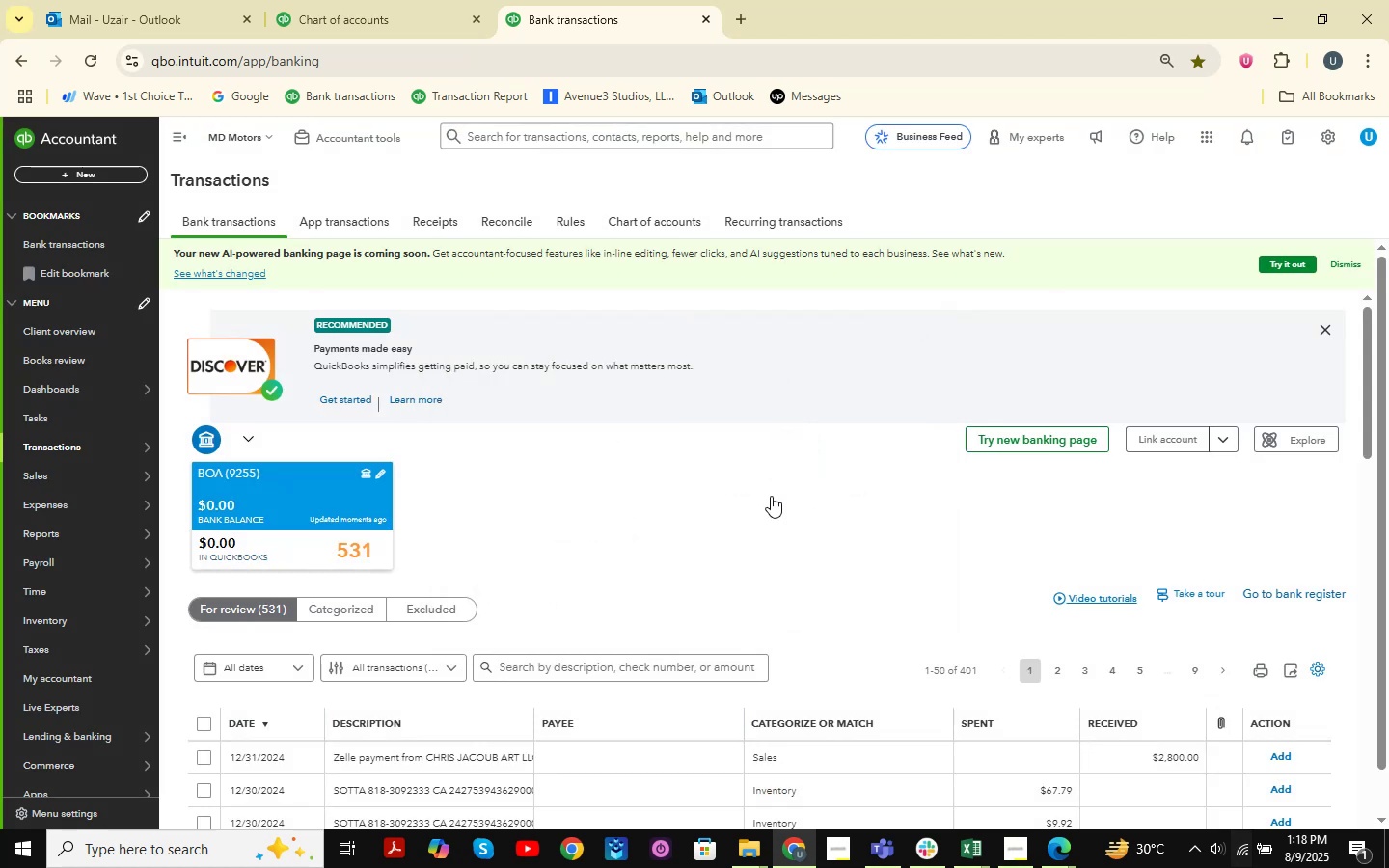 
scroll: coordinate [715, 544], scroll_direction: down, amount: 6.0
 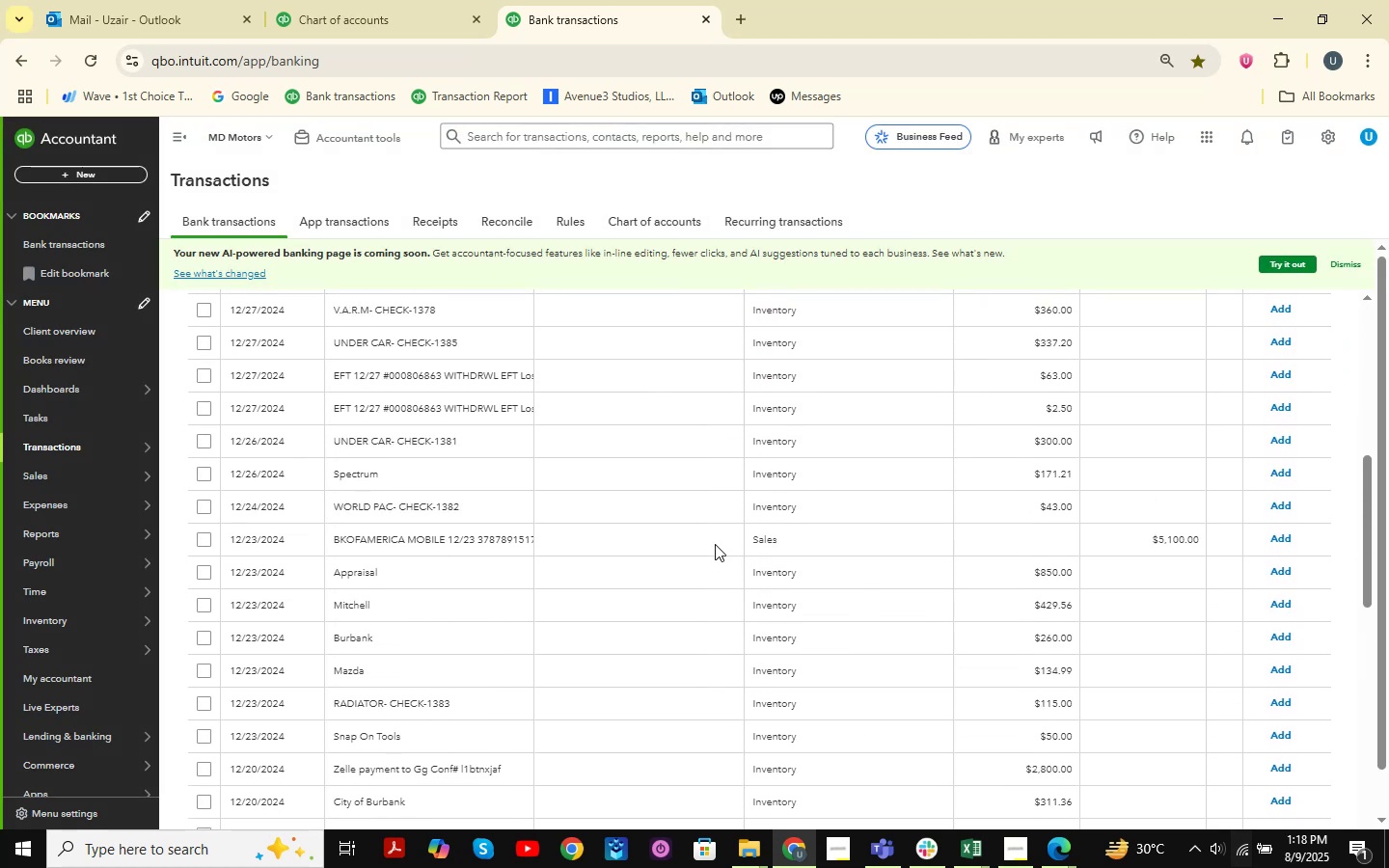 
scroll: coordinate [766, 553], scroll_direction: up, amount: 5.0
 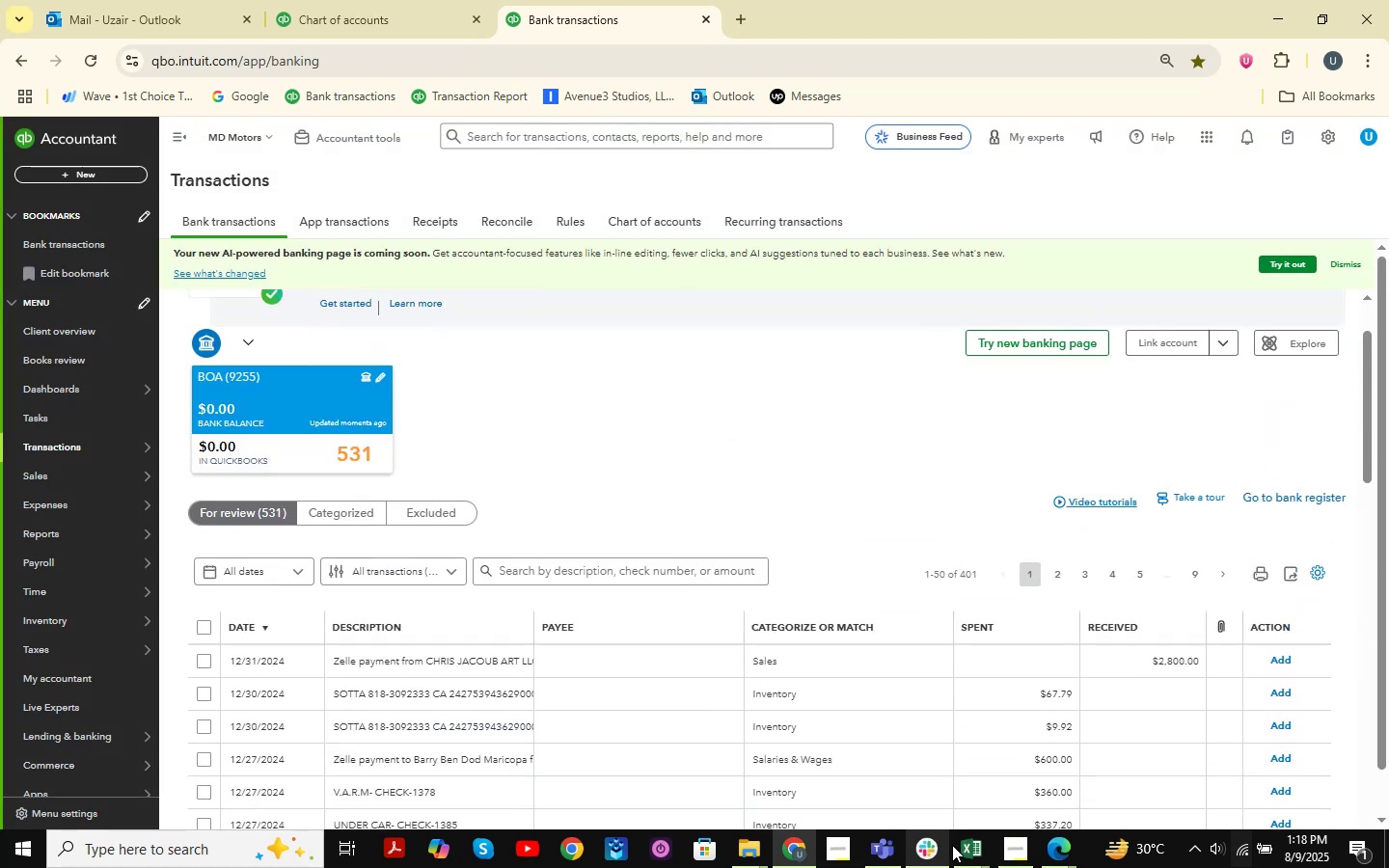 
left_click([967, 848])
 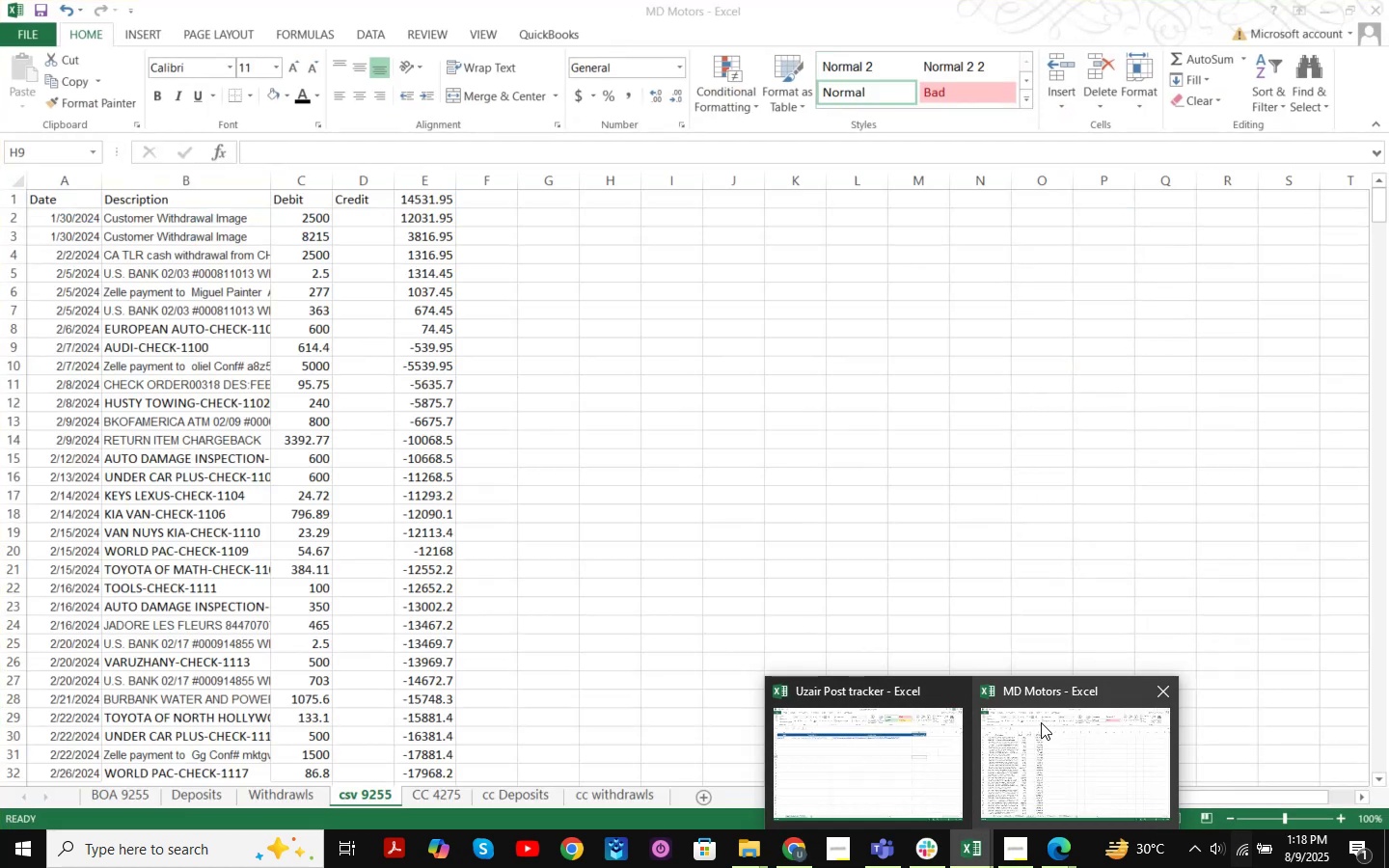 
left_click([1041, 722])
 